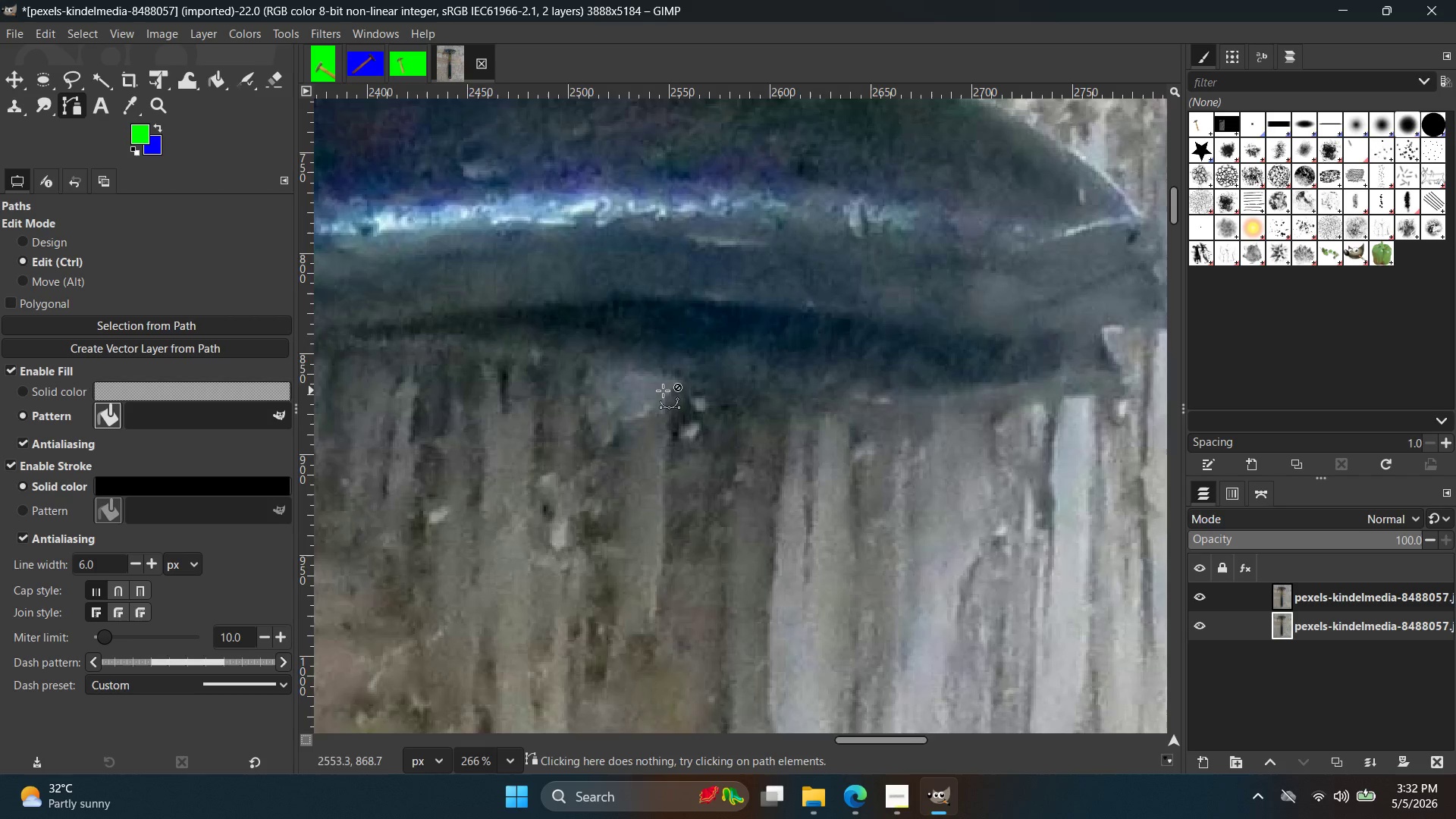 
scroll: coordinate [686, 400], scroll_direction: down, amount: 12.0
 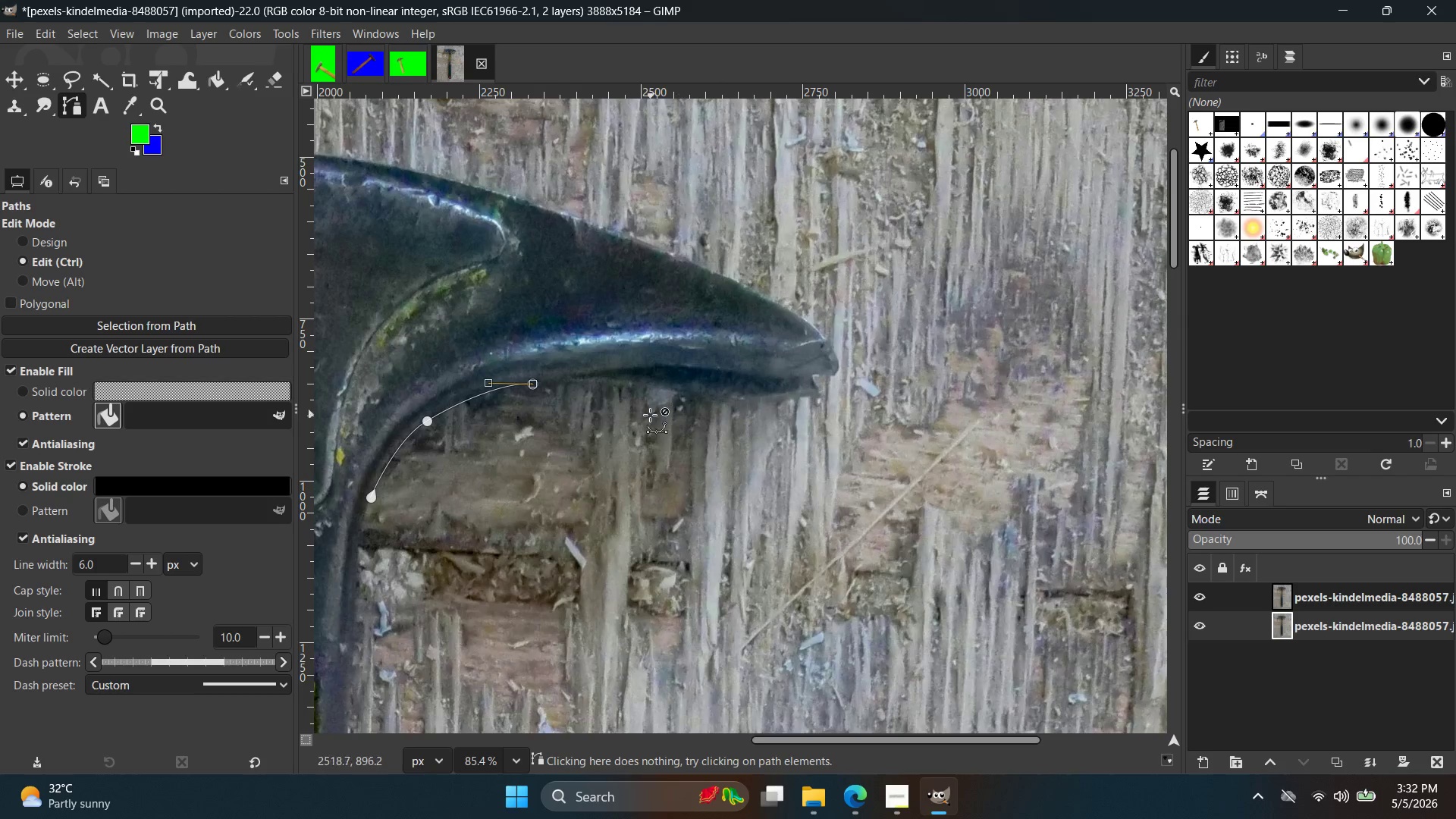 
scroll: coordinate [535, 397], scroll_direction: up, amount: 11.0
 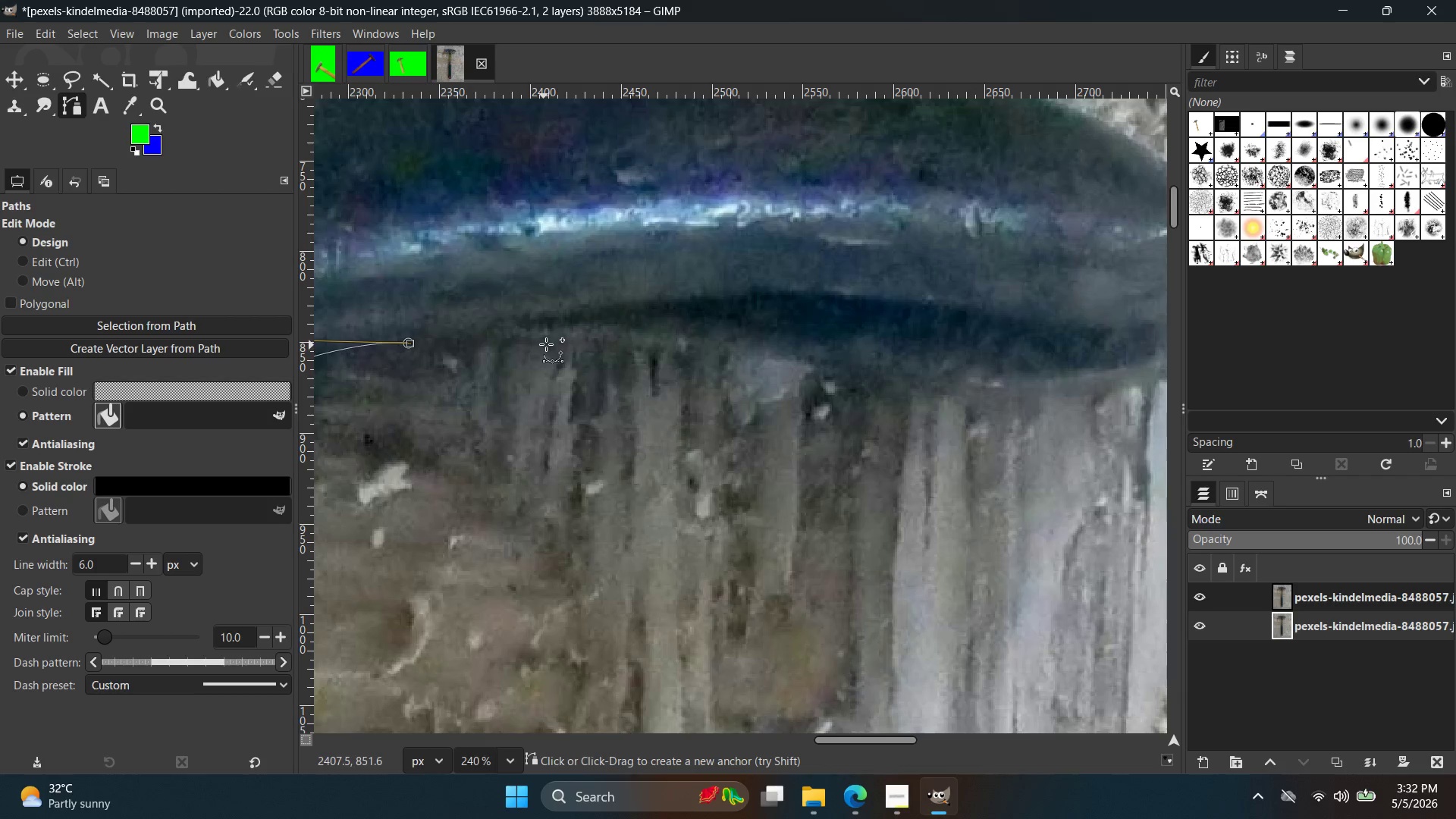 
left_click([554, 341])
 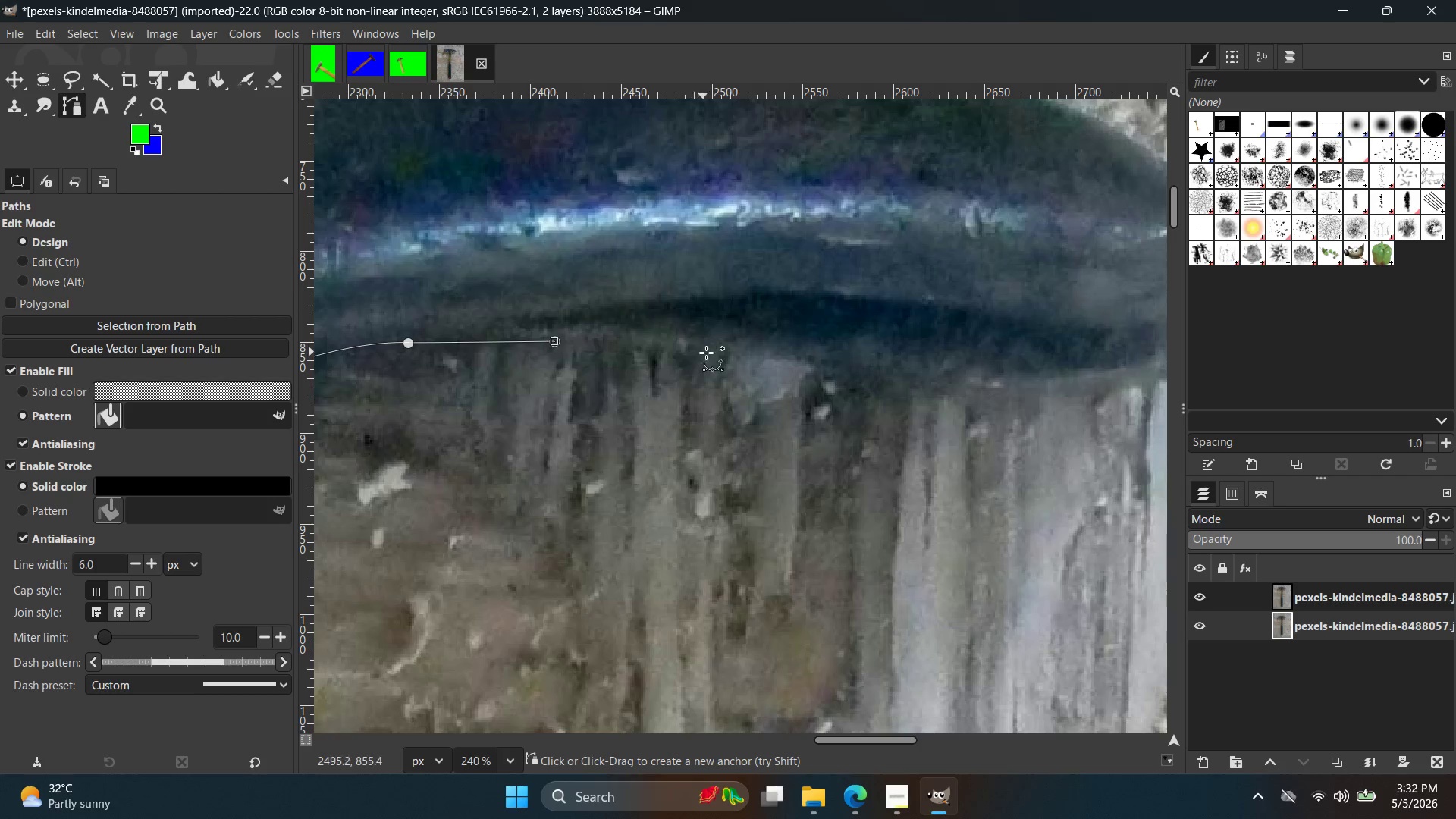 
left_click([715, 354])
 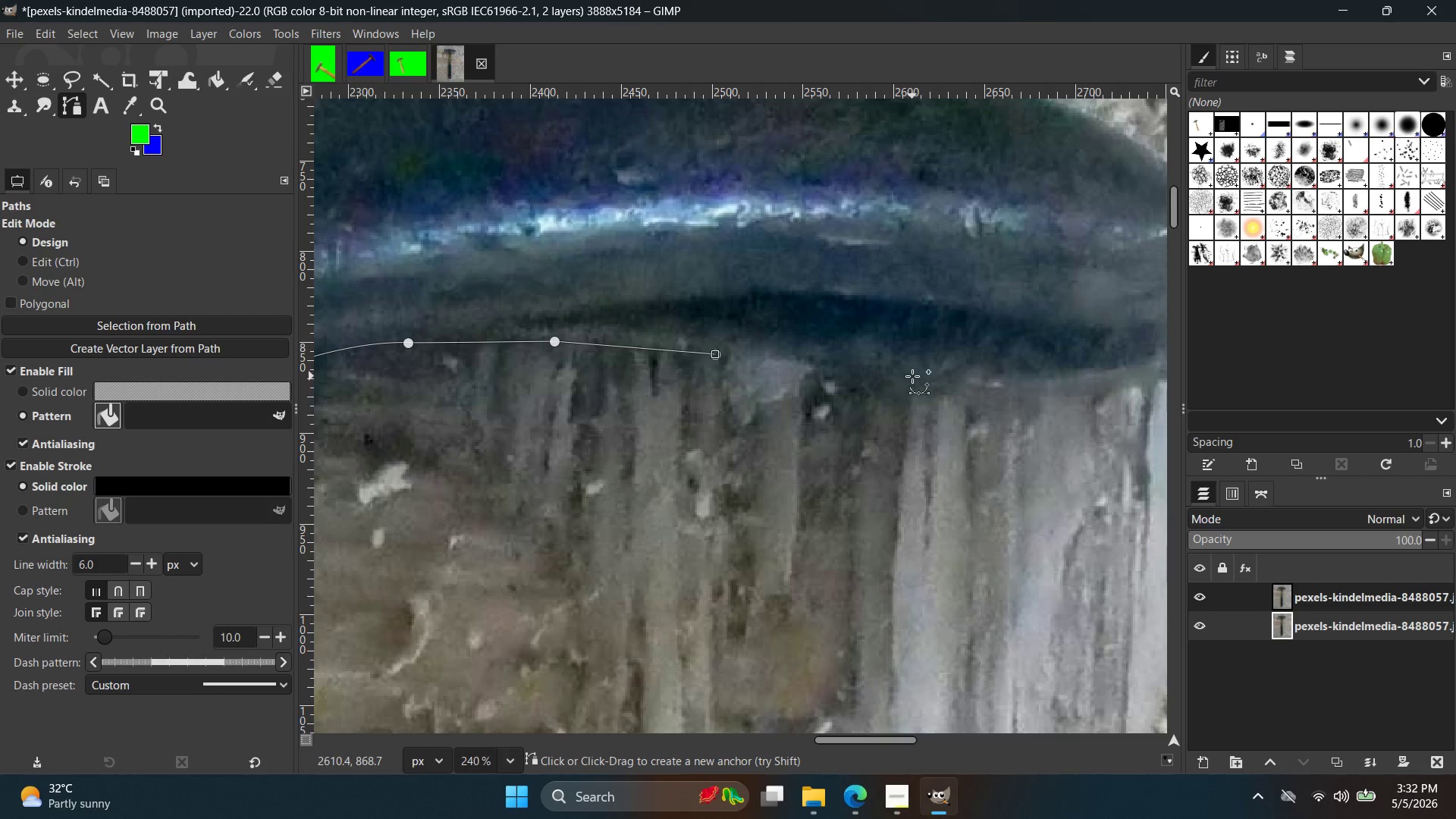 
left_click([904, 378])
 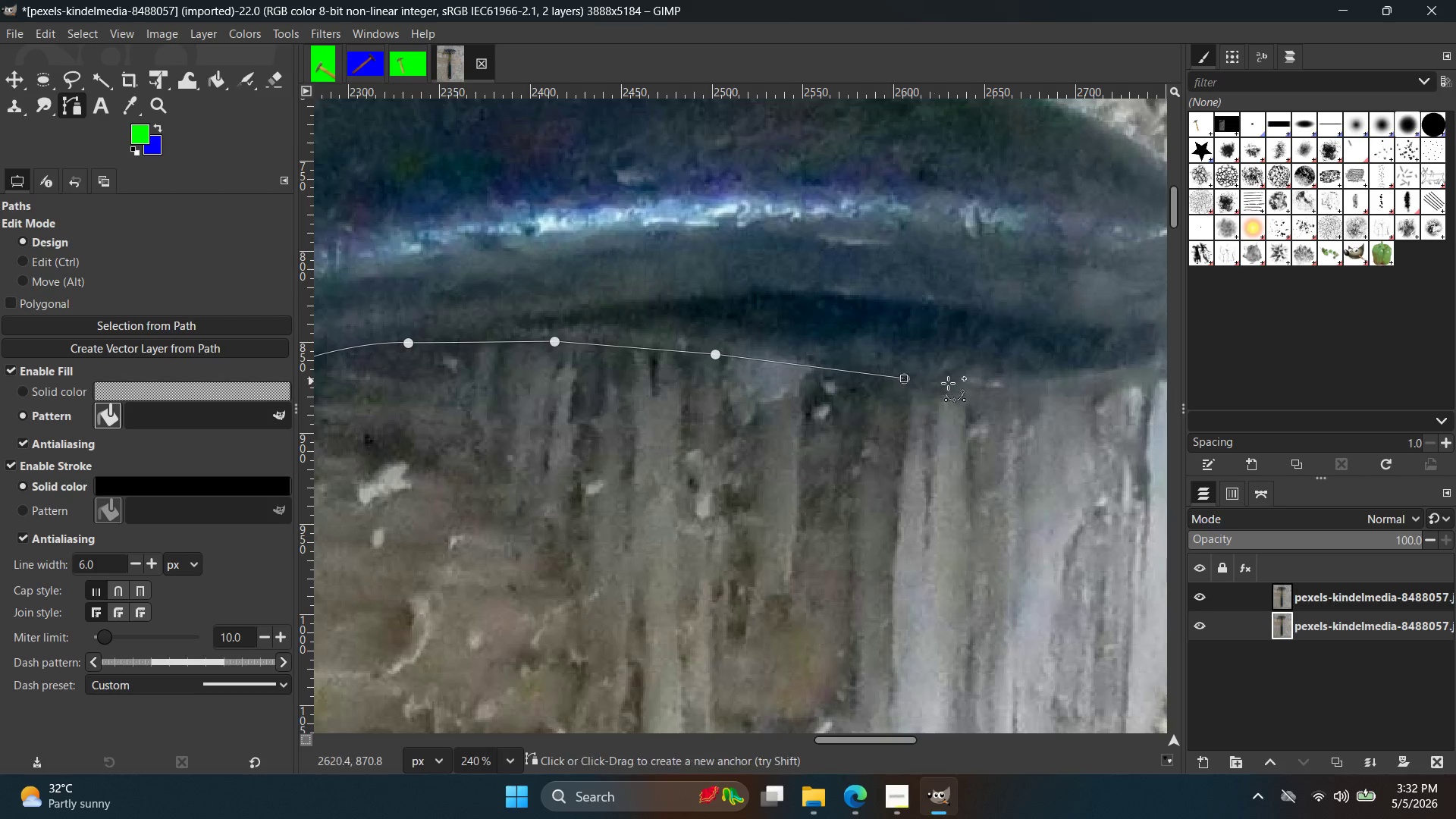 
hold_key(key=ControlLeft, duration=0.59)
scroll: coordinate [1006, 394], scroll_direction: down, amount: 9.0
 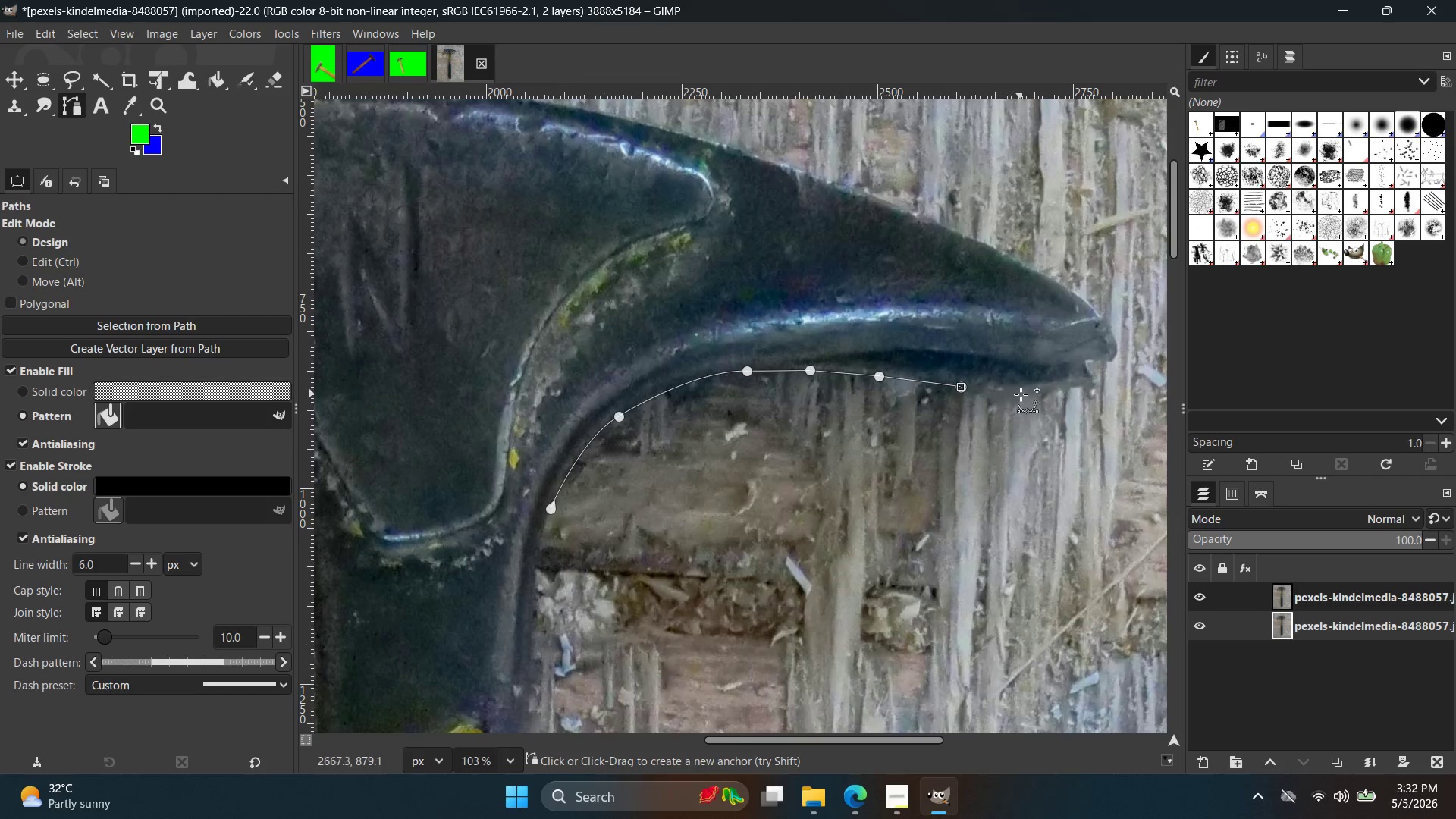 
key(Control+ControlLeft)
 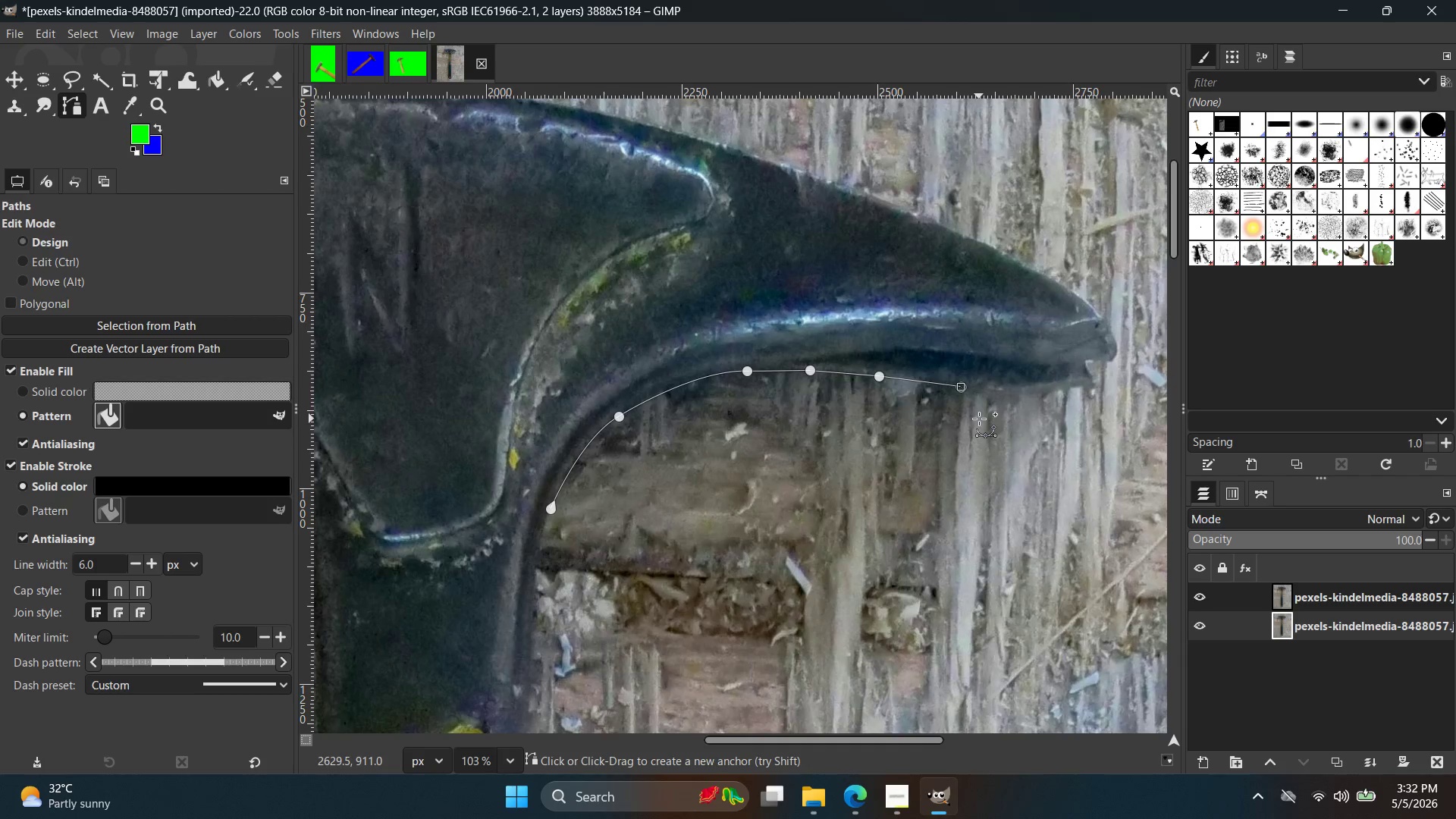 
hold_key(key=Space, duration=0.38)
 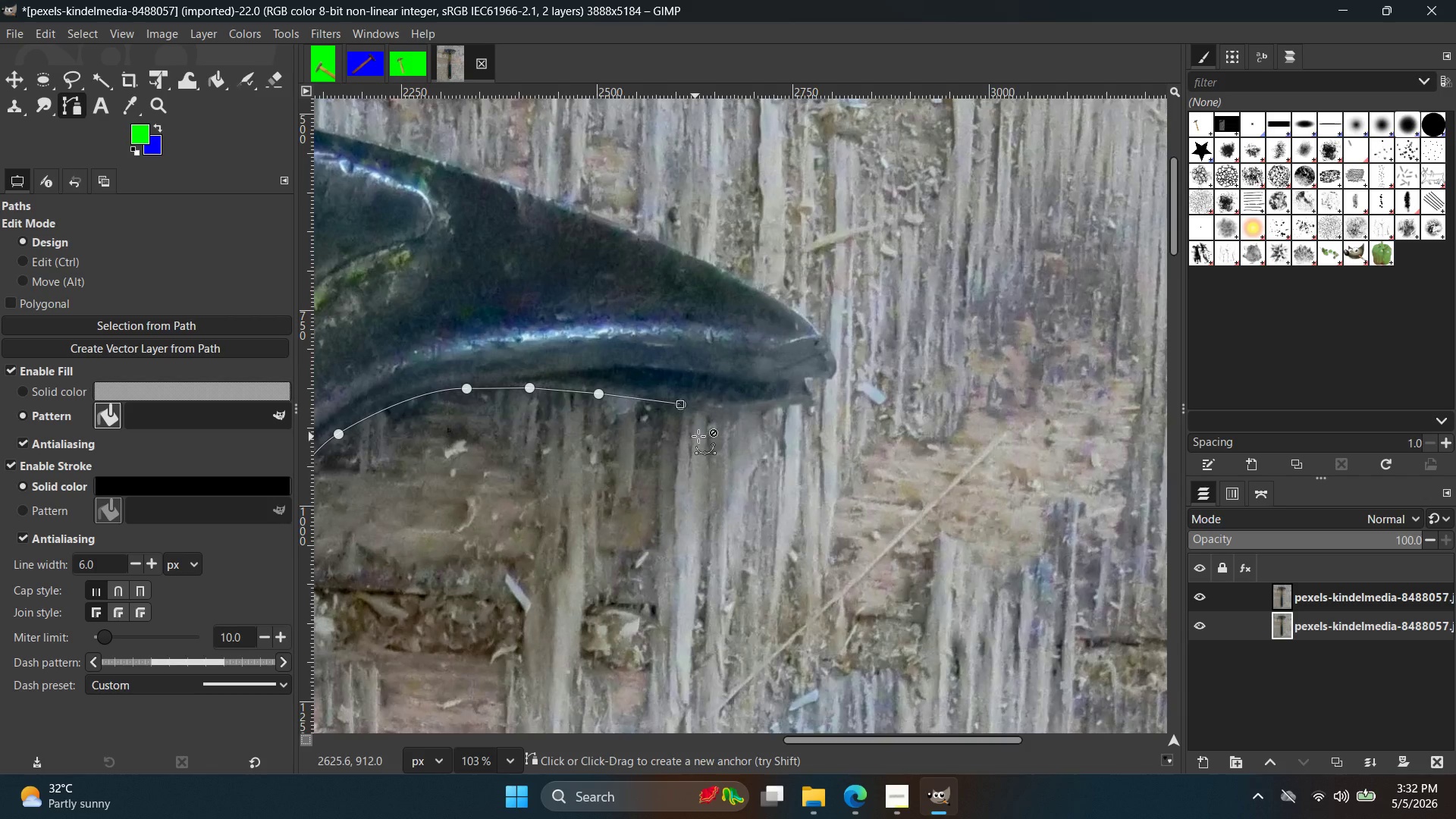 
hold_key(key=ControlLeft, duration=1.59)
scroll: coordinate [726, 413], scroll_direction: up, amount: 13.0
 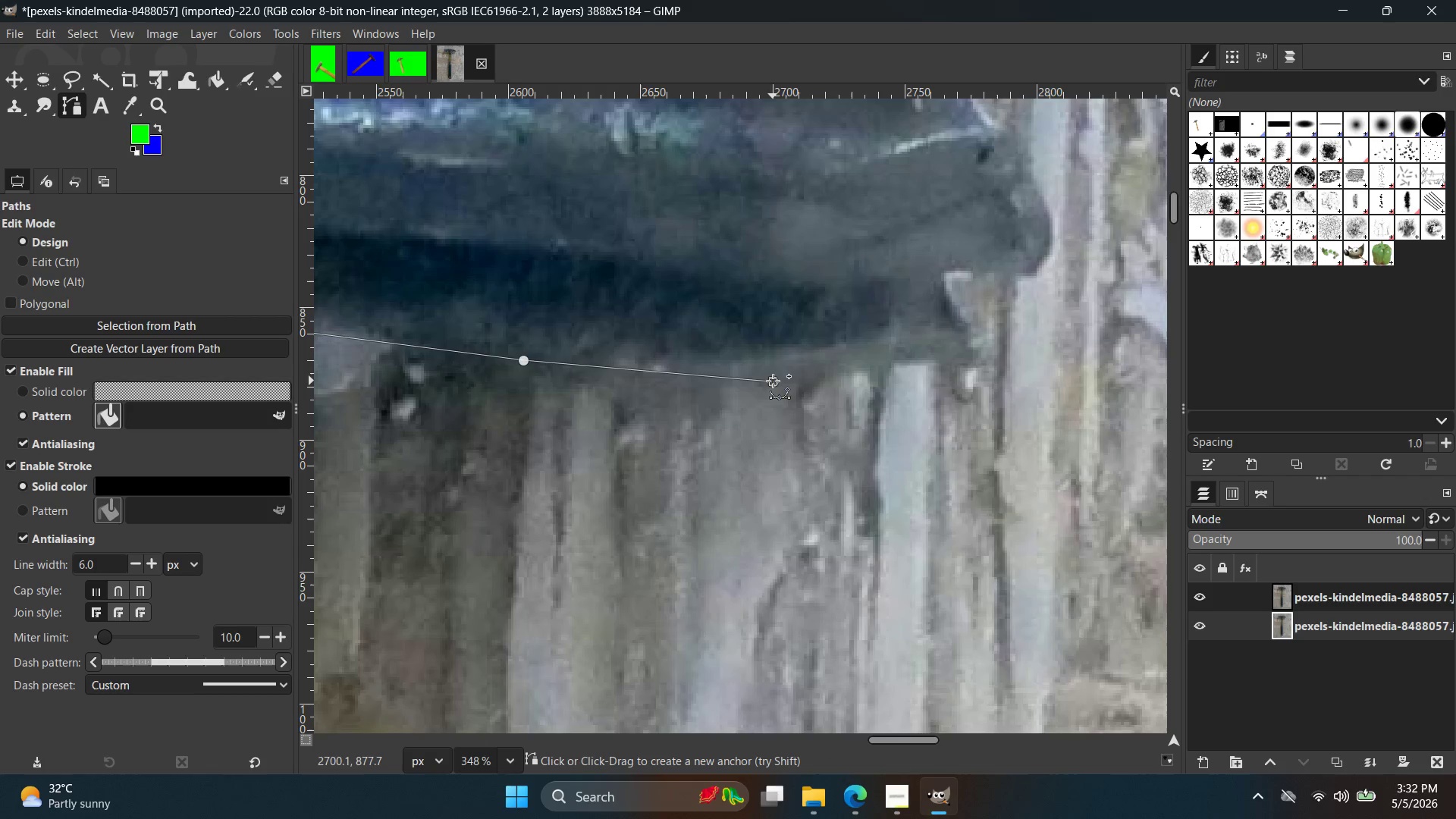 
key(Control+ControlLeft)
 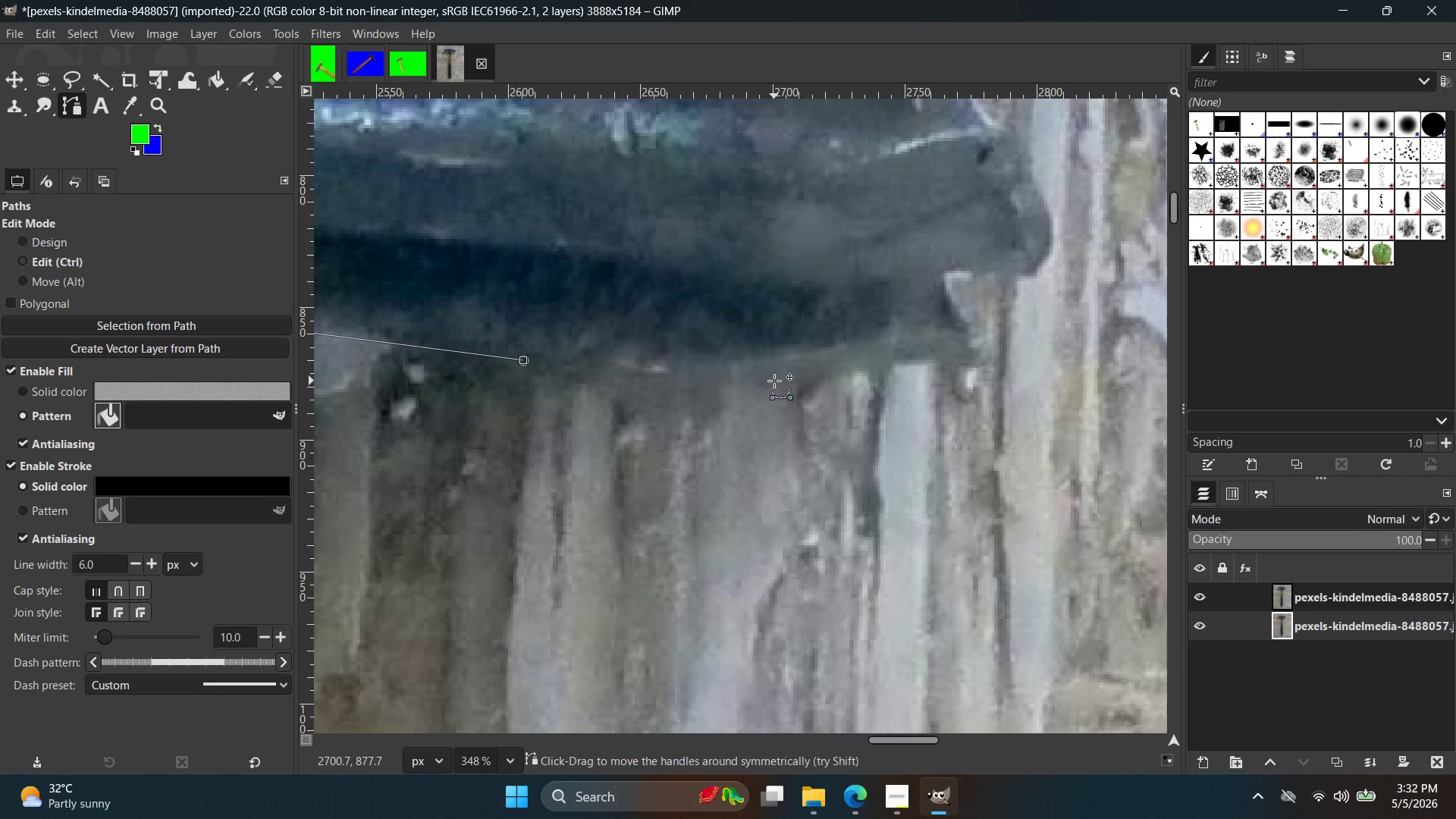 
key(Control+Z)
 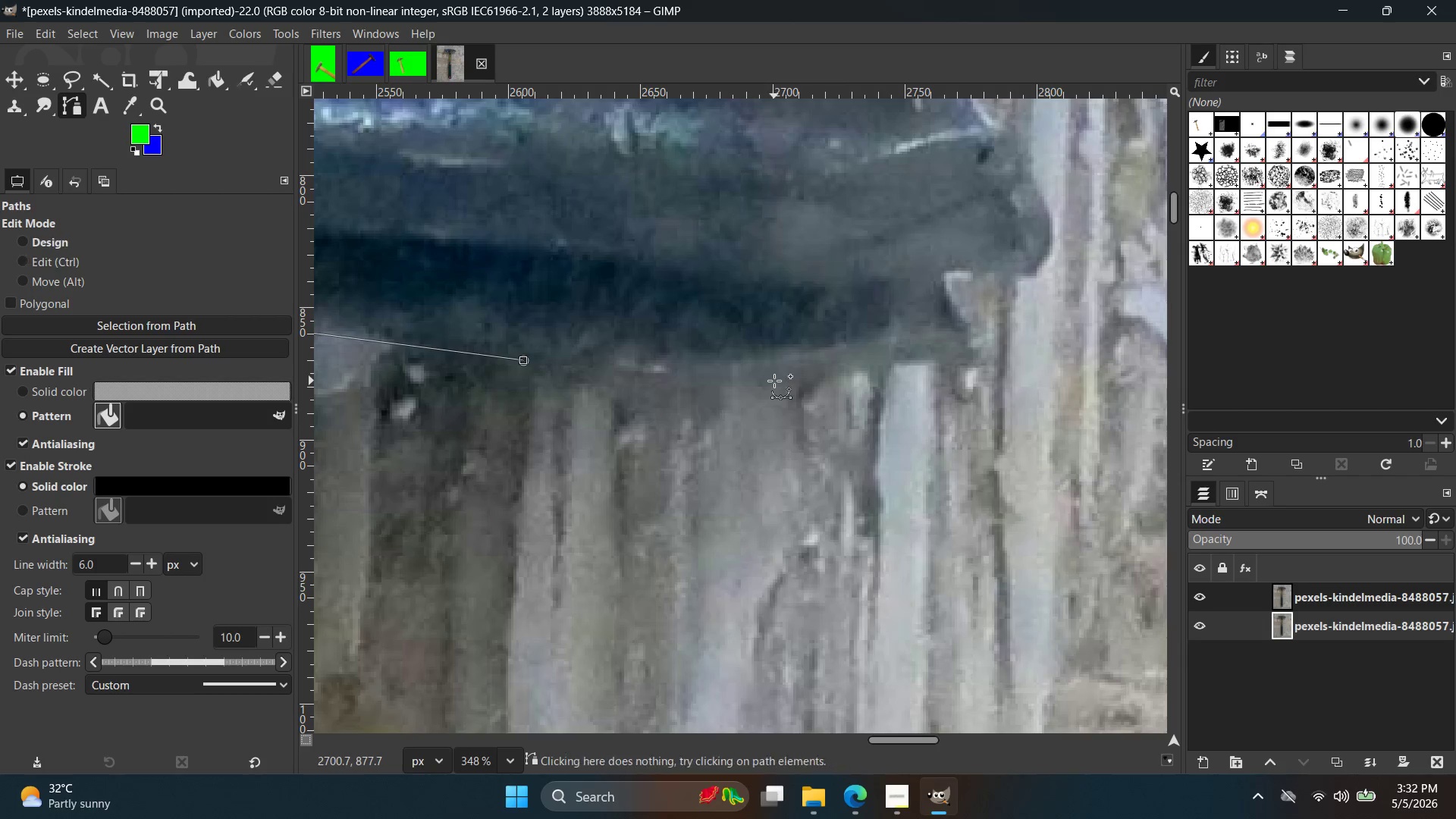 
left_click_drag(start_coordinate=[774, 381], to_coordinate=[839, 362])
 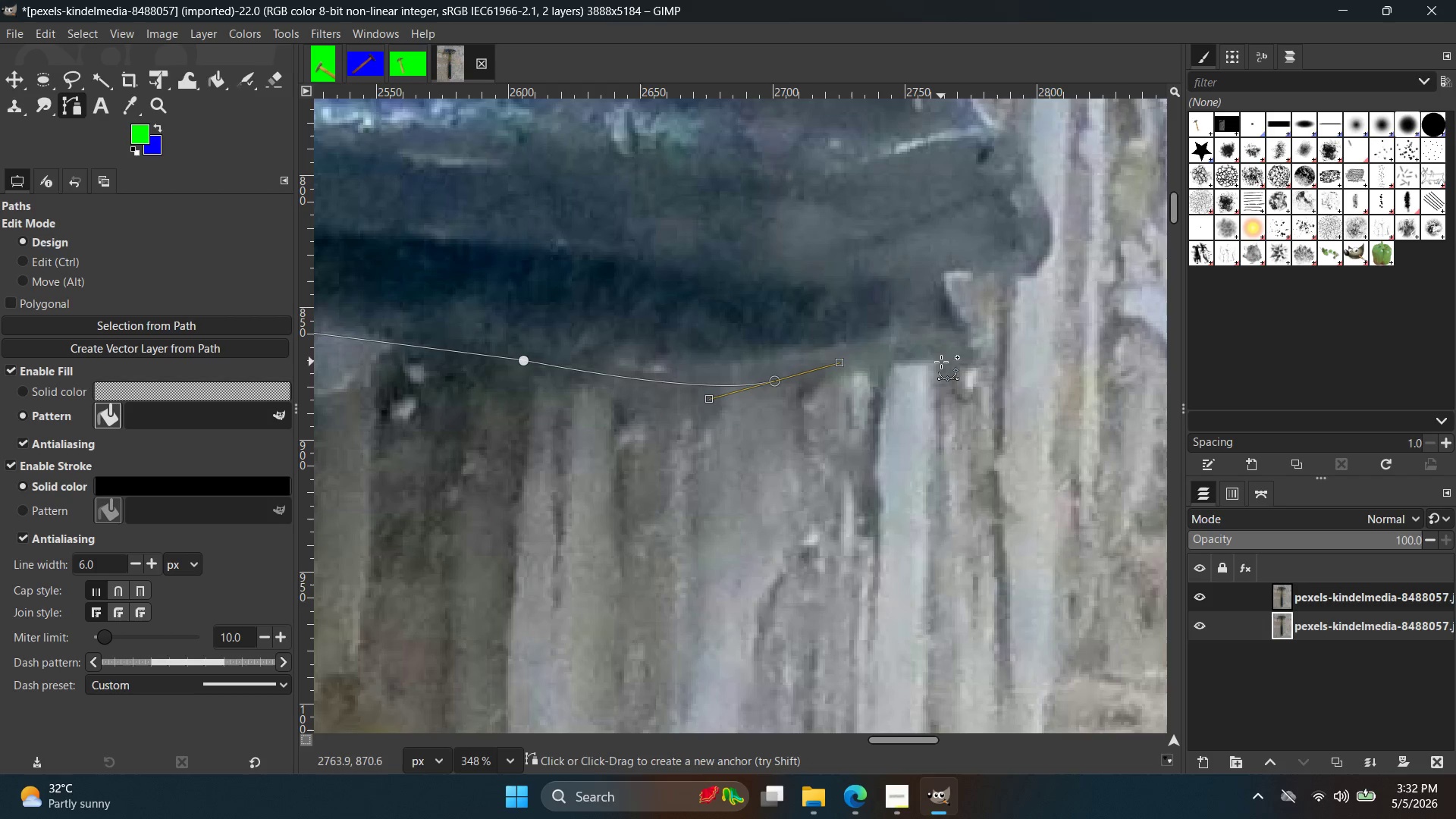 
left_click([941, 361])
 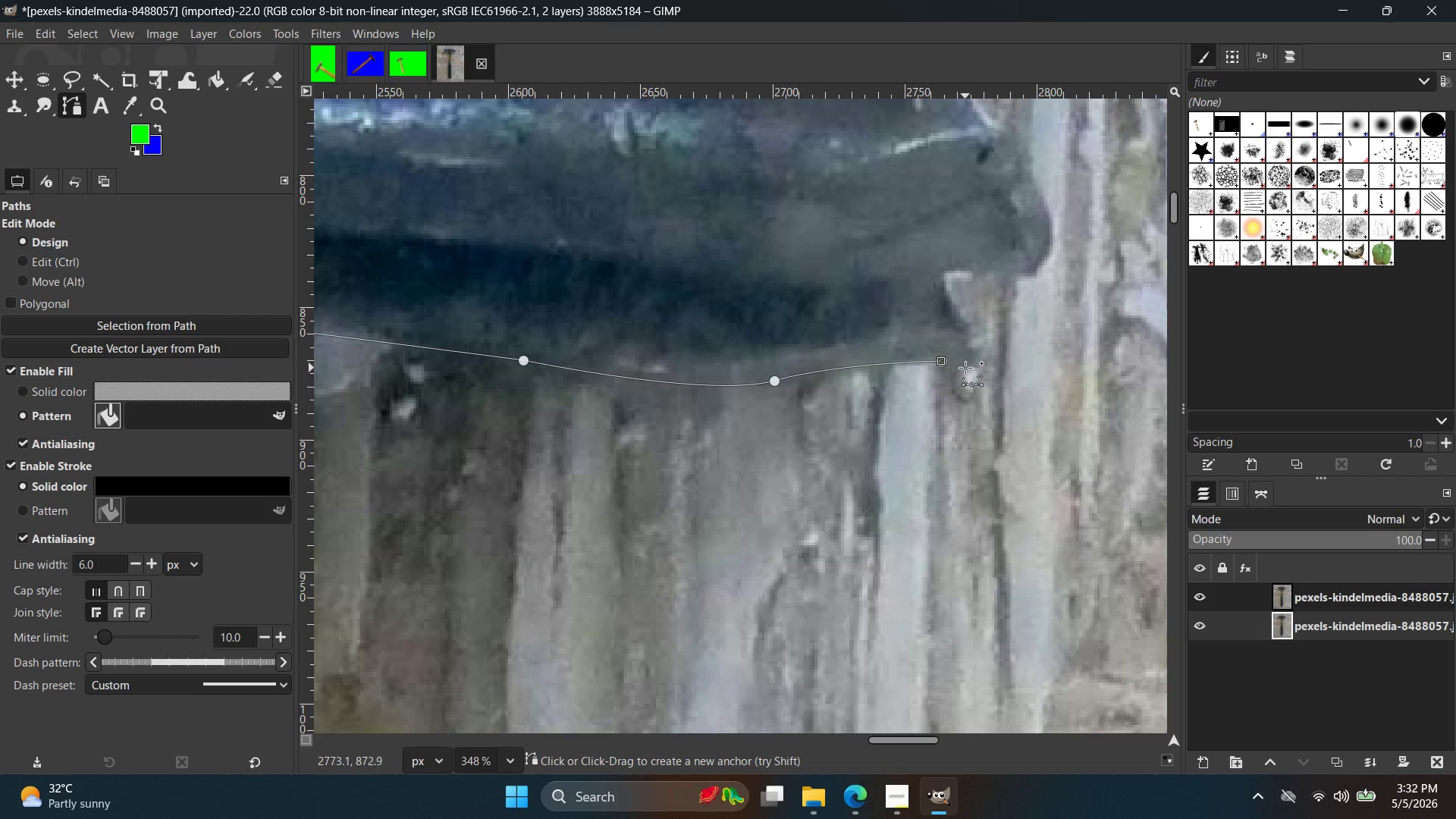 
left_click([965, 368])
 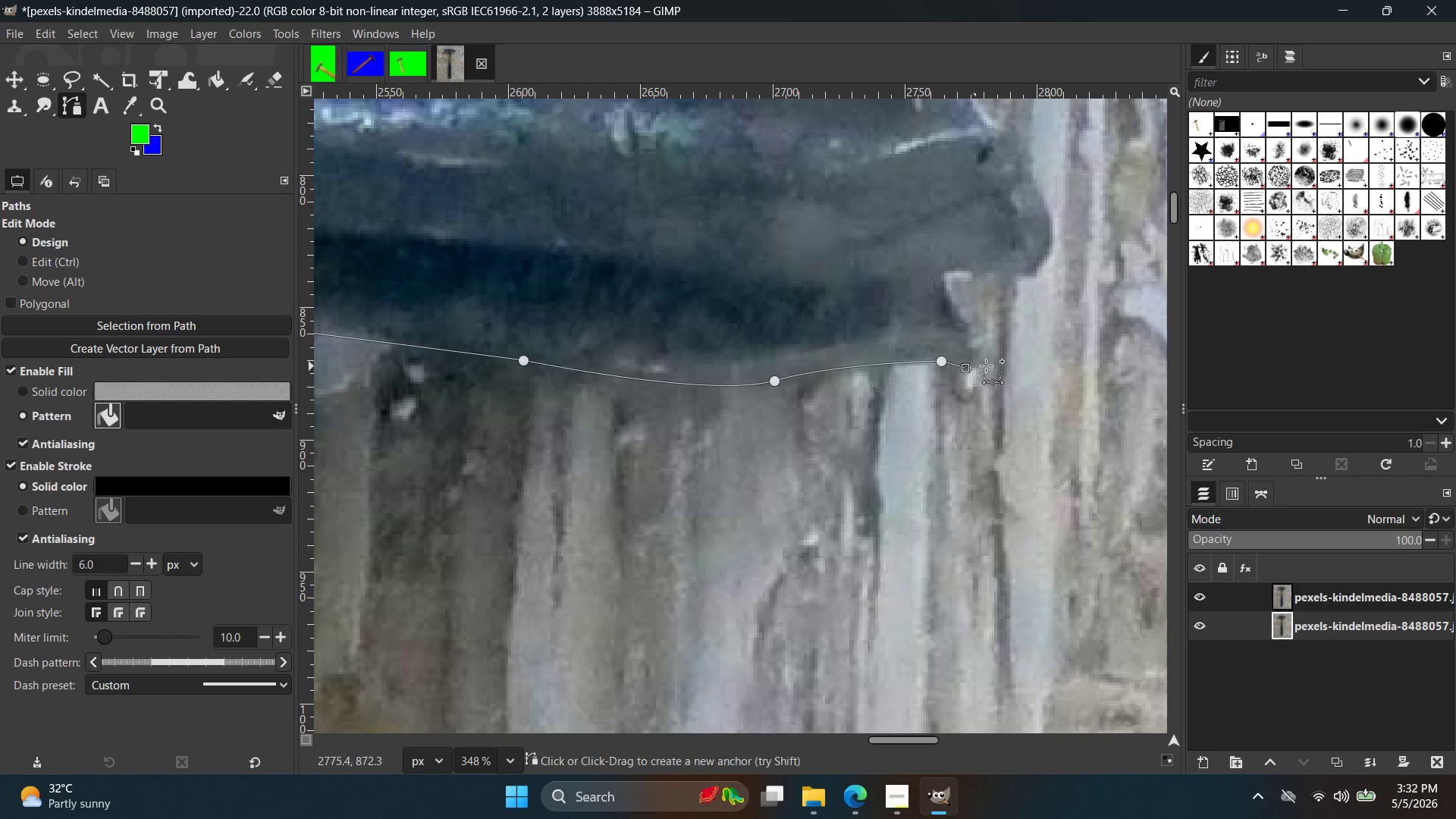 
key(Control+Z)
 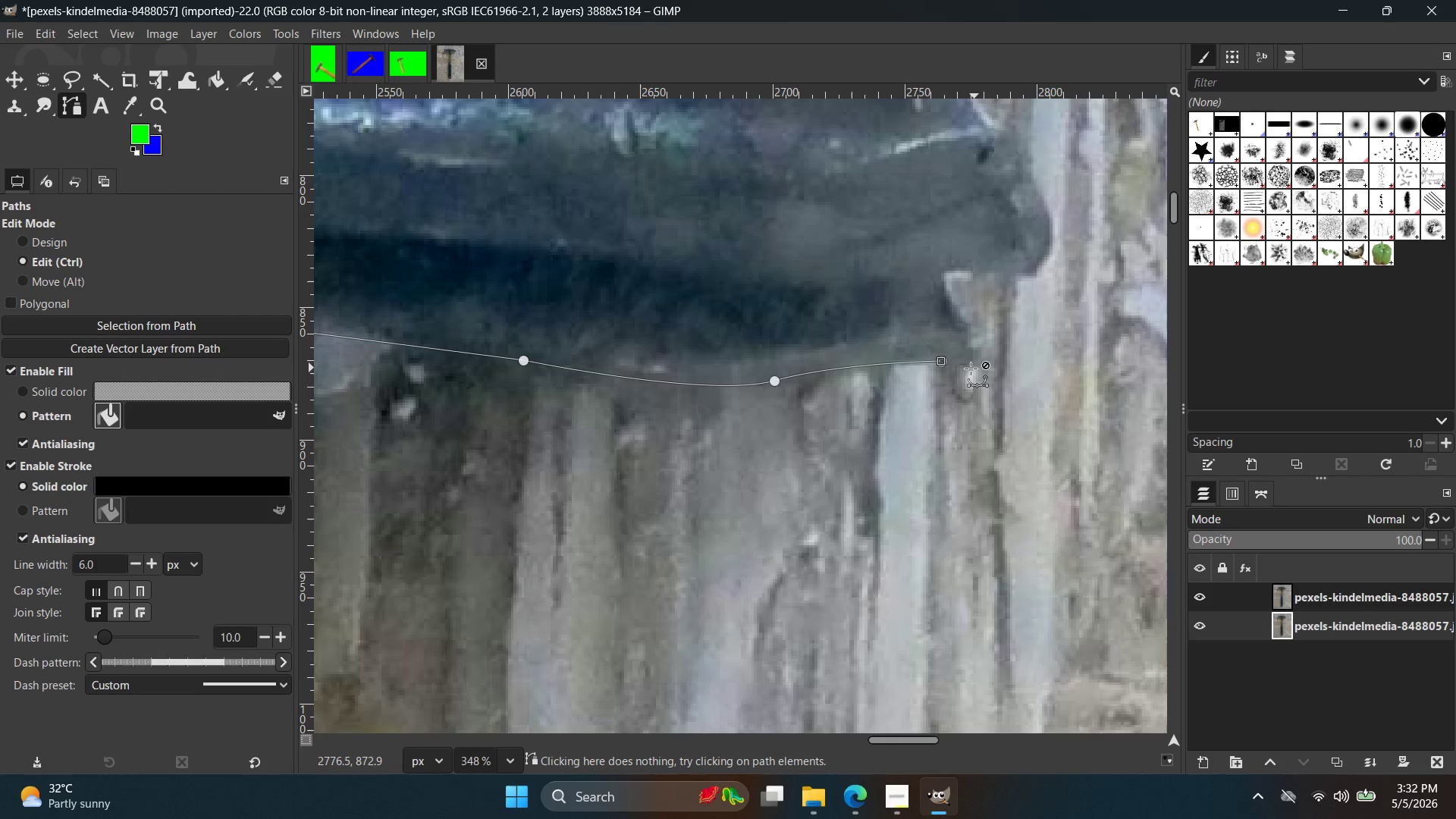 
key(Control+Z)
 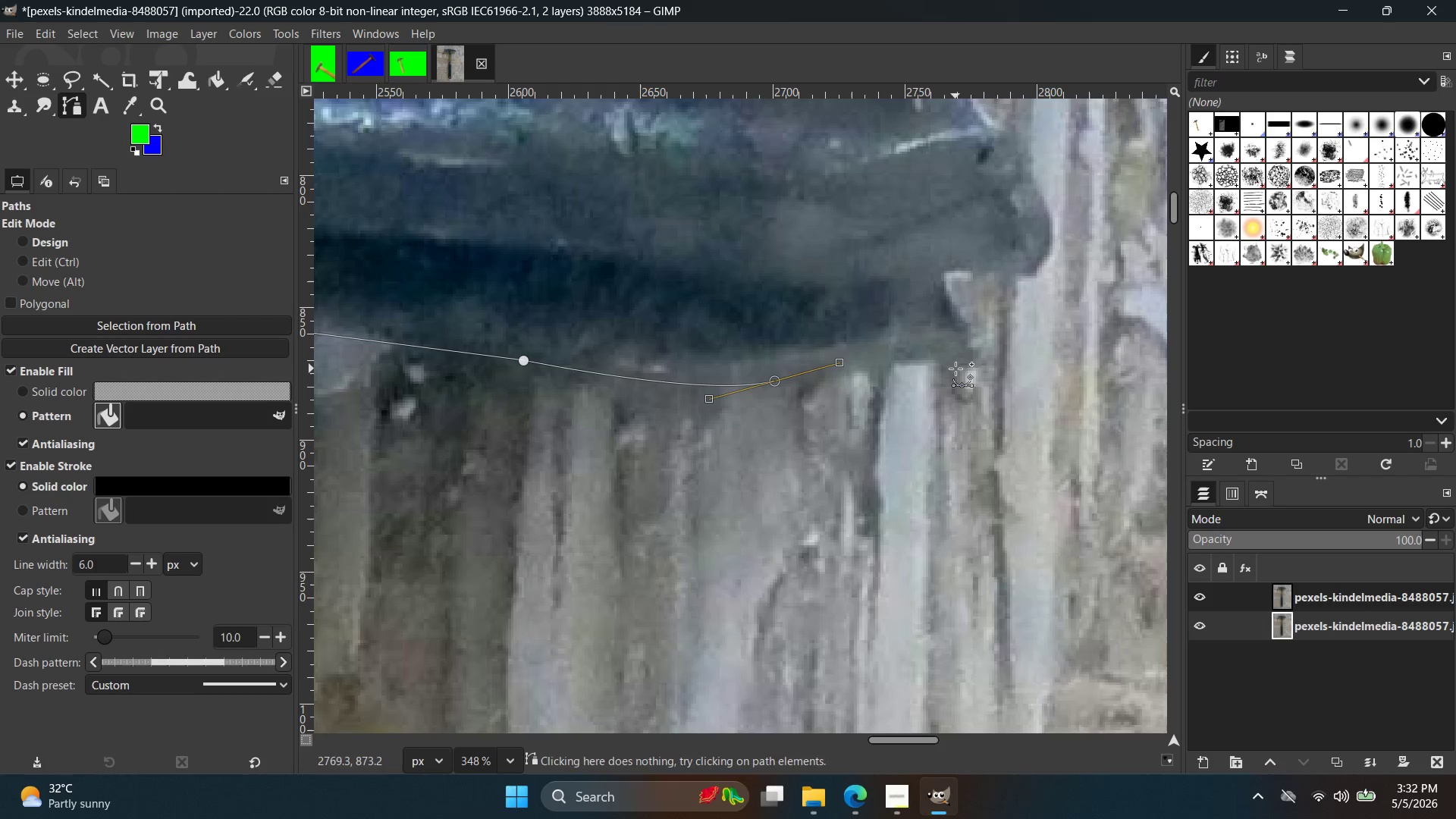 
left_click([955, 369])
 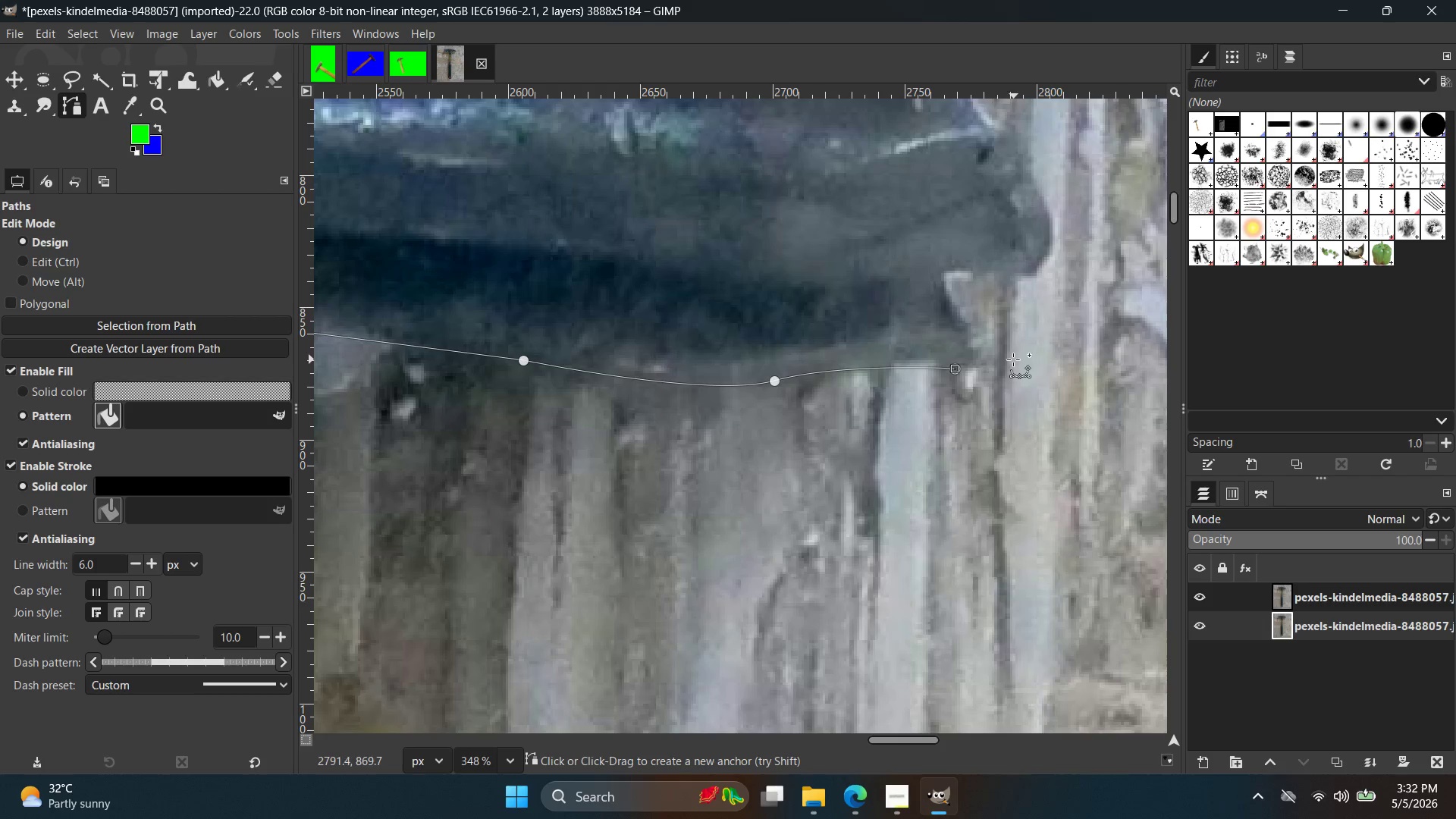 
key(Control+ControlLeft)
 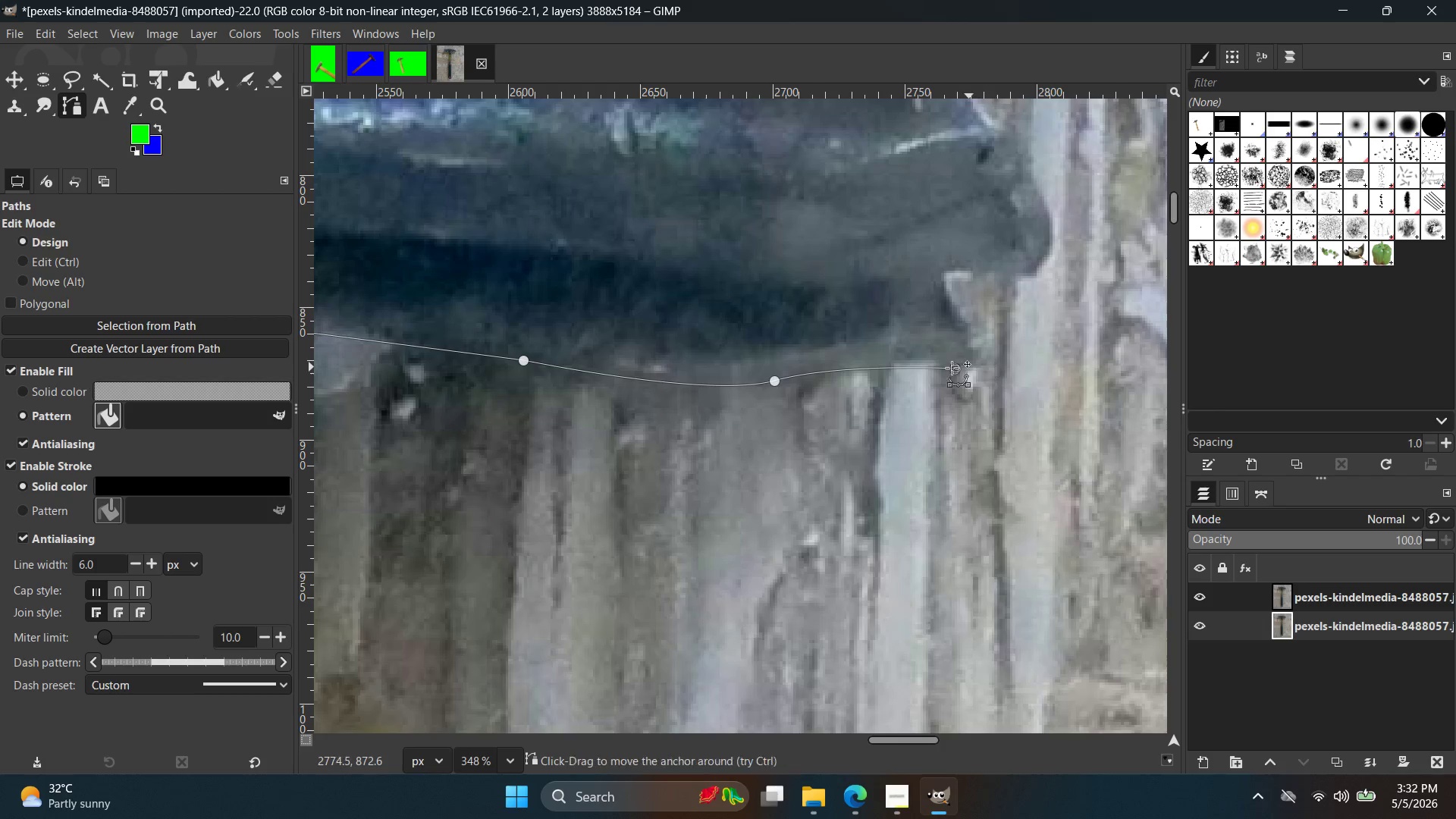 
key(Control+Z)
 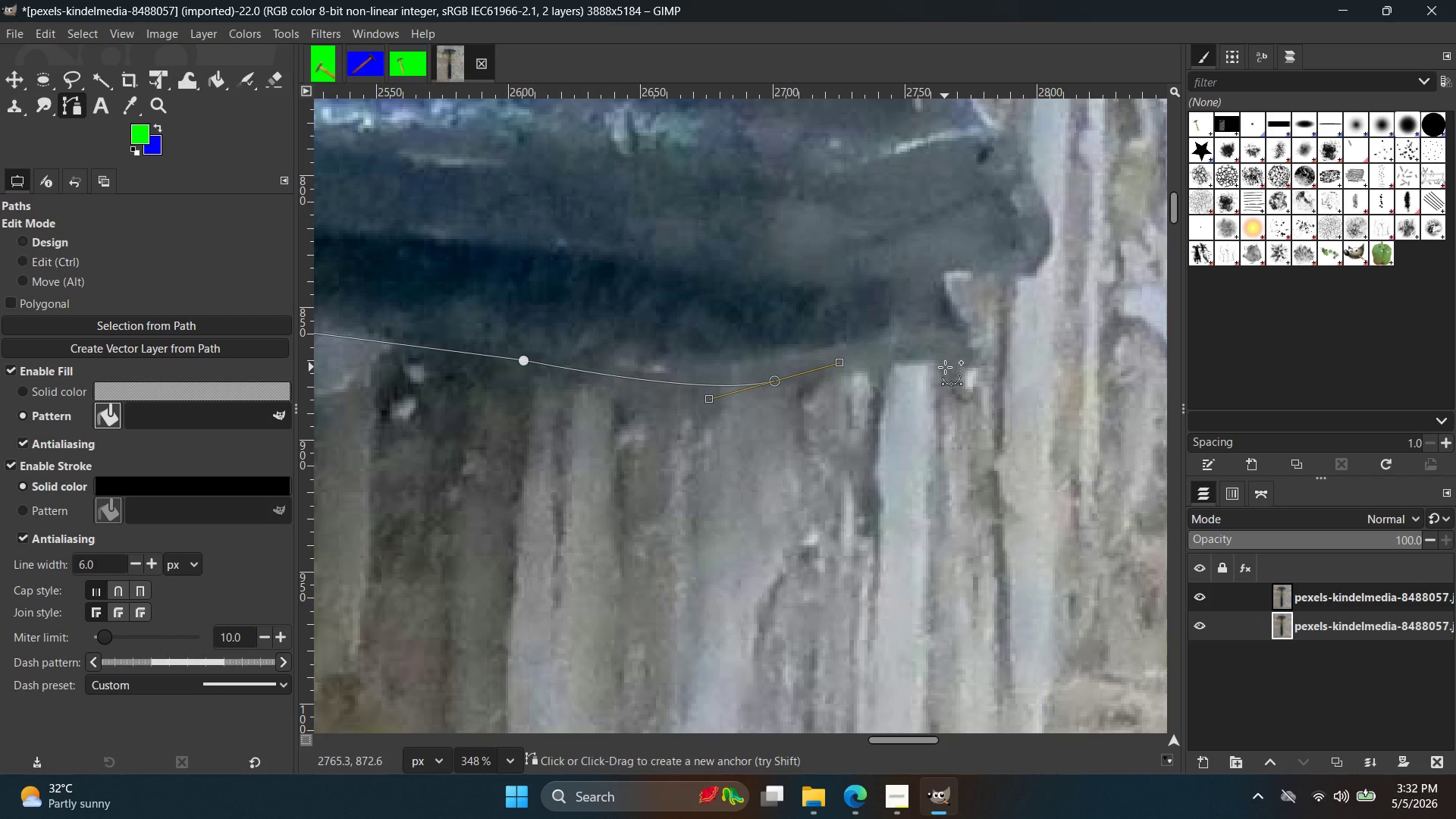 
left_click([945, 367])
 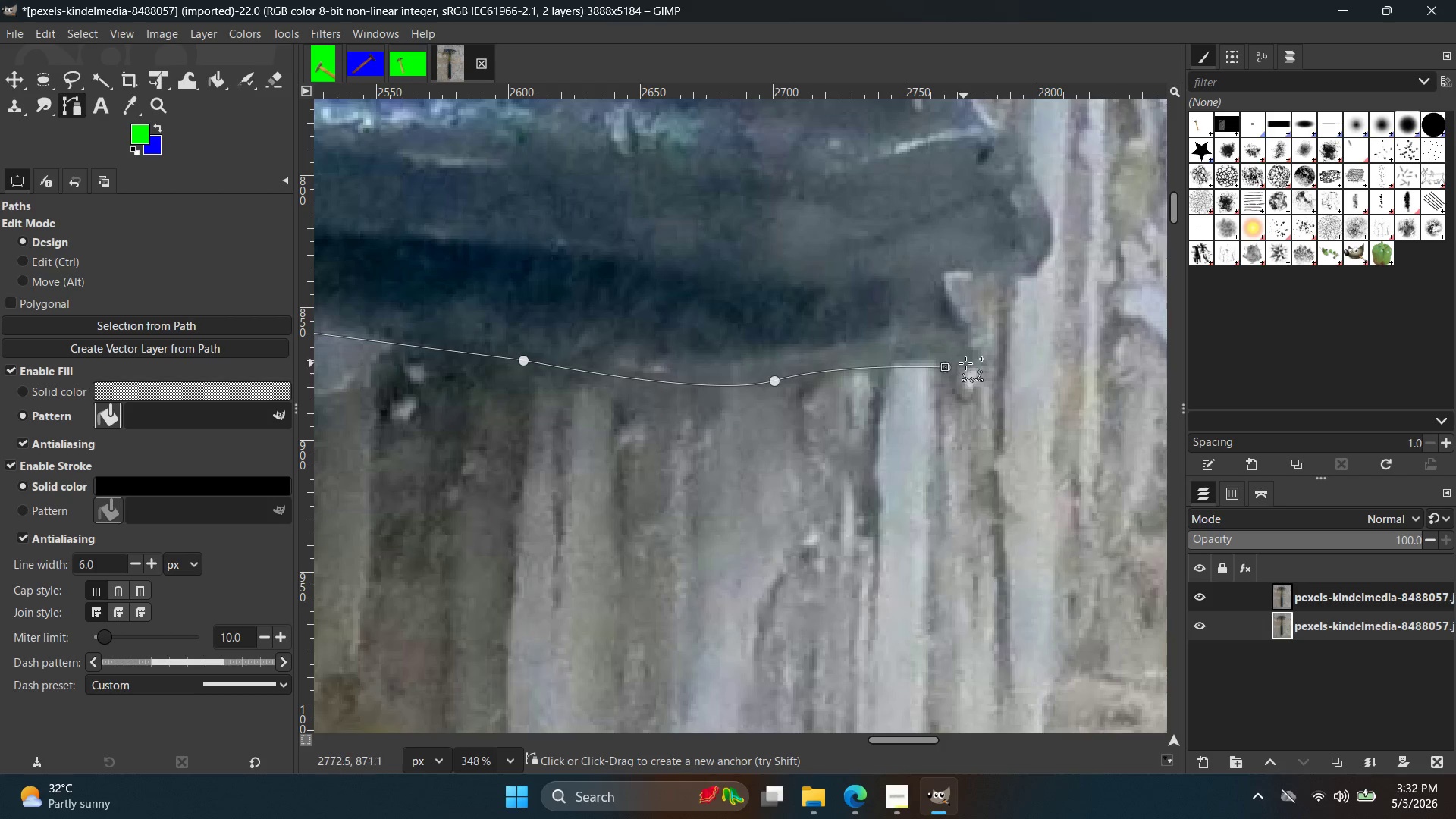 
hold_key(key=Space, duration=0.42)
 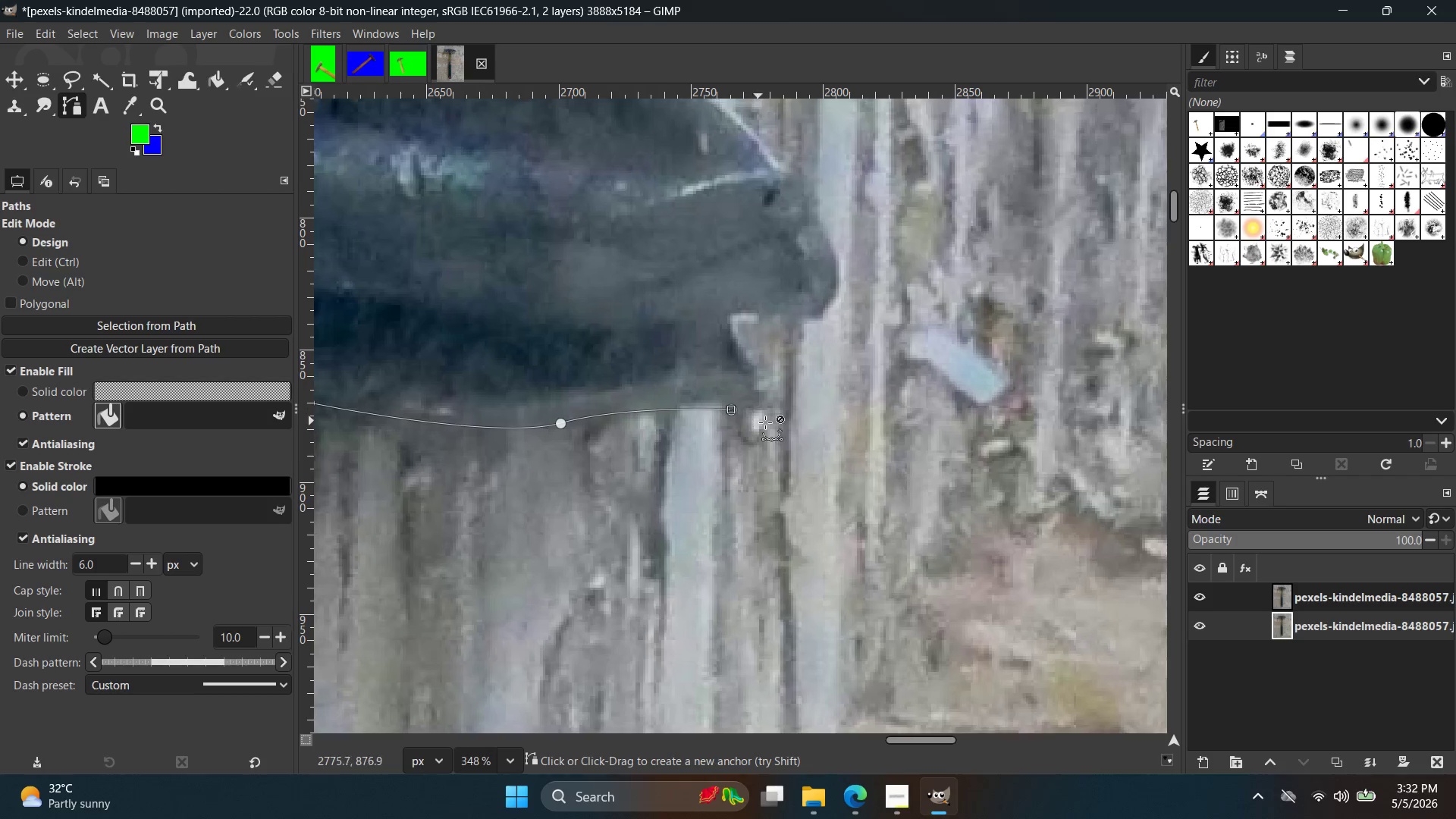 
hold_key(key=ControlLeft, duration=0.67)
scroll: coordinate [789, 408], scroll_direction: up, amount: 5.0
 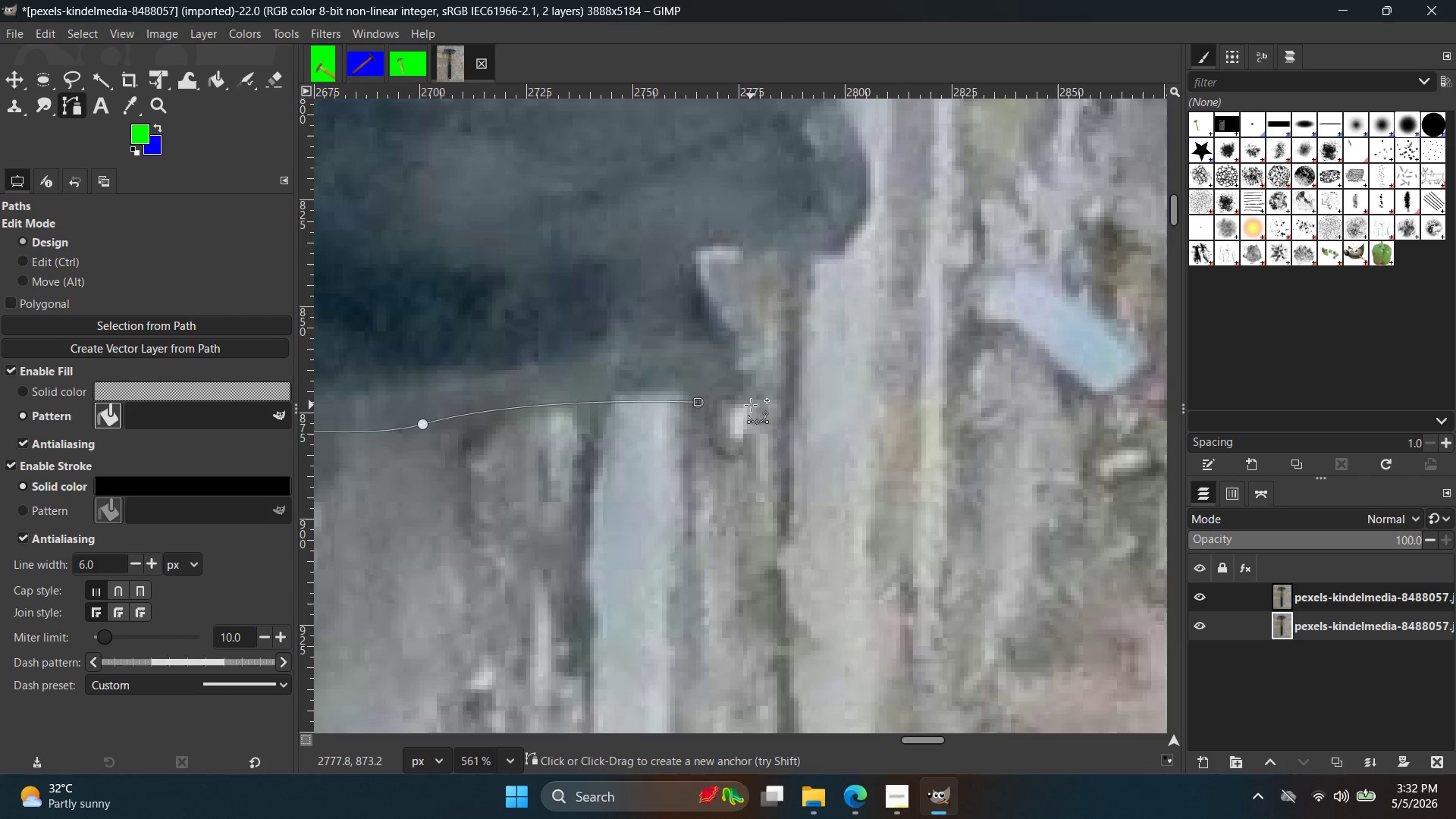 
left_click([751, 405])
 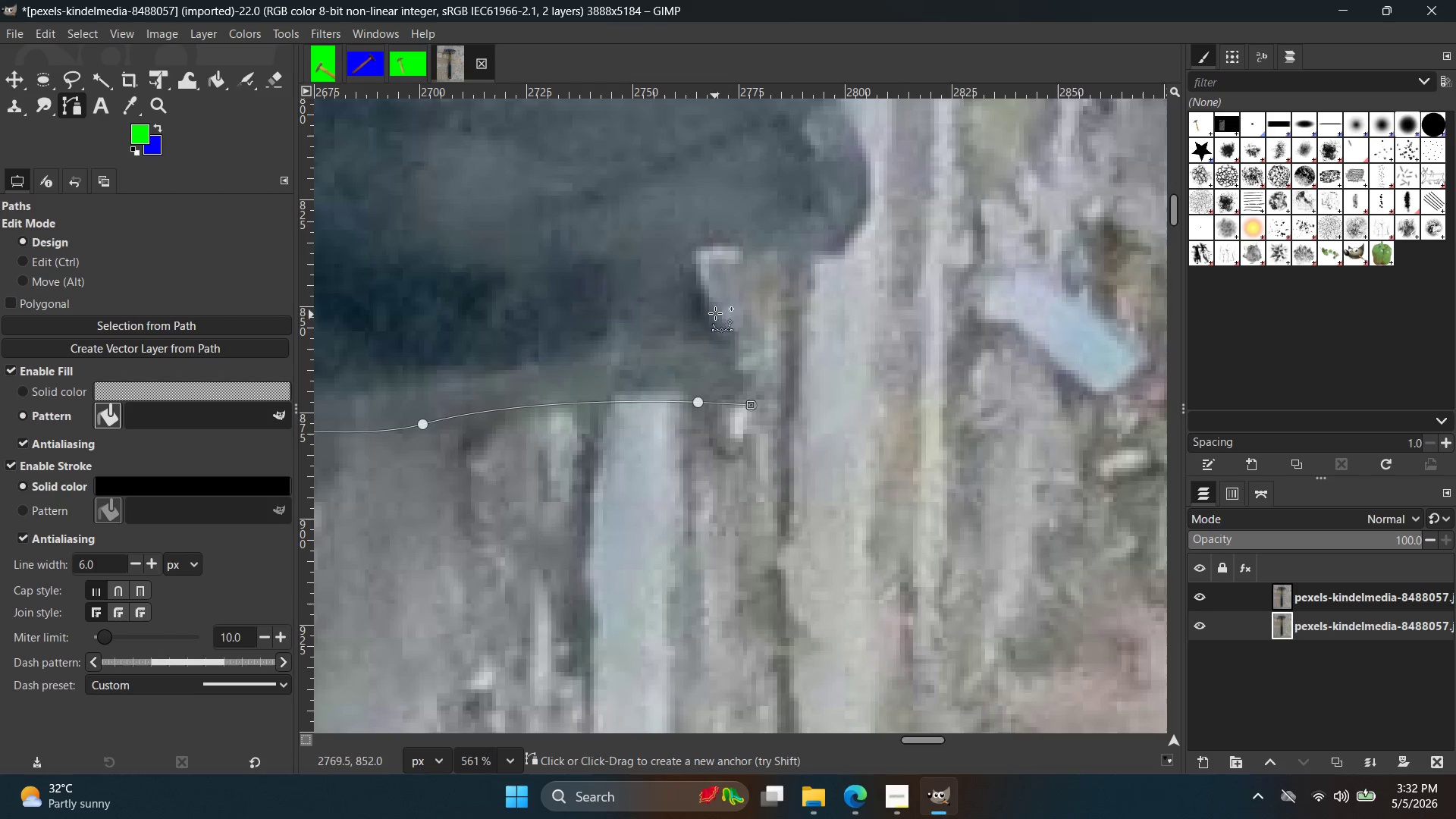 
left_click([701, 279])
 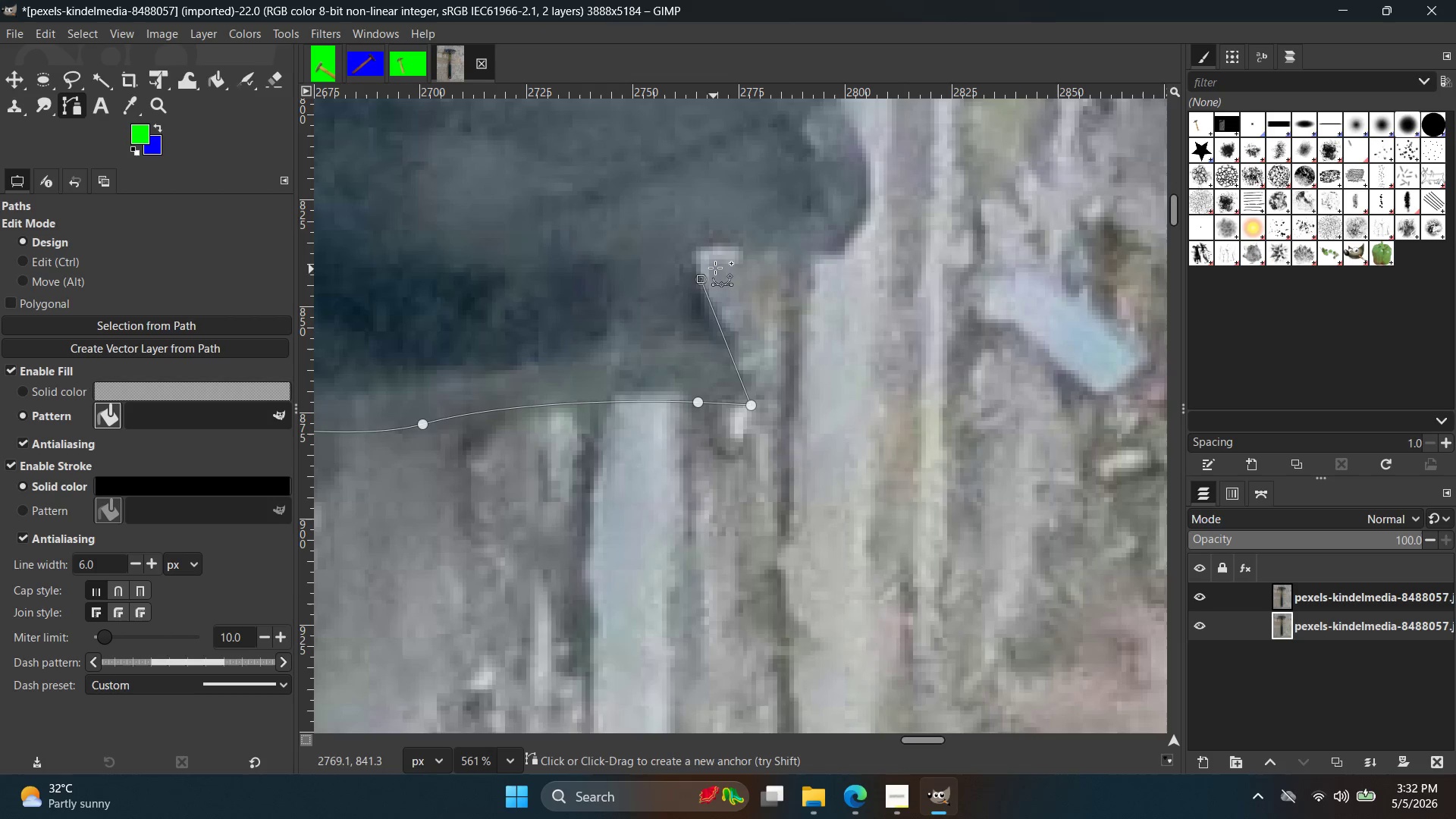 
key(Control+ControlLeft)
 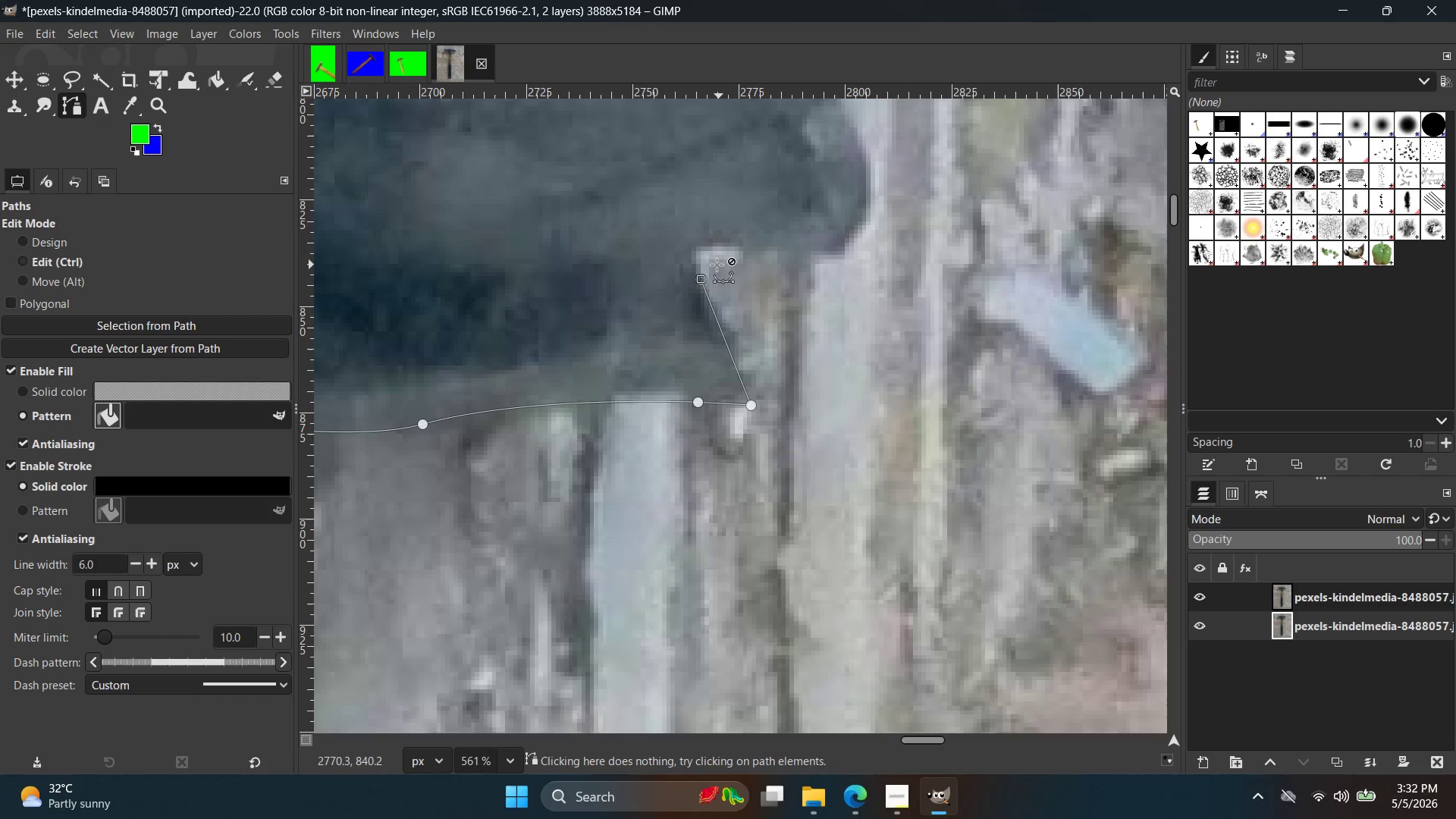 
key(Control+Z)
 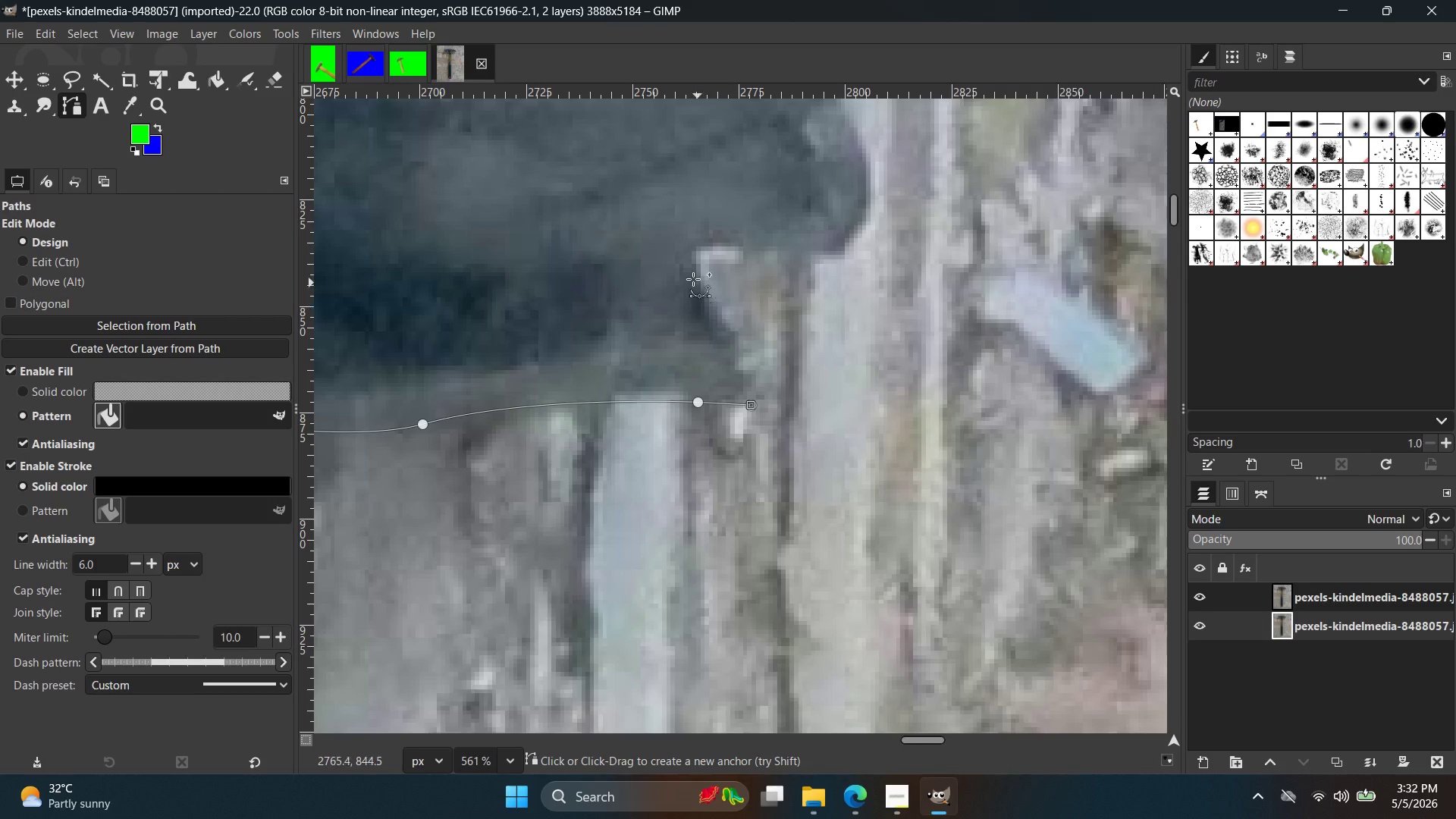 
left_click_drag(start_coordinate=[697, 273], to_coordinate=[665, 264])
 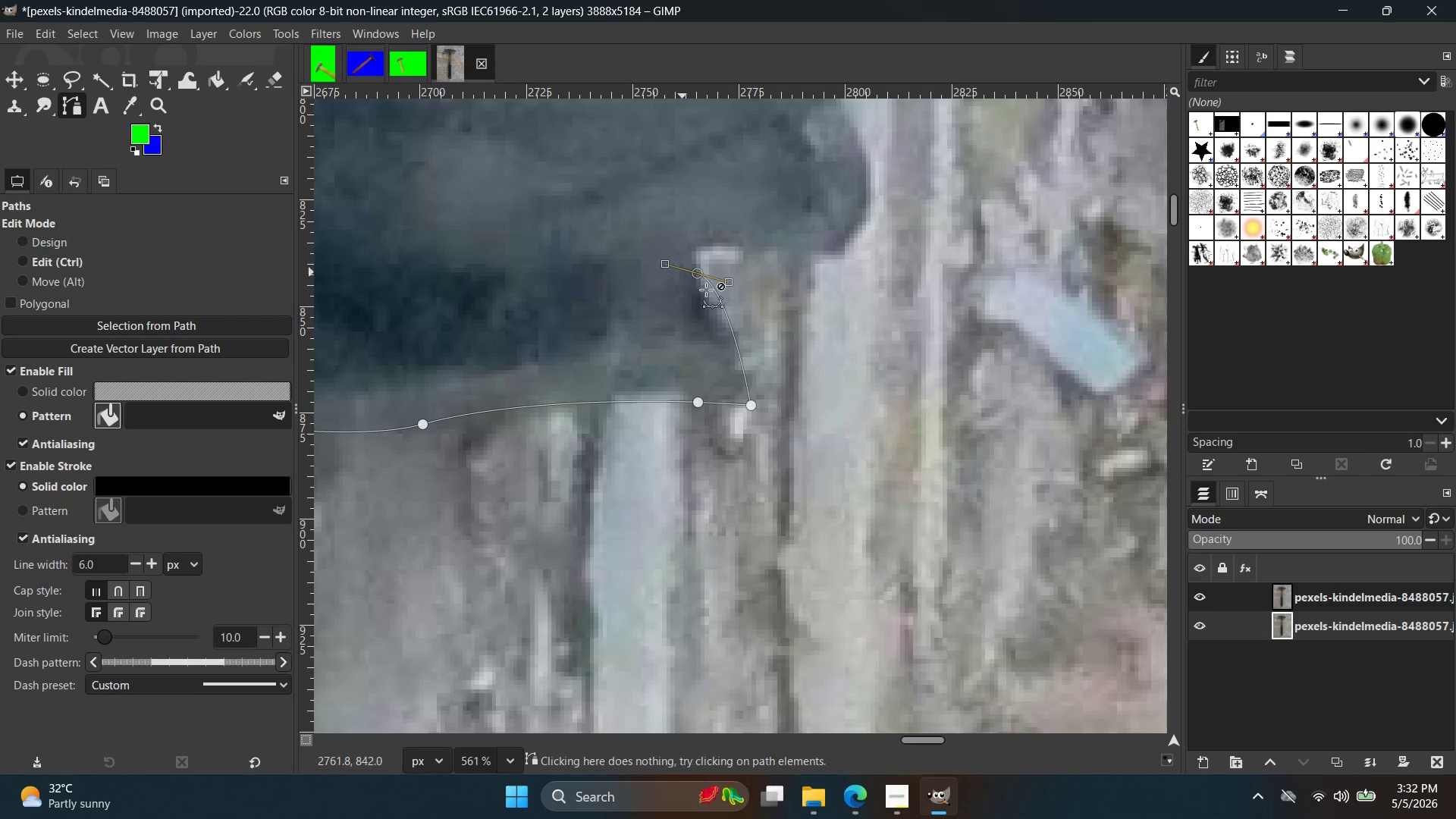 
key(Control+ControlLeft)
 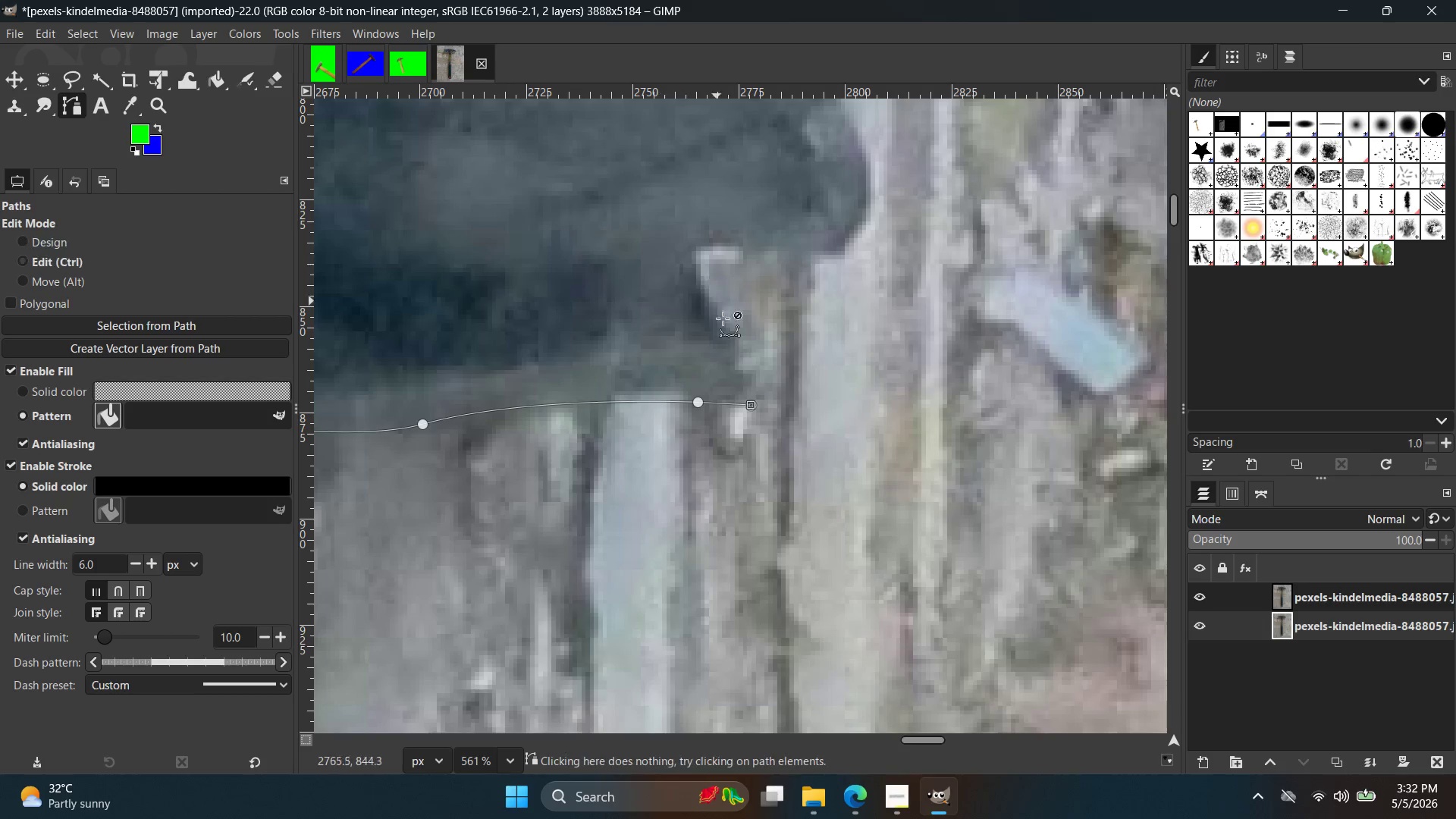 
key(Control+Z)
 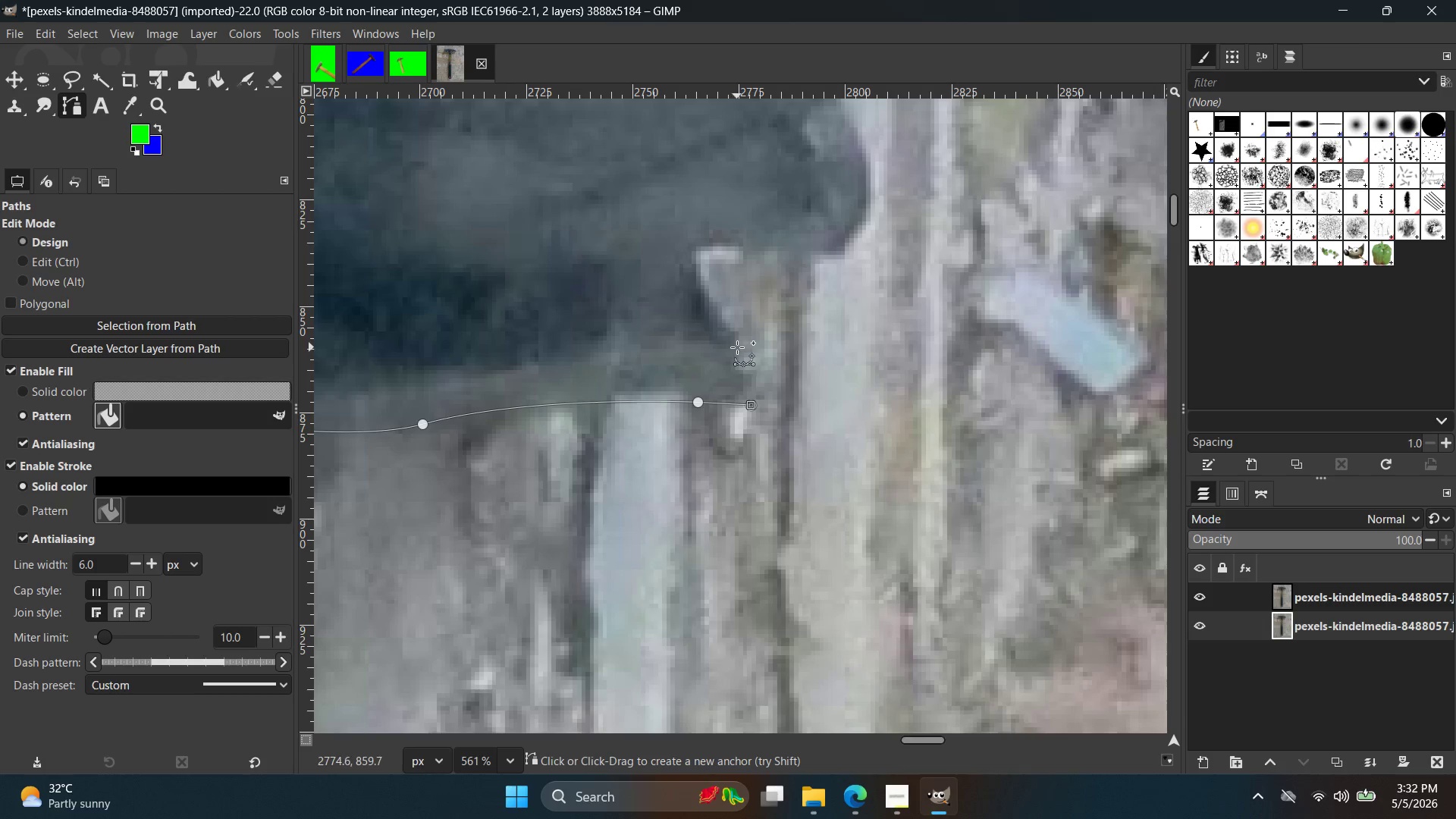 
left_click_drag(start_coordinate=[737, 347], to_coordinate=[689, 290])
 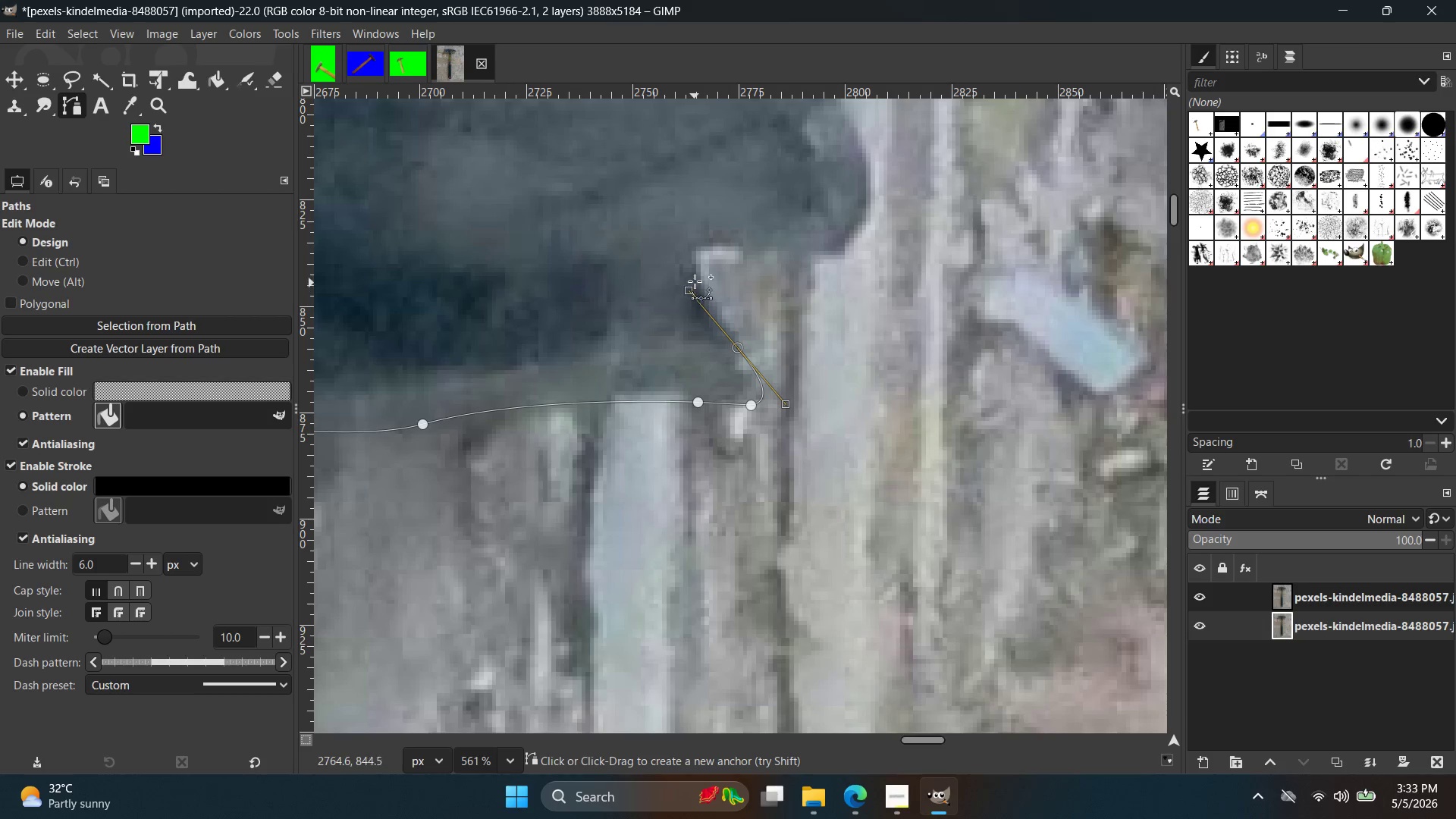 
left_click([696, 272])
 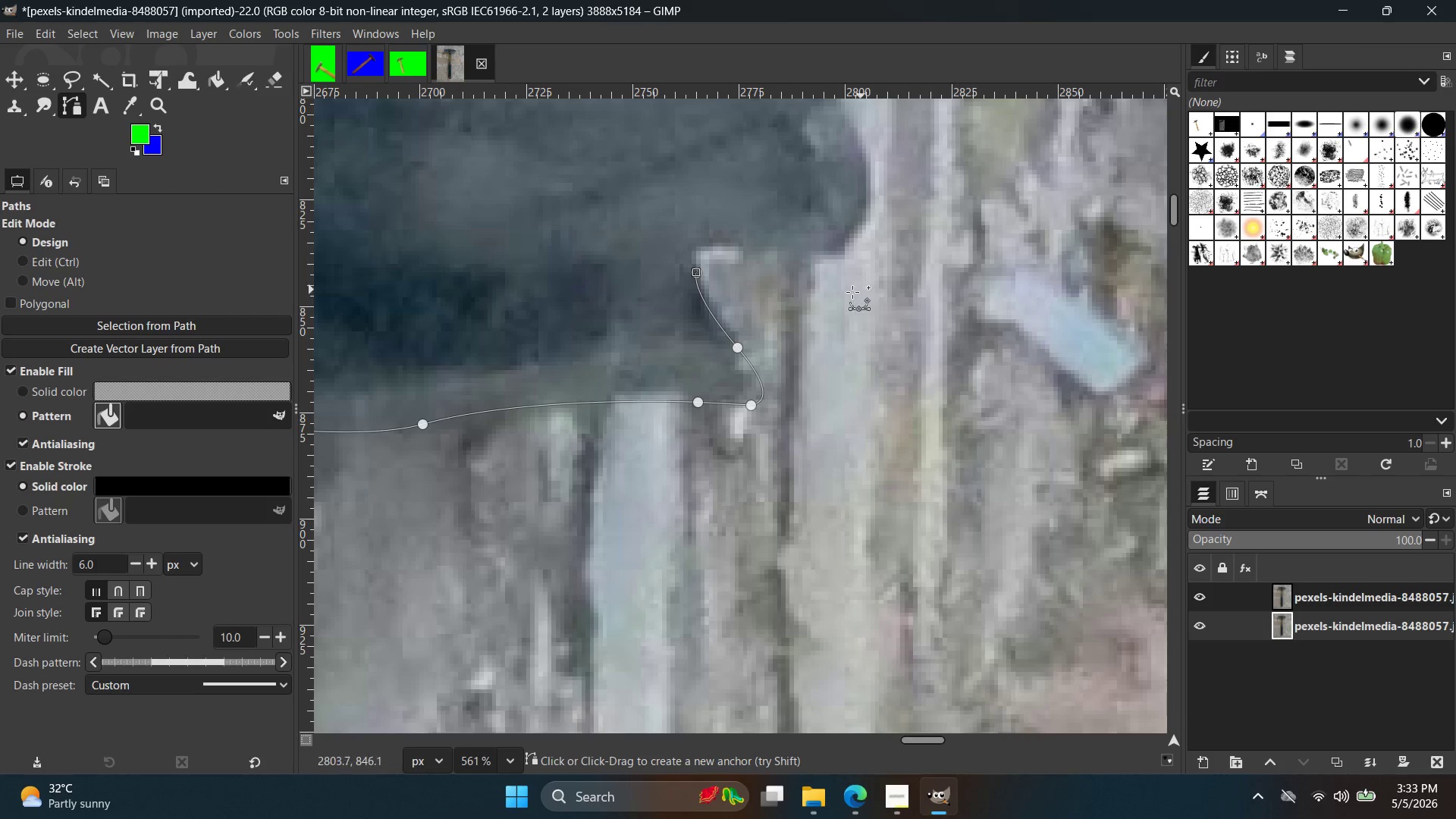 
key(Control+ControlLeft)
 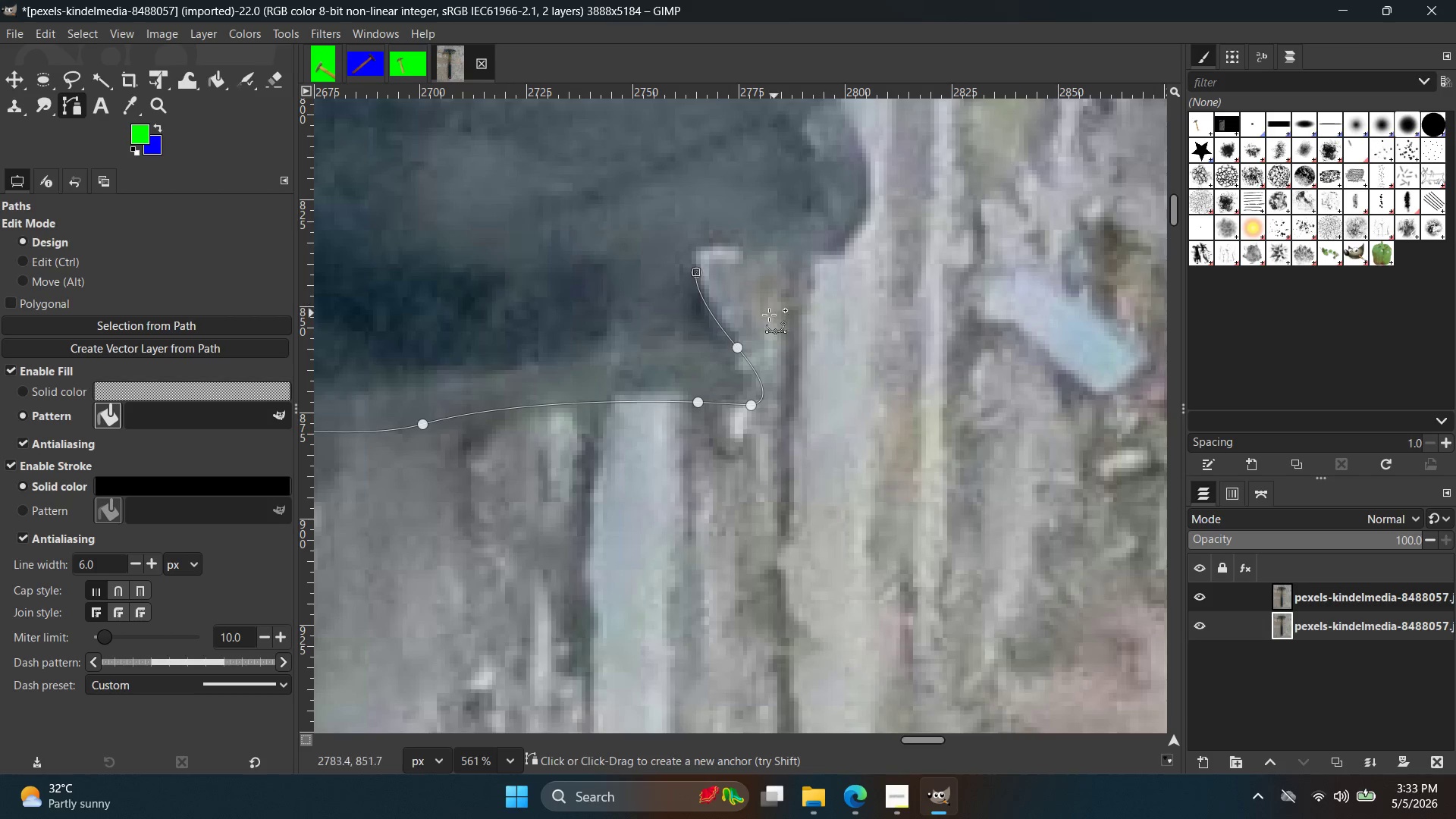 
key(Control+Z)
 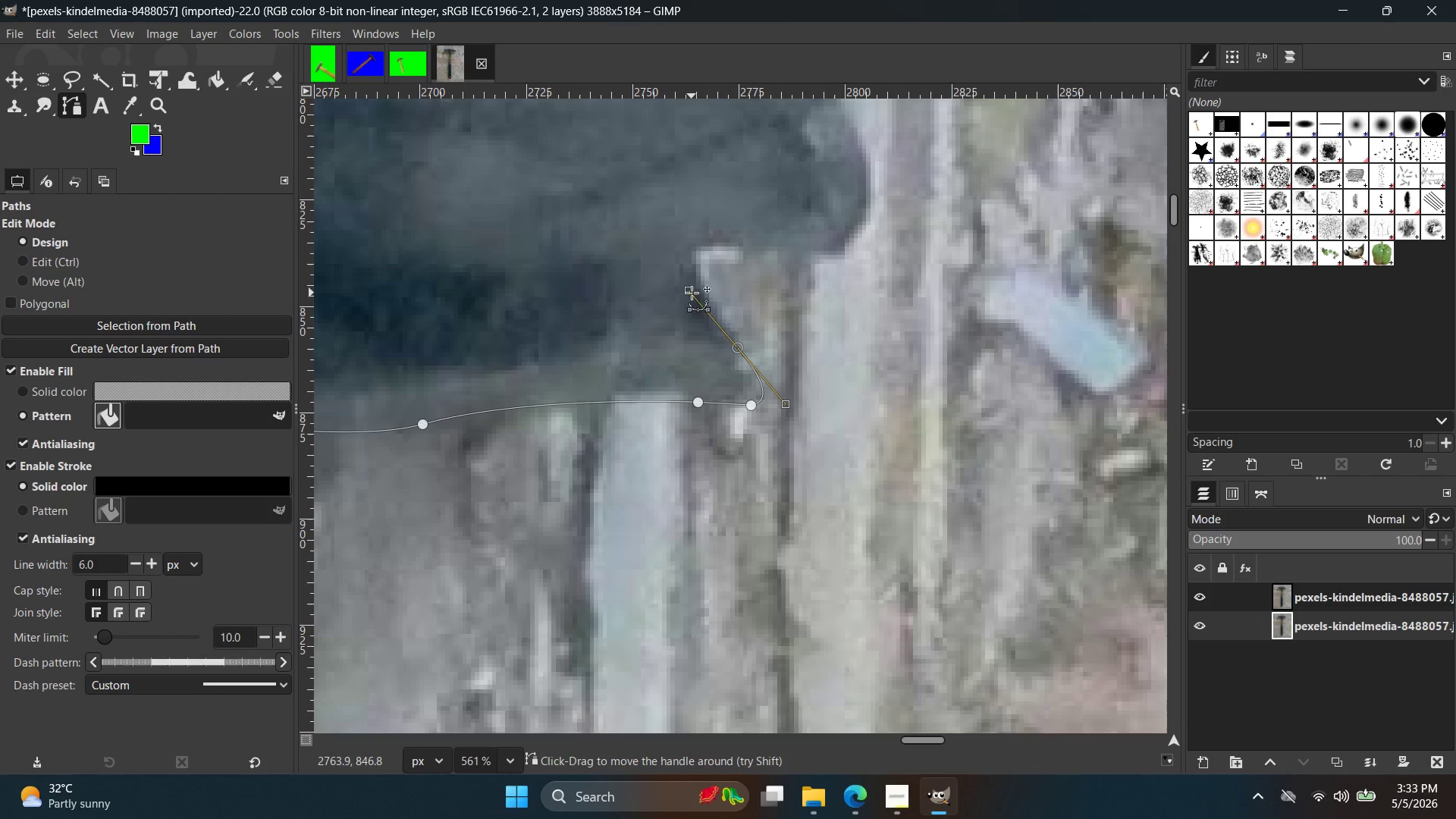 
left_click_drag(start_coordinate=[684, 290], to_coordinate=[708, 285])
 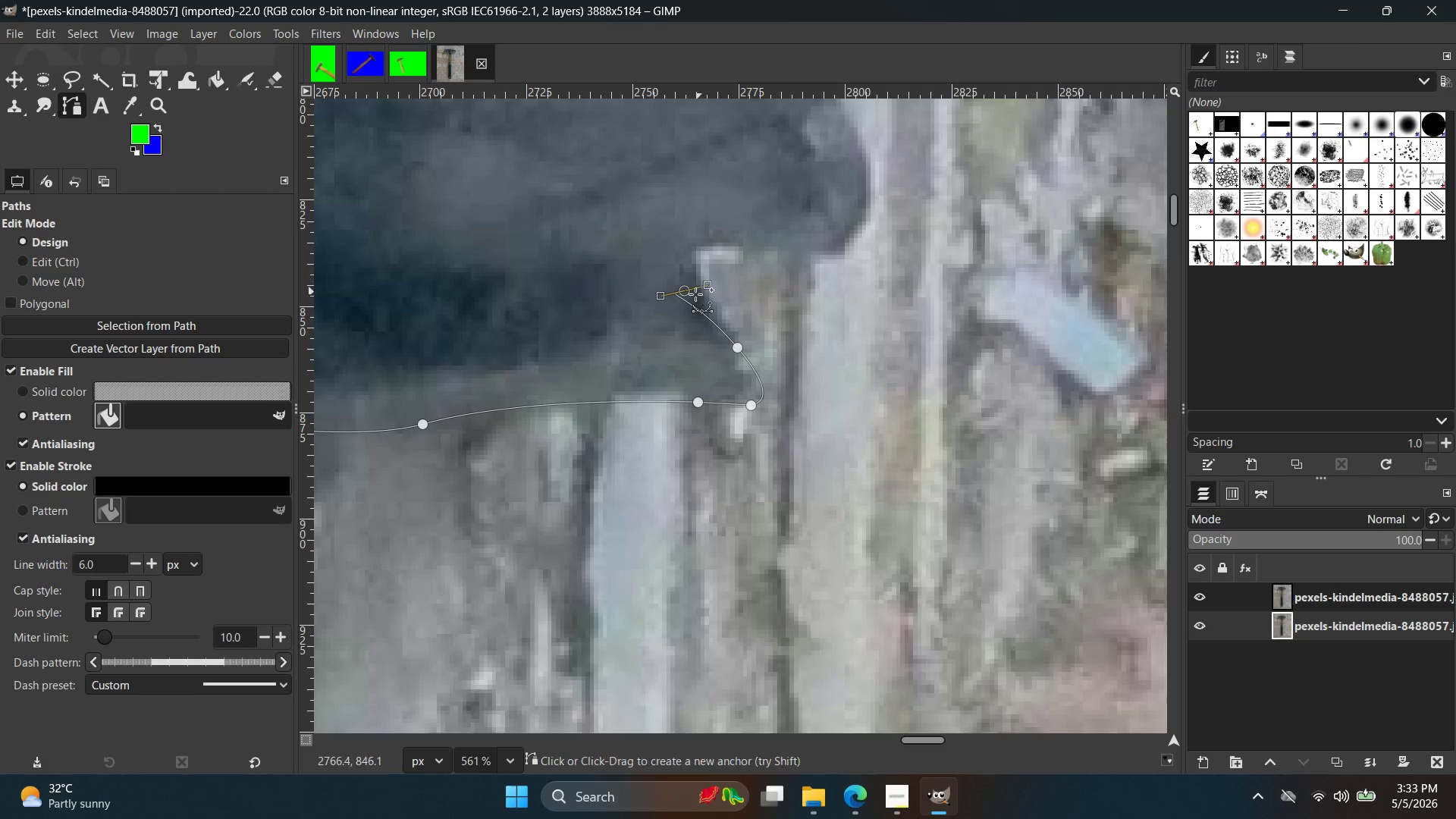 
key(Control+ControlLeft)
 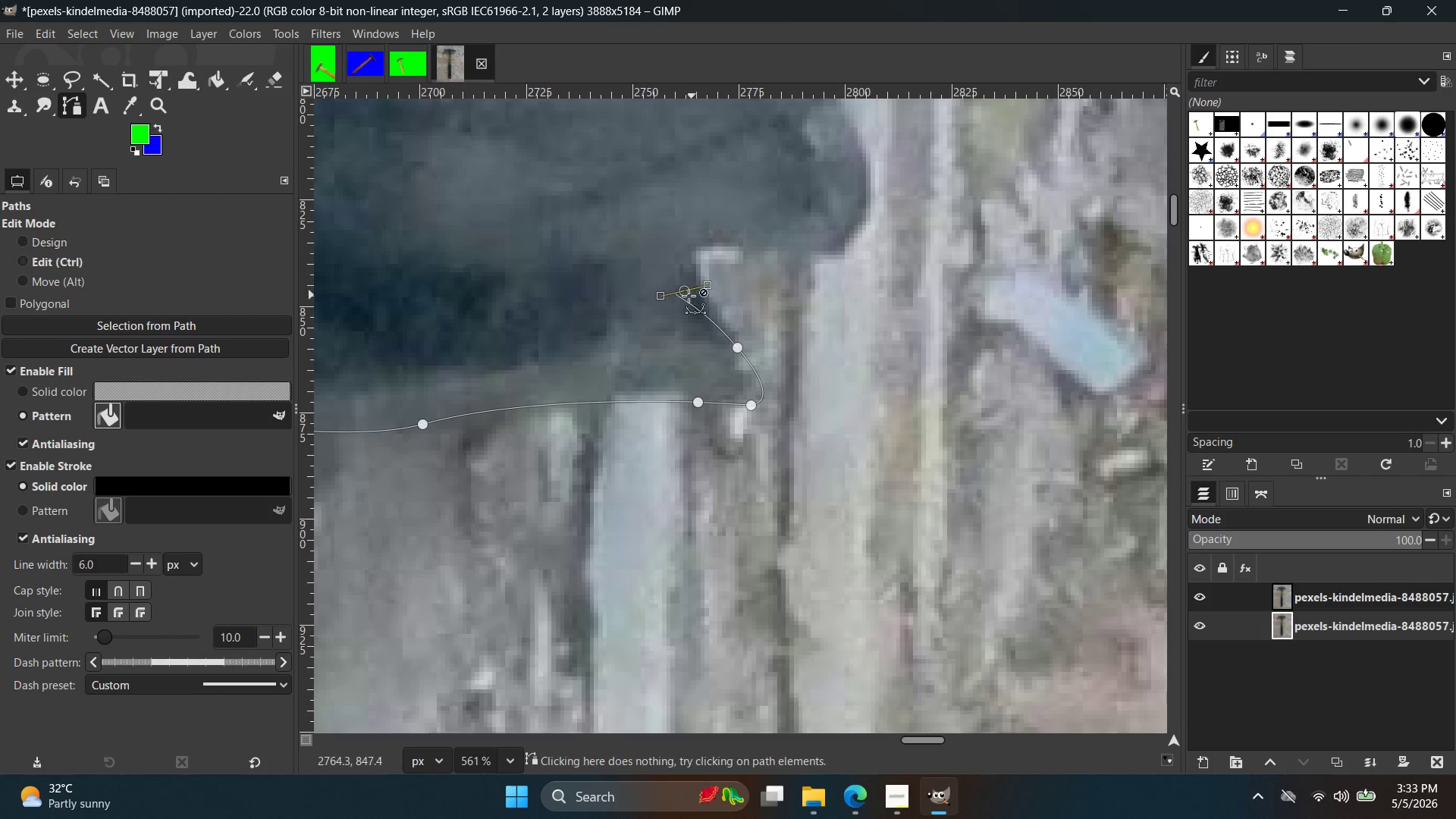 
key(Control+Z)
 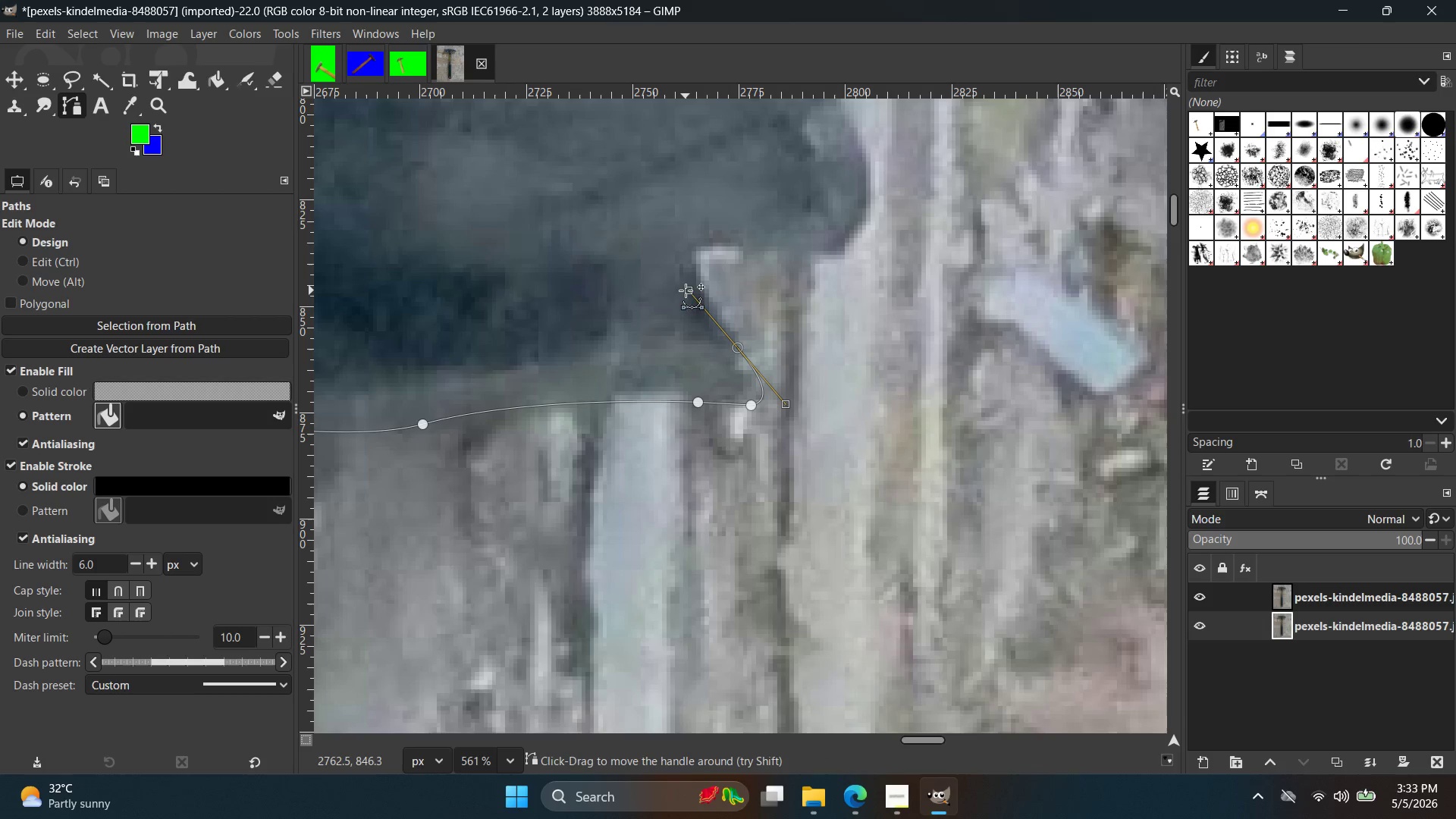 
left_click_drag(start_coordinate=[686, 290], to_coordinate=[700, 287])
 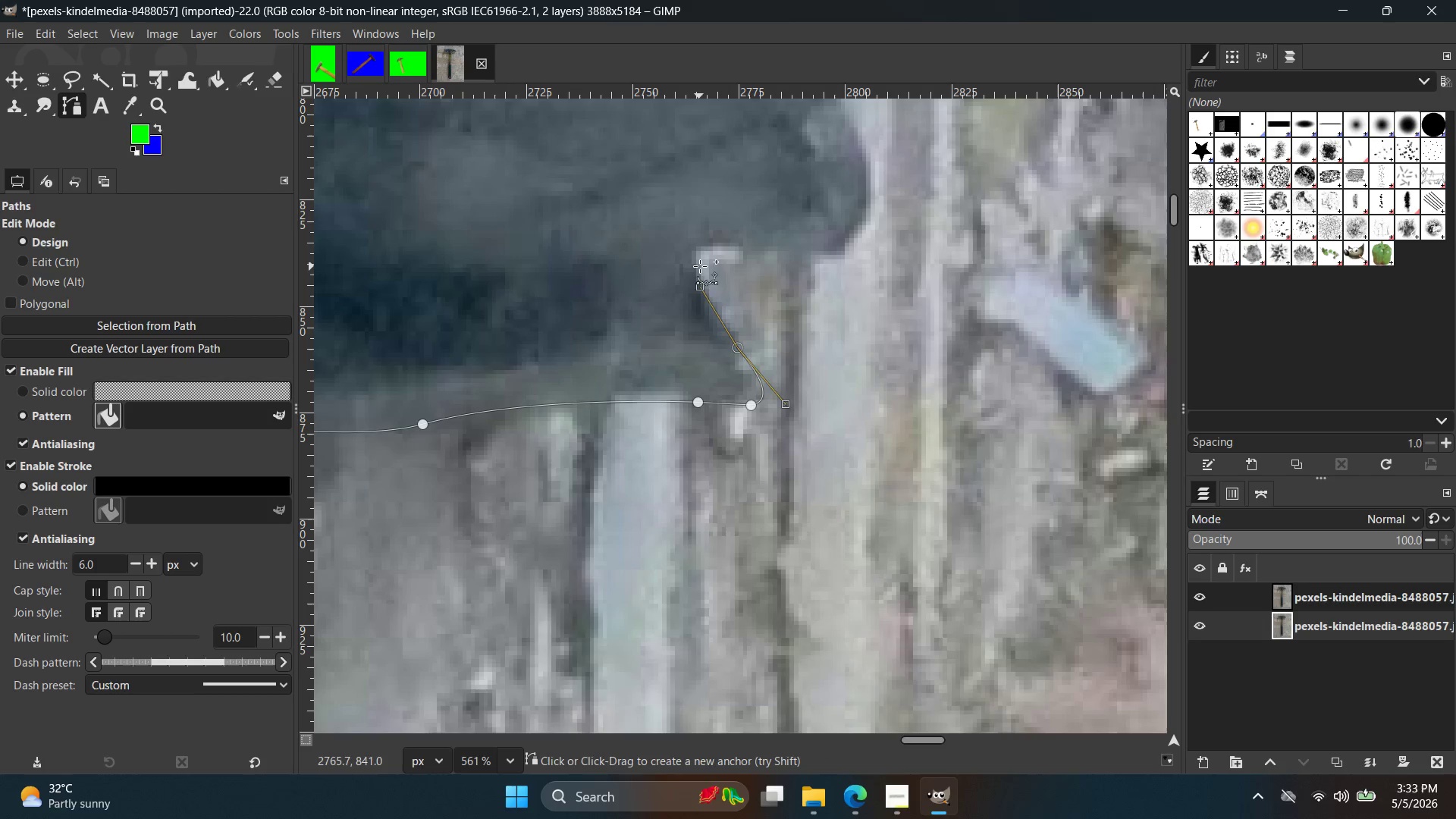 
left_click([700, 266])
 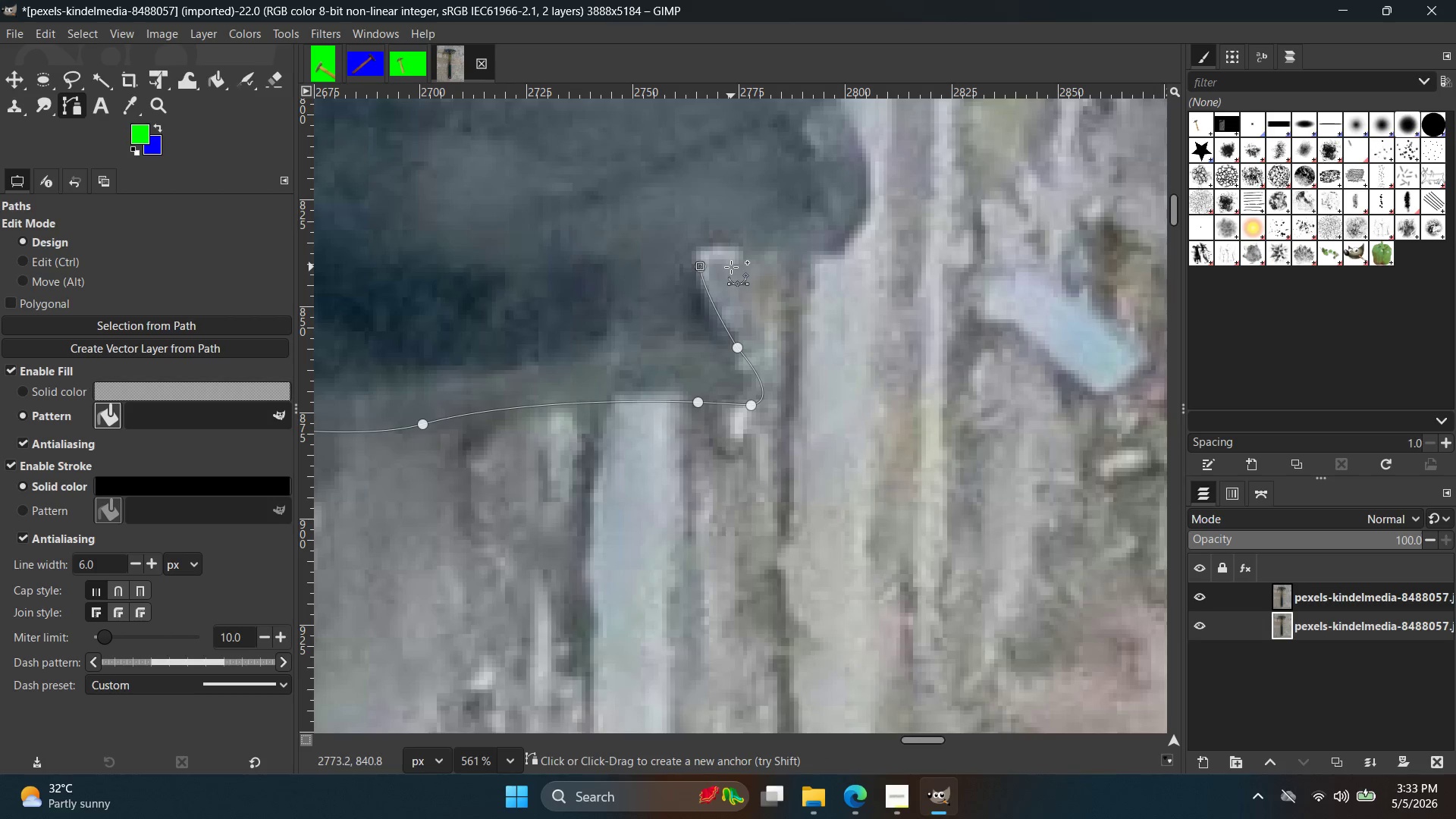 
key(Control+ControlLeft)
 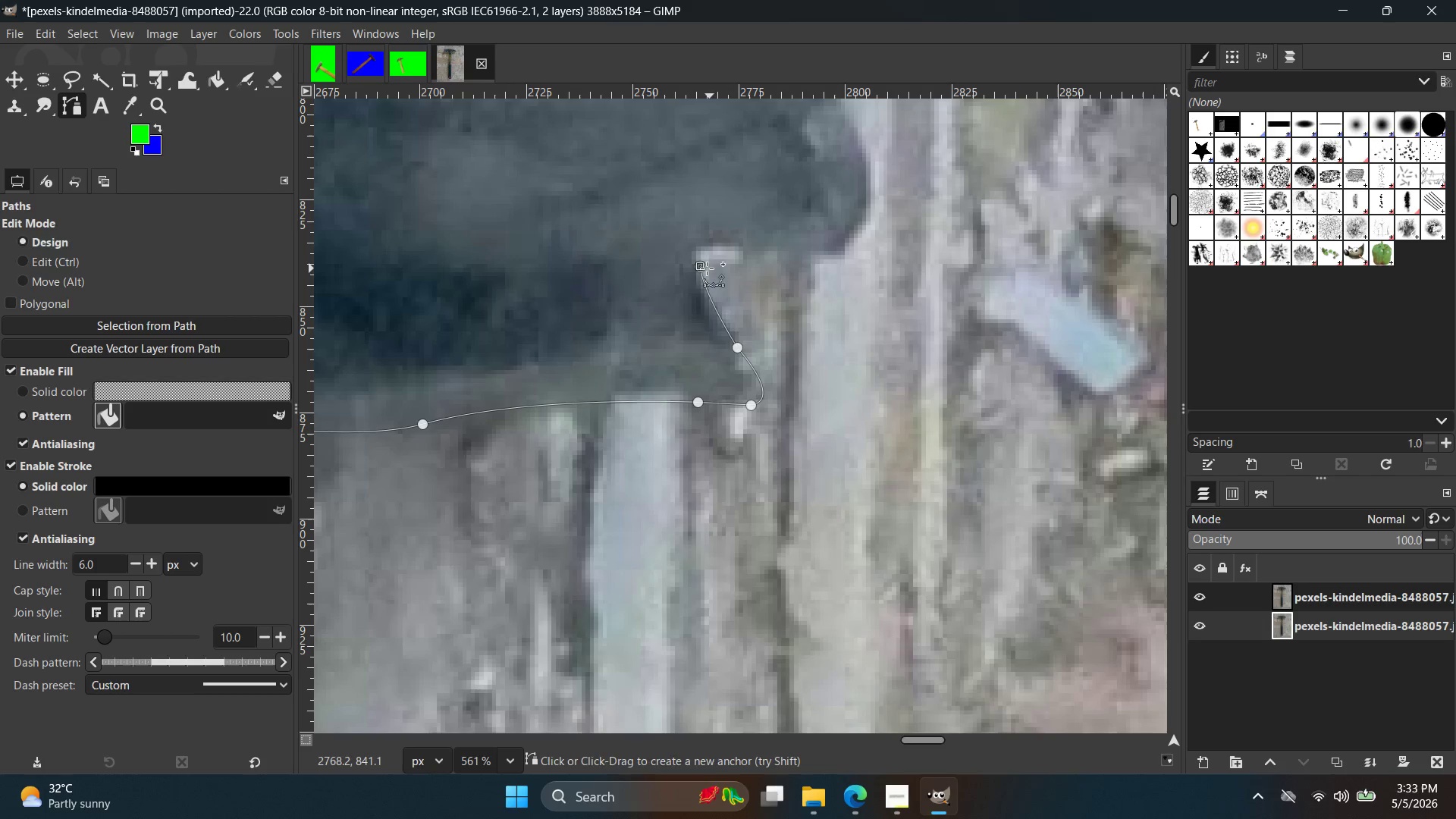 
key(Control+Z)
 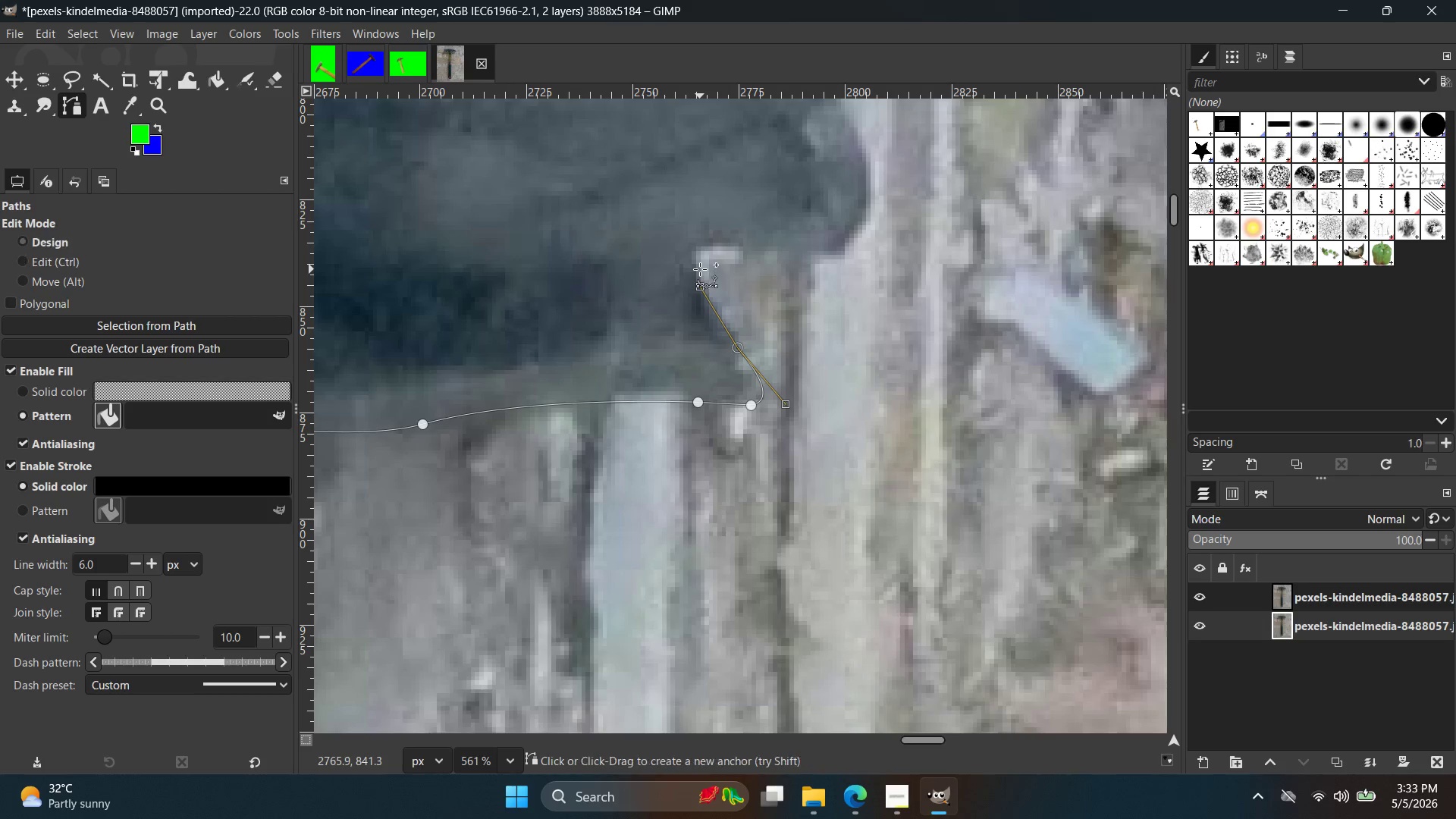 
left_click([700, 269])
 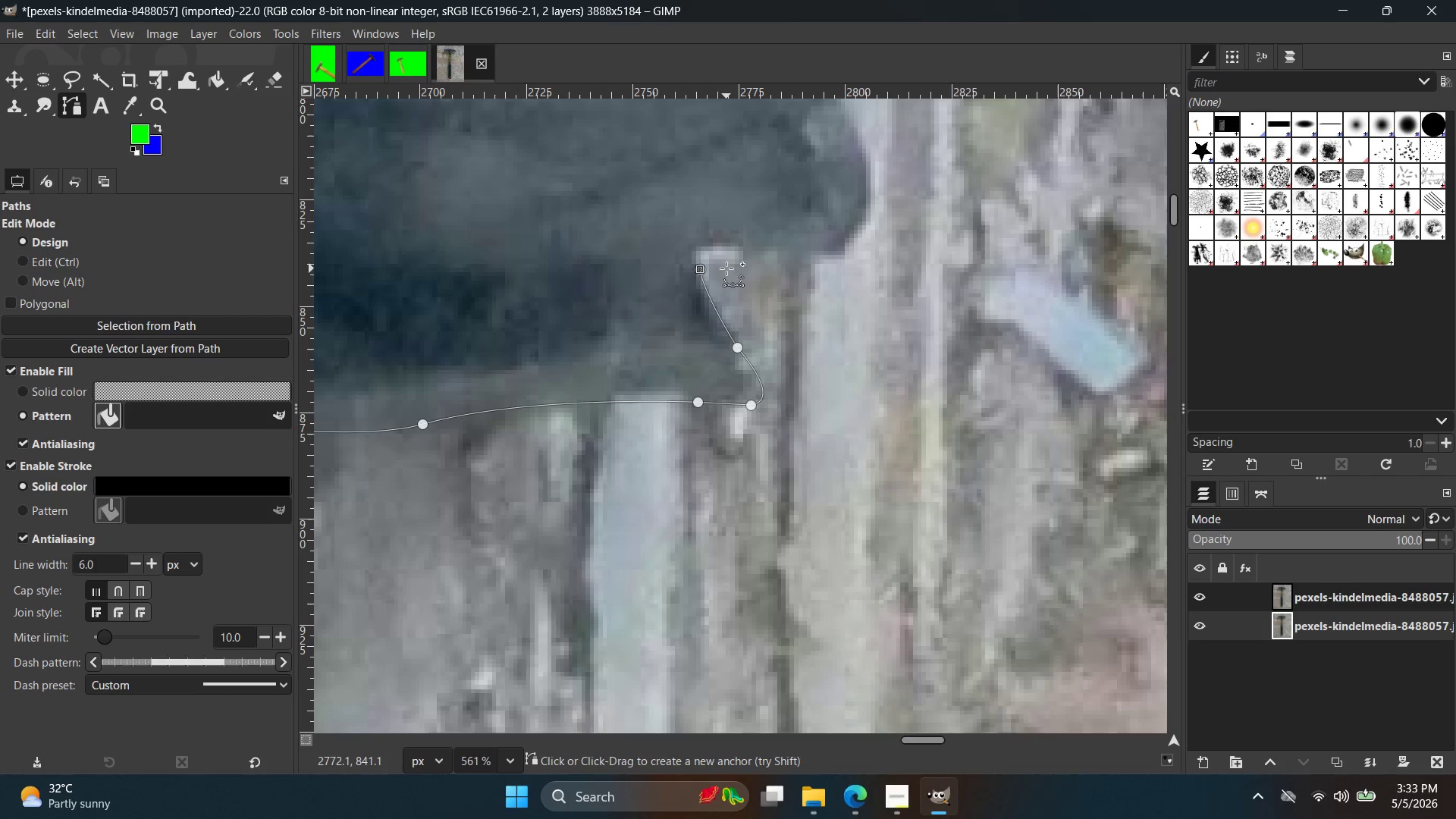 
hold_key(key=ControlLeft, duration=0.45)
scroll: coordinate [808, 294], scroll_direction: down, amount: 4.0
 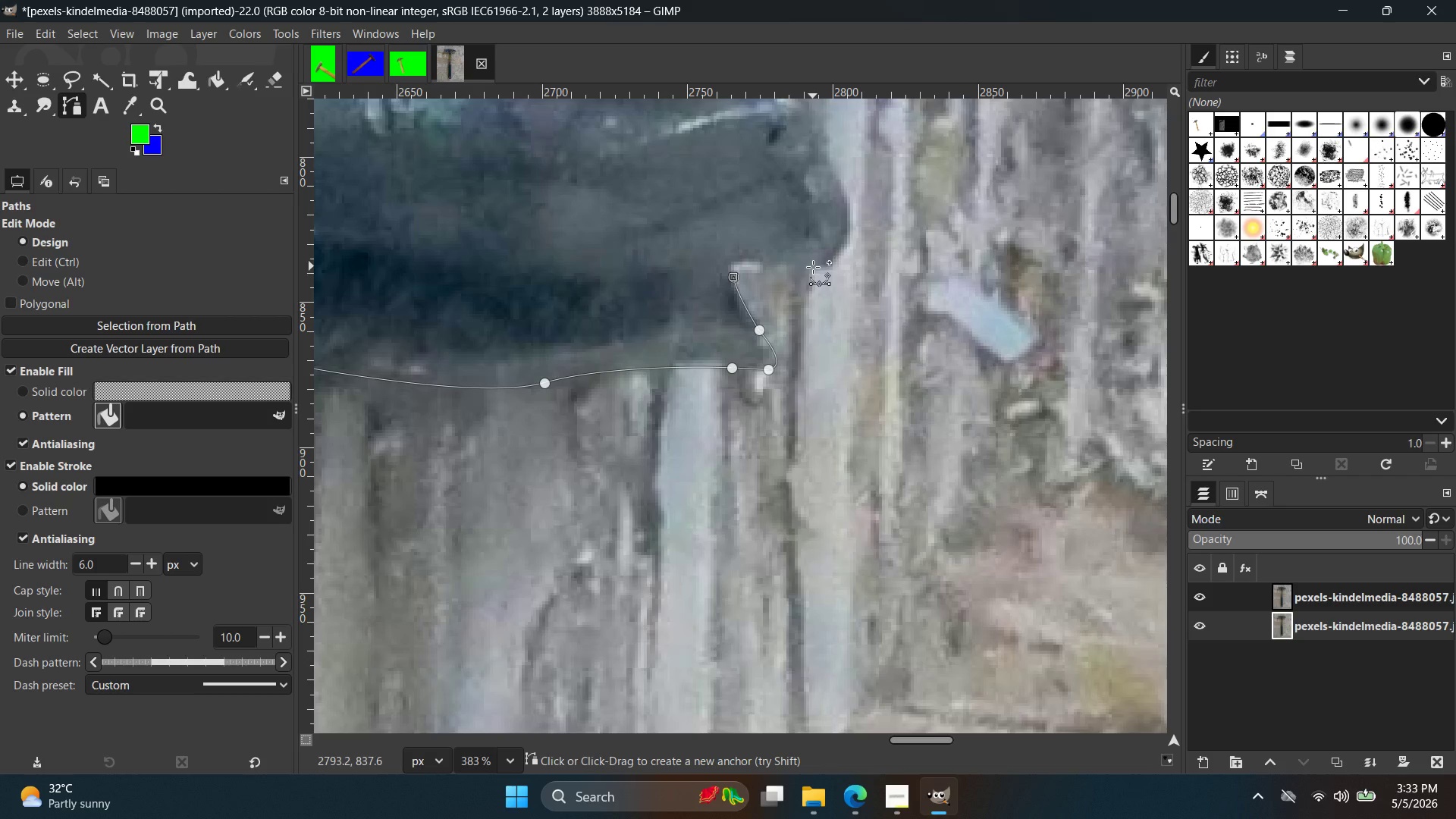 
hold_key(key=ControlLeft, duration=0.58)
scroll: coordinate [776, 282], scroll_direction: up, amount: 7.0
 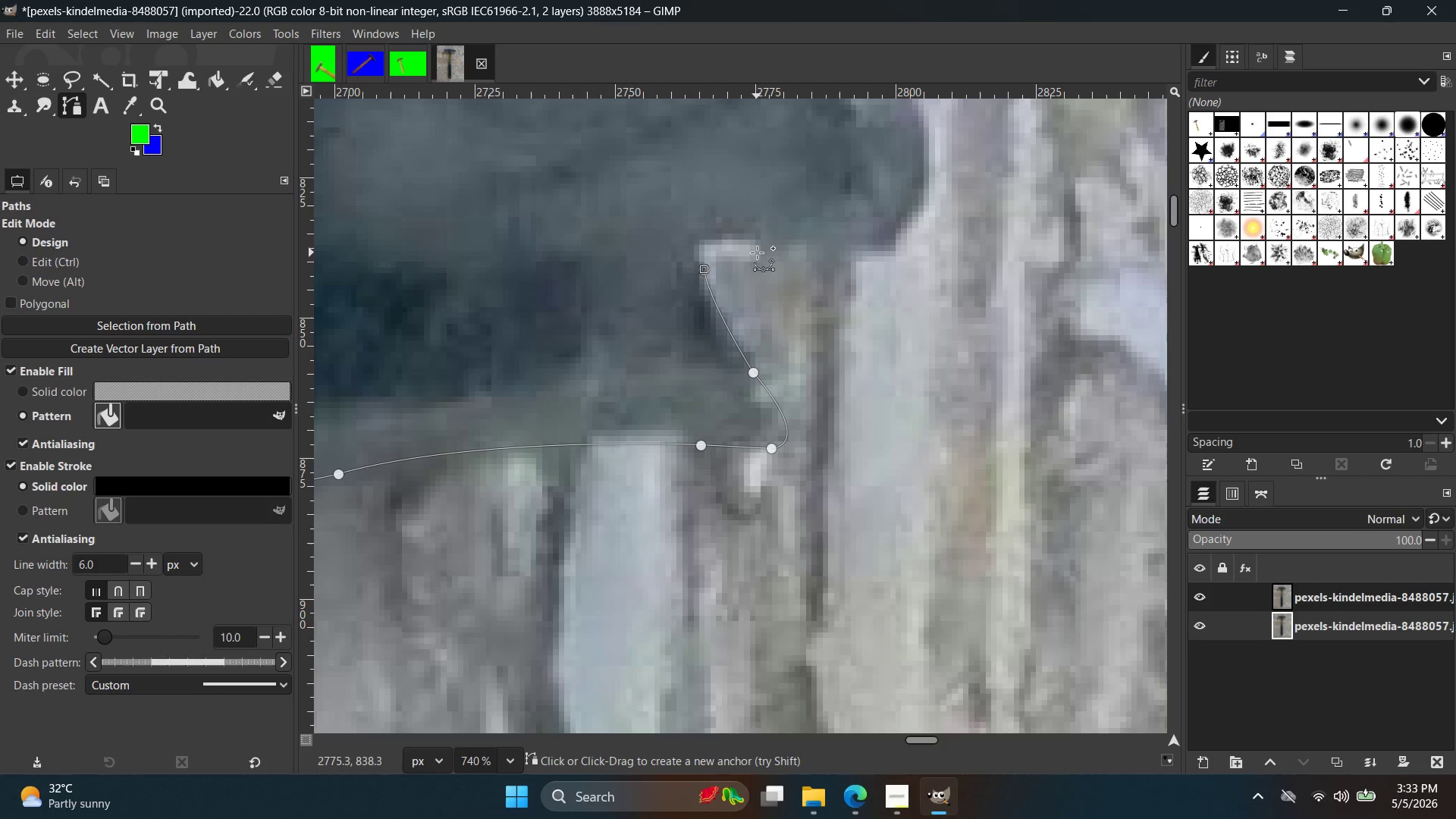 
left_click_drag(start_coordinate=[757, 253], to_coordinate=[825, 293])
 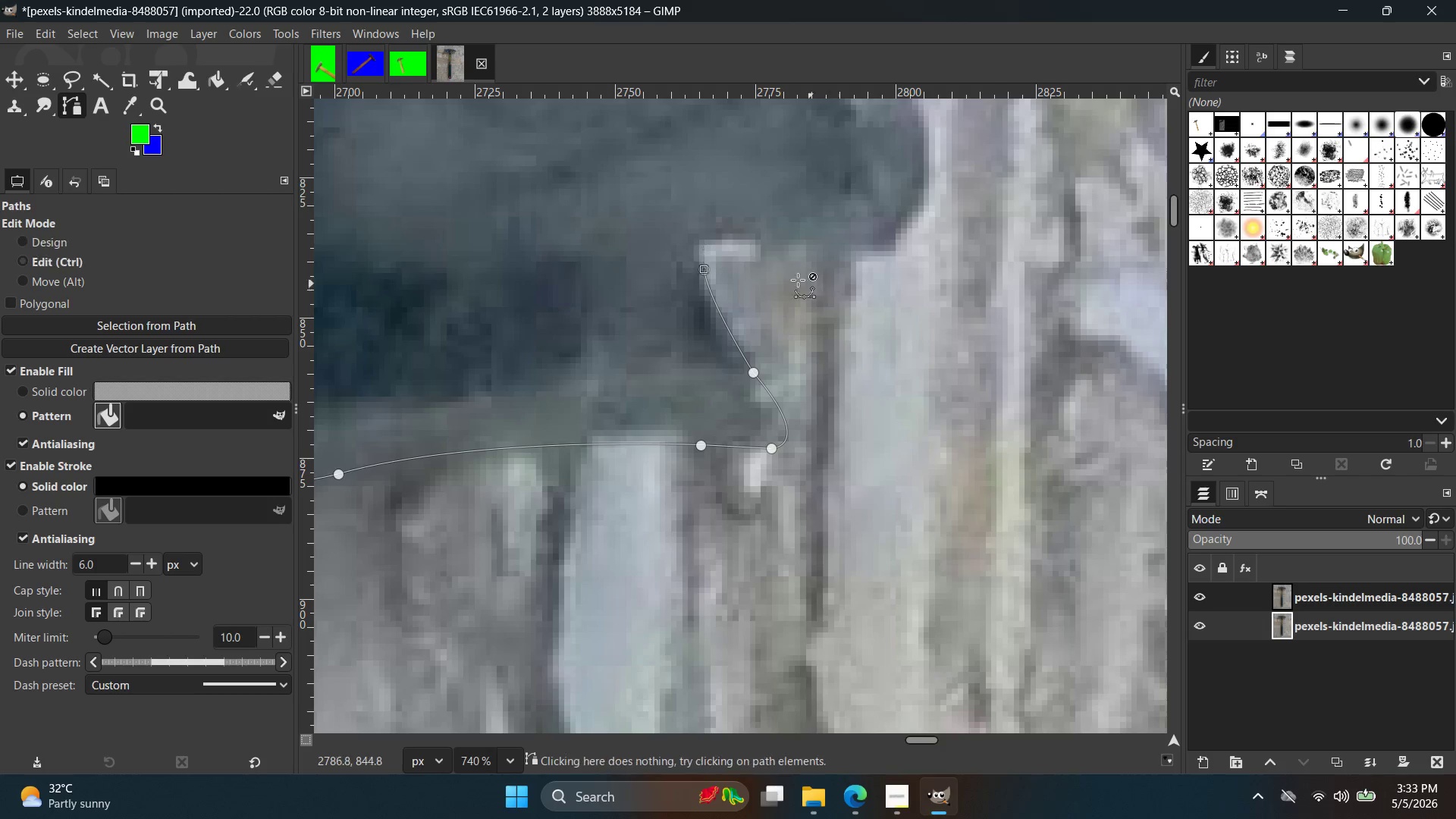 
key(Control+ControlLeft)
 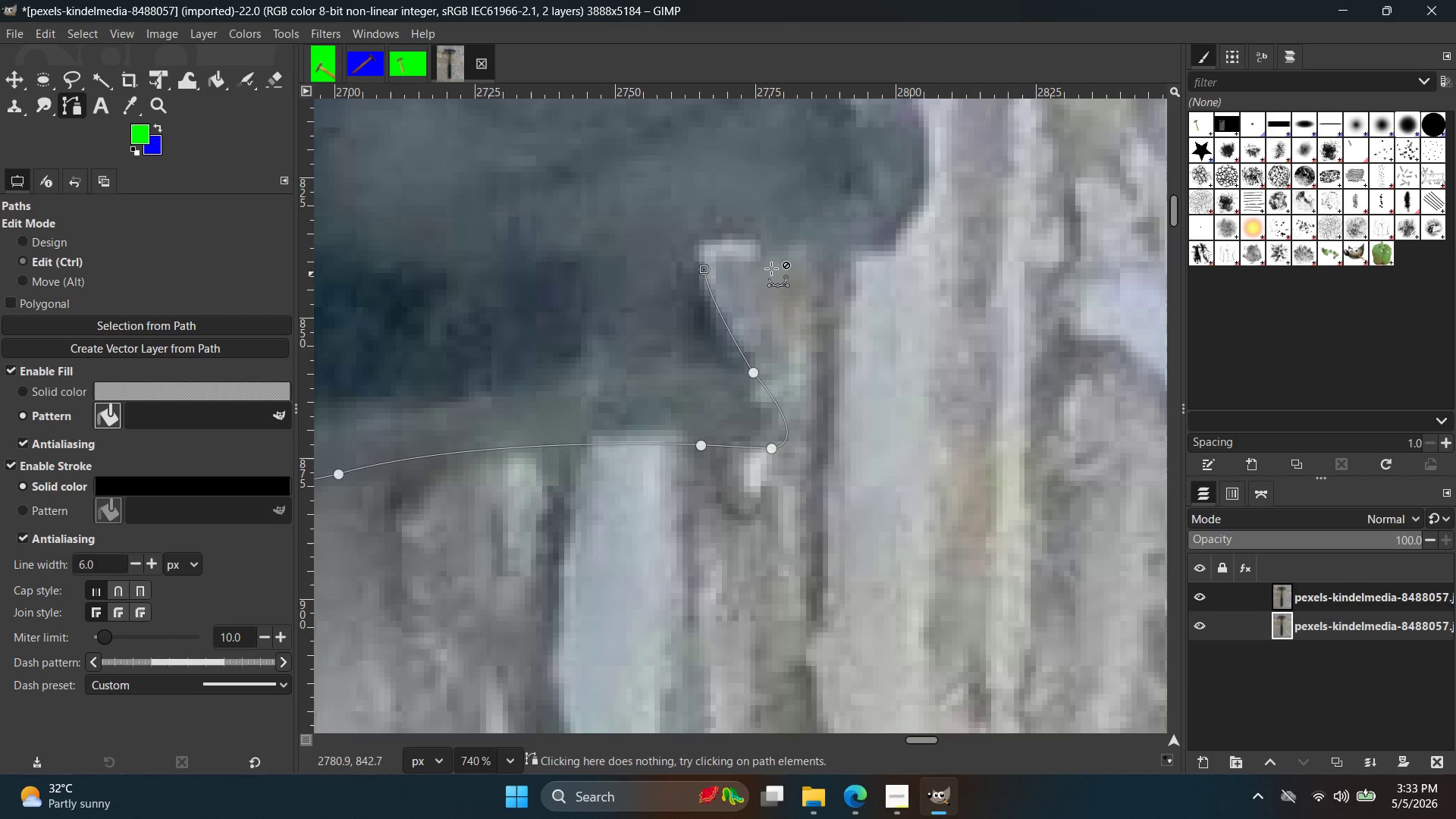 
key(Control+Z)
 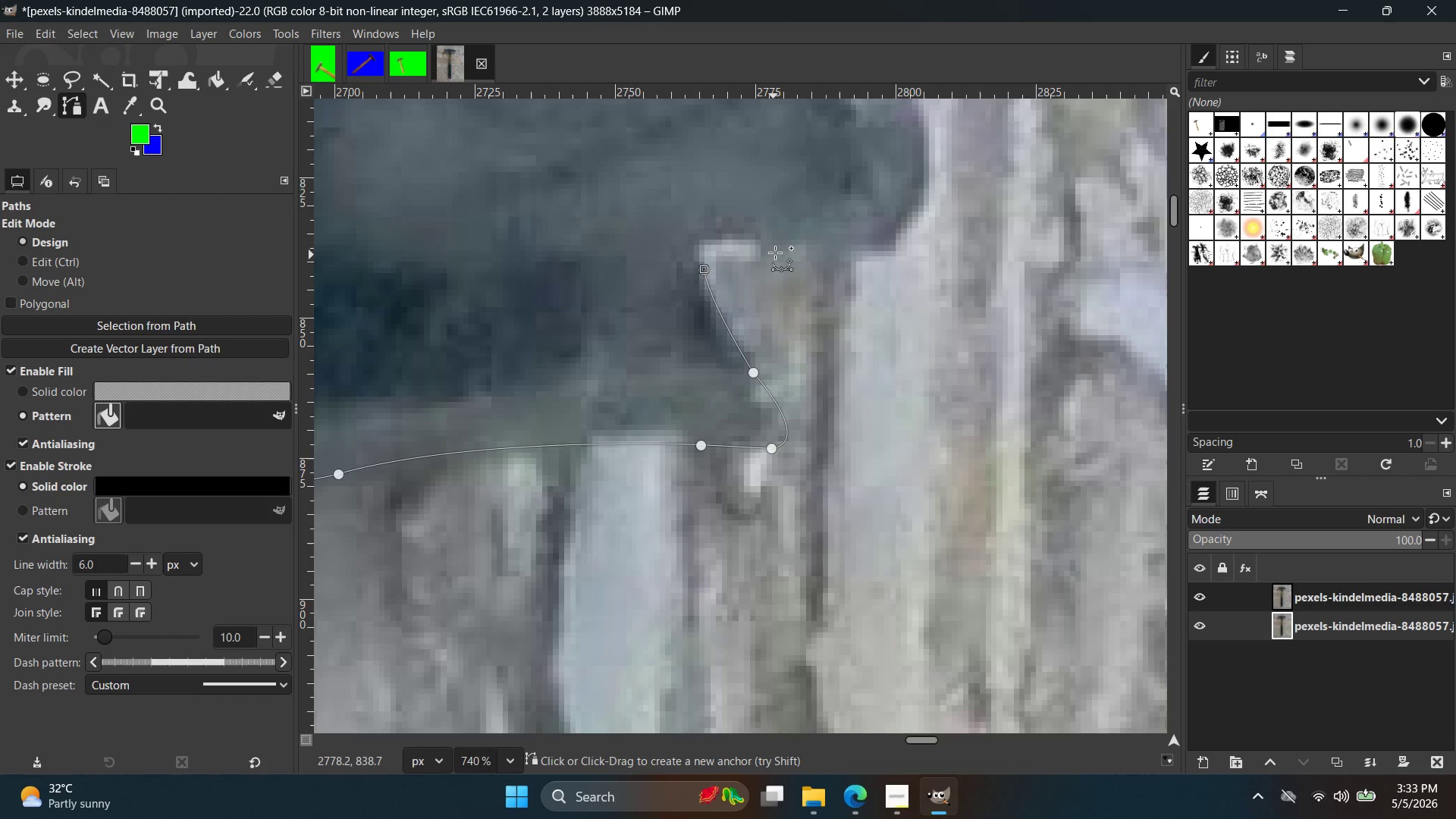 
left_click_drag(start_coordinate=[776, 252], to_coordinate=[865, 296])
 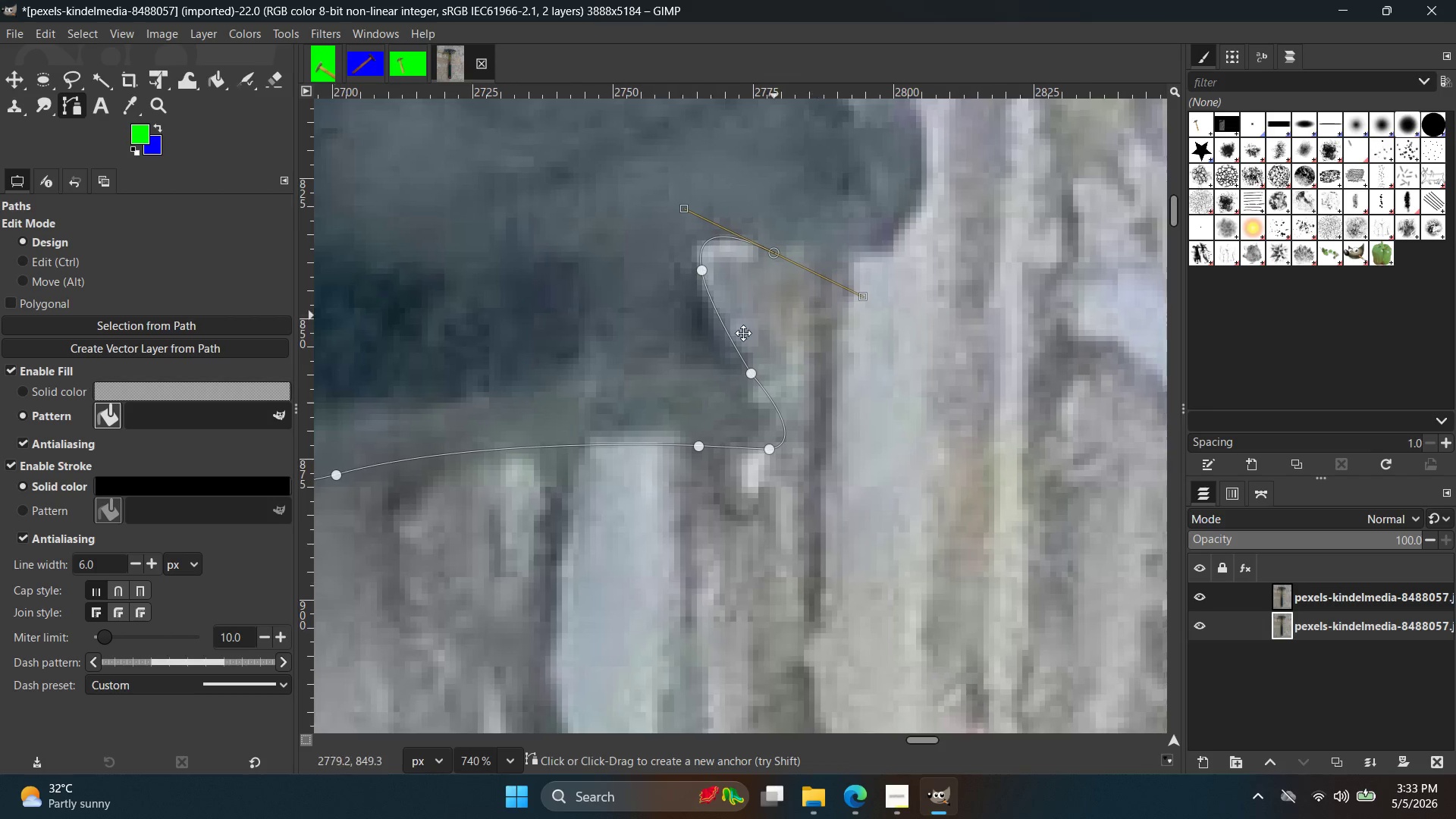 
hold_key(key=Space, duration=0.34)
 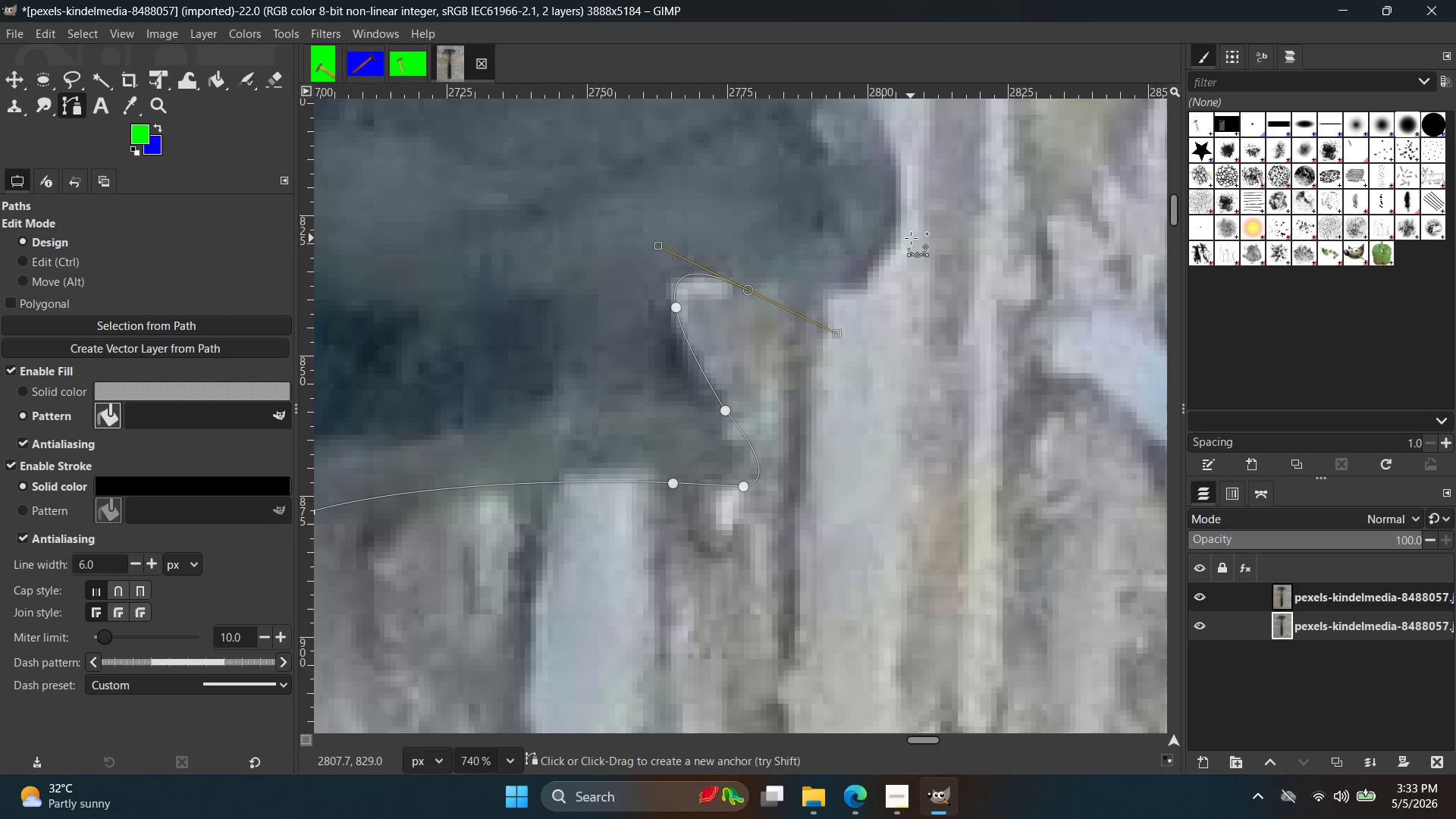 
left_click_drag(start_coordinate=[902, 237], to_coordinate=[899, 216])
 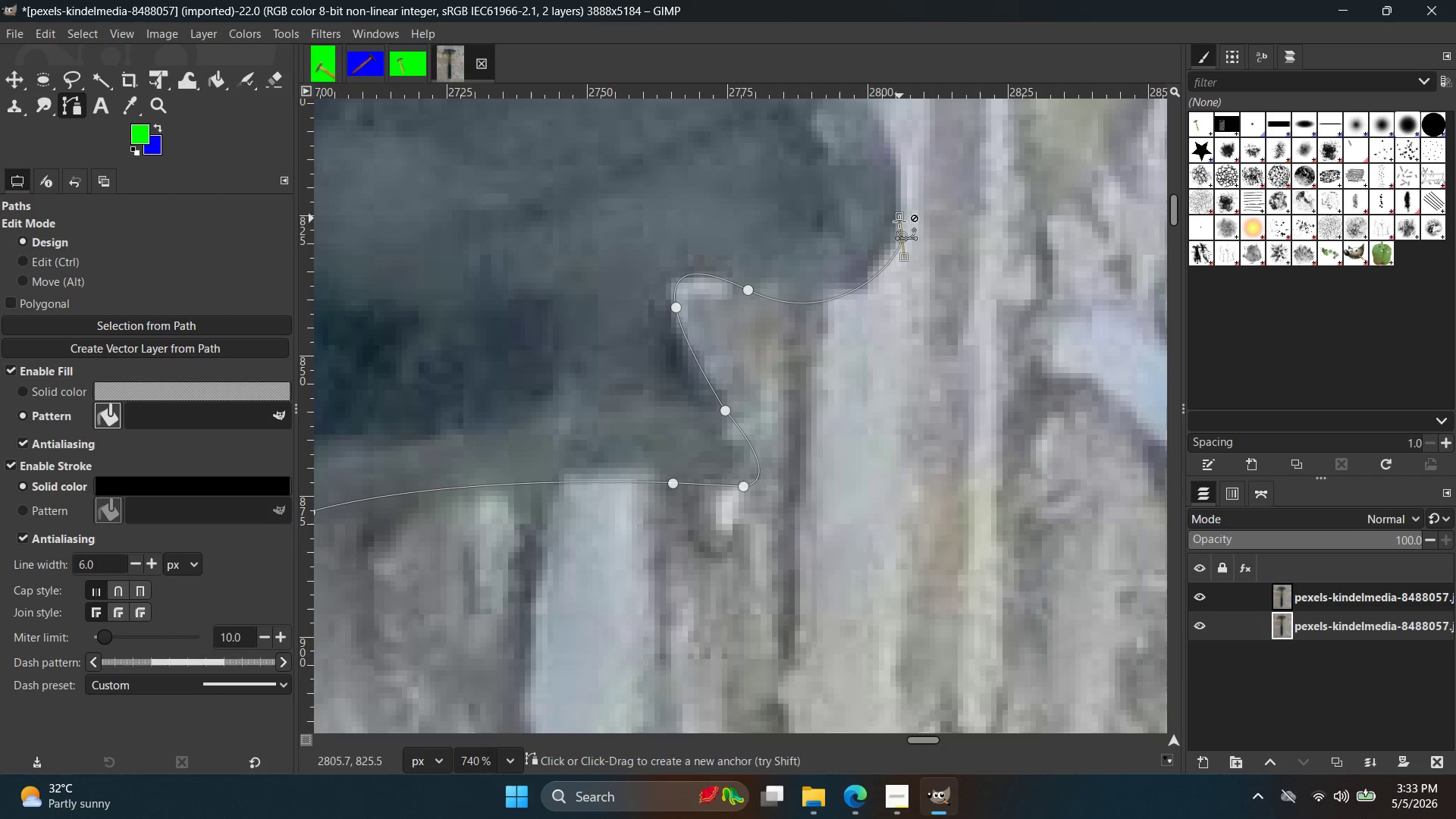 
key(Control+Z)
 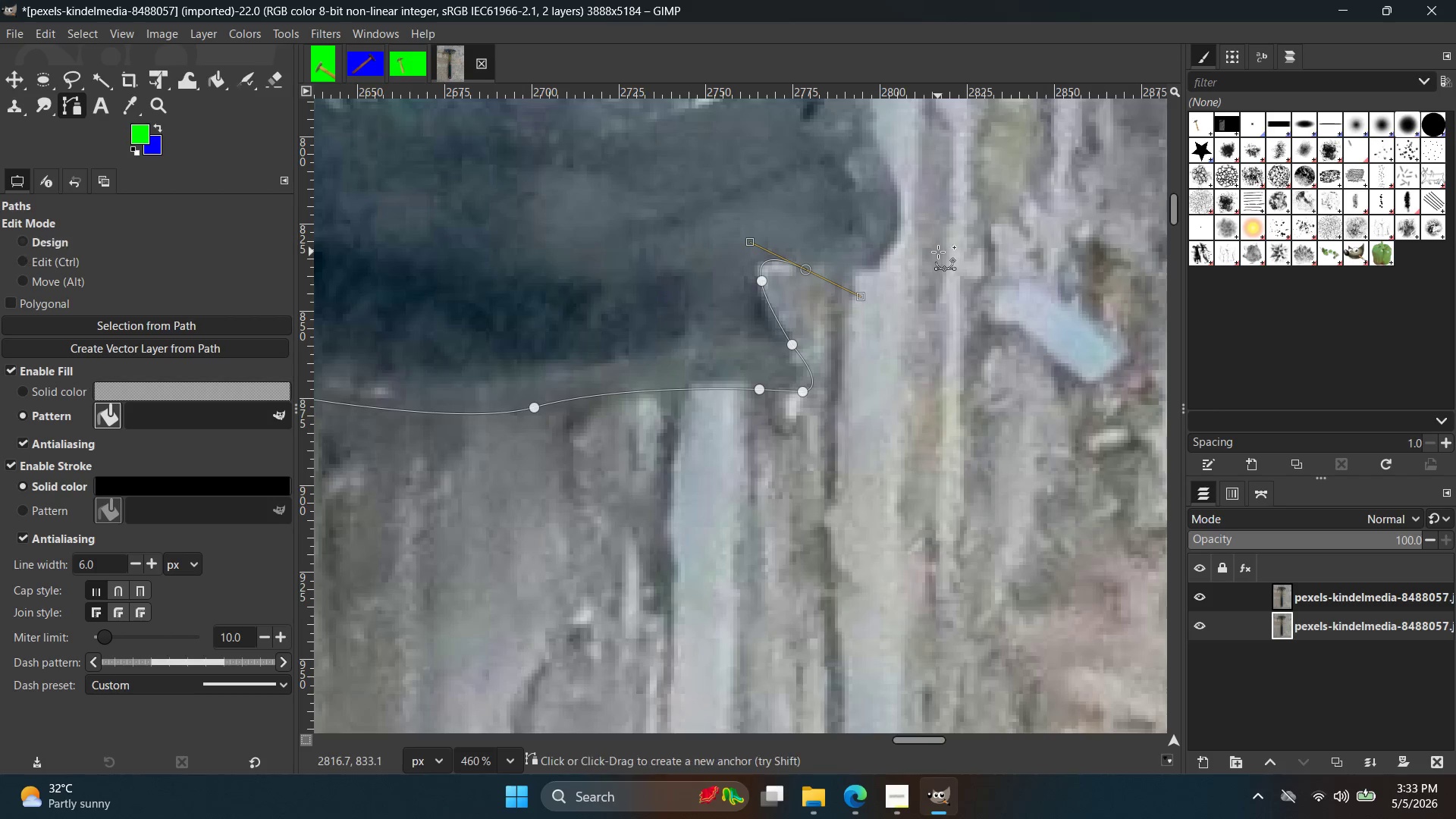 
scroll: coordinate [900, 240], scroll_direction: down, amount: 5.0
 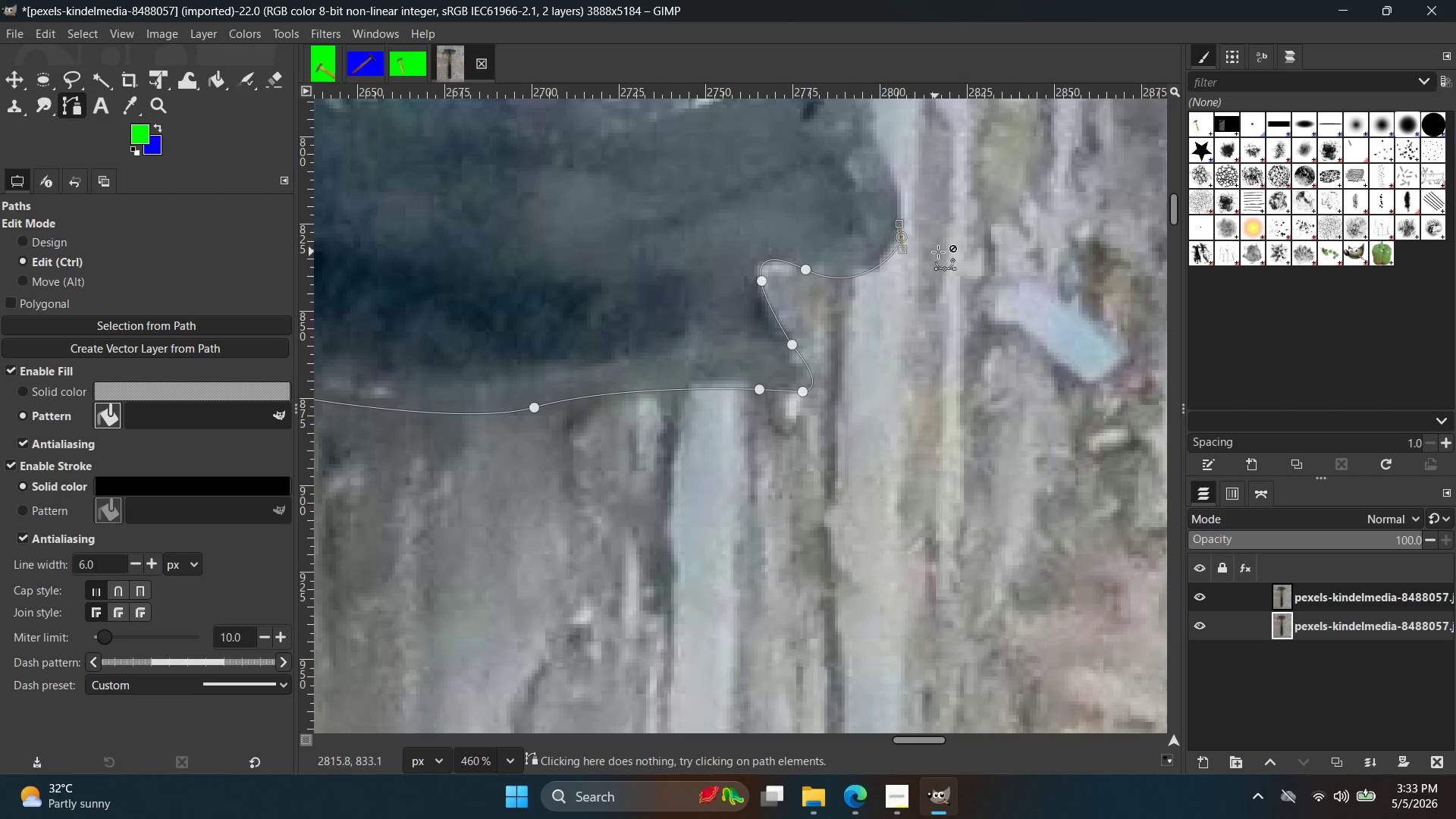 
key(Control+ControlLeft)
 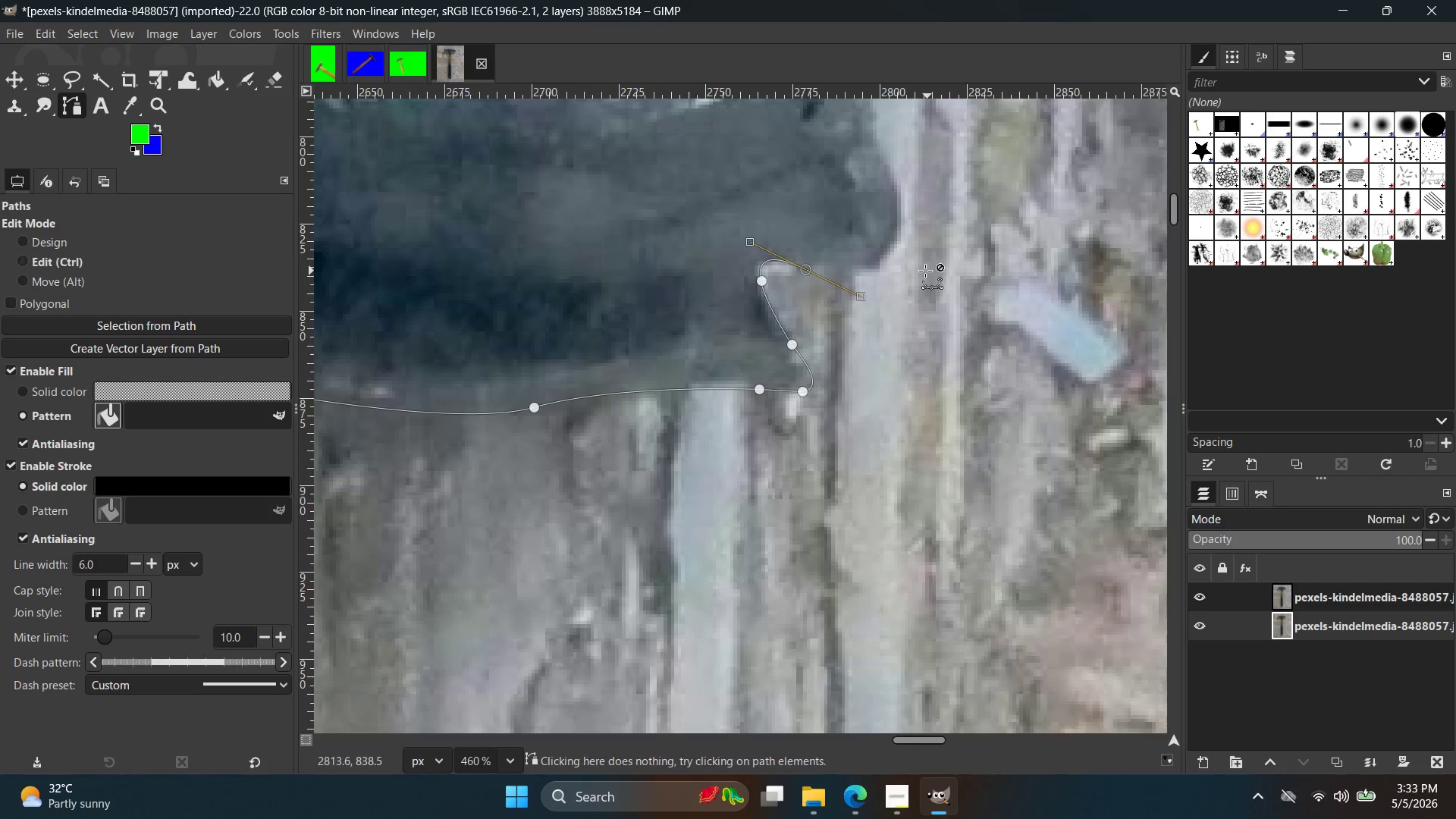 
hold_key(key=Space, duration=0.55)
 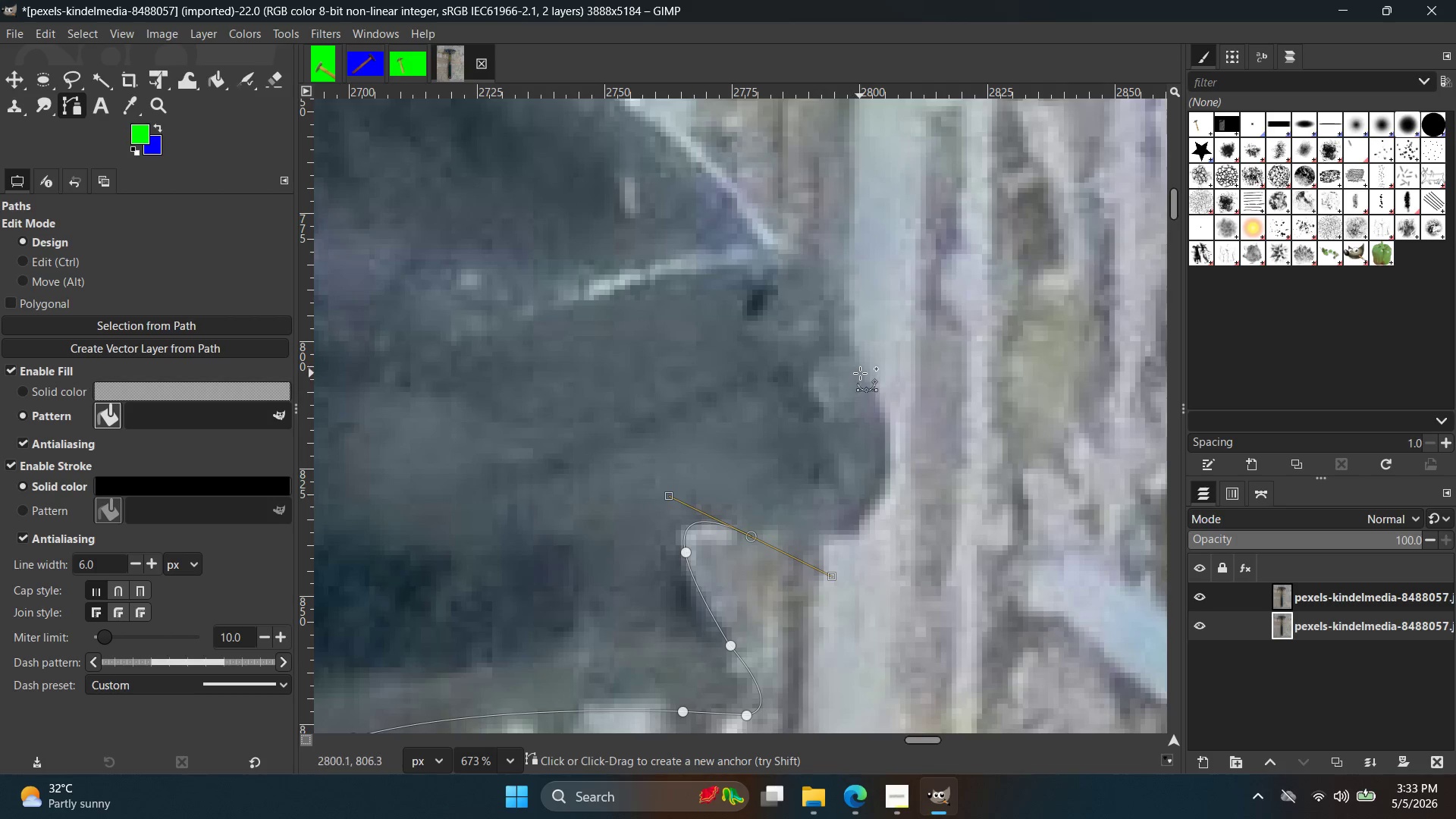 
scroll: coordinate [924, 271], scroll_direction: up, amount: 4.0
 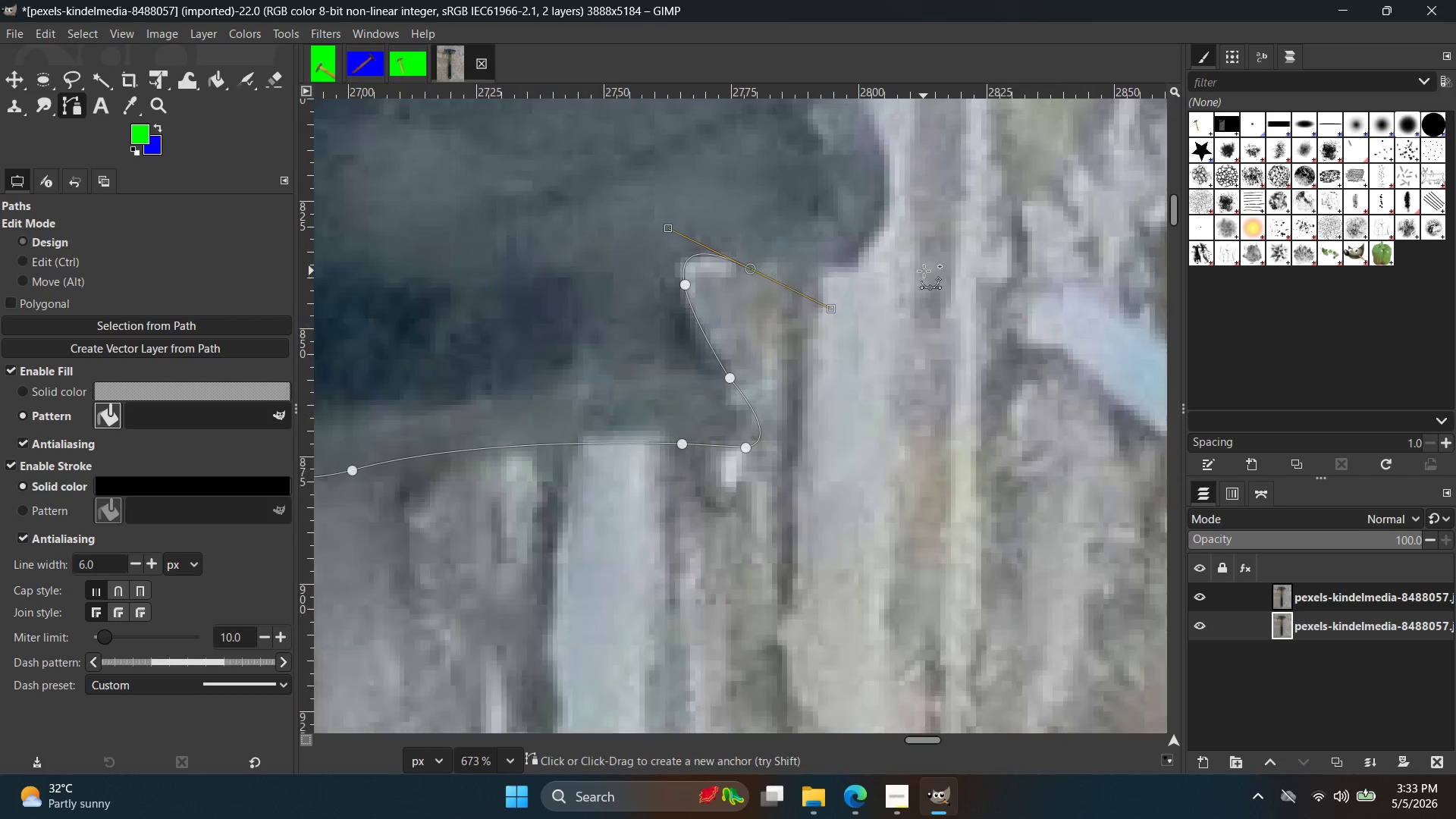 
left_click_drag(start_coordinate=[860, 371], to_coordinate=[765, 327])
 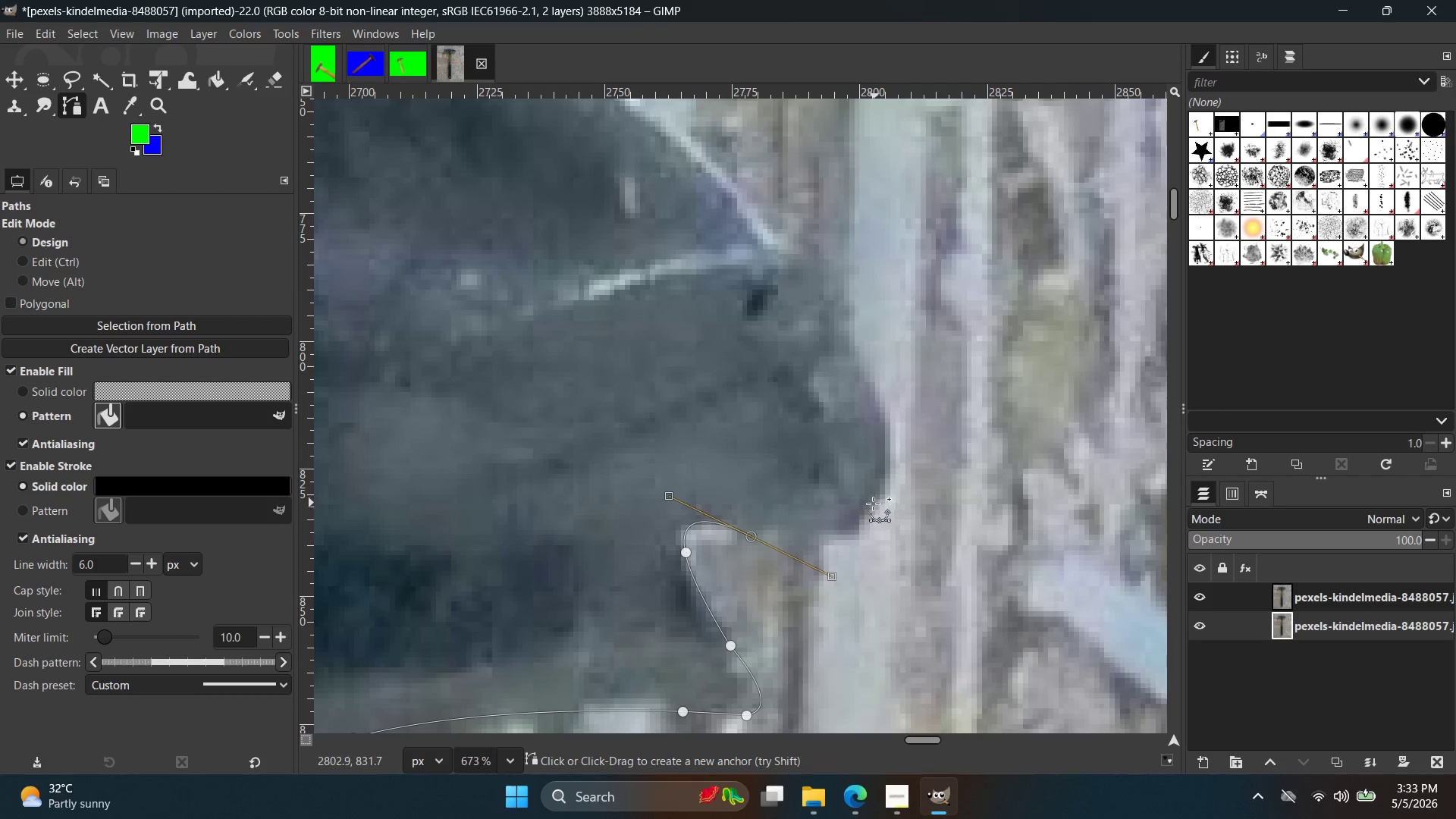 
key(Control+ControlLeft)
 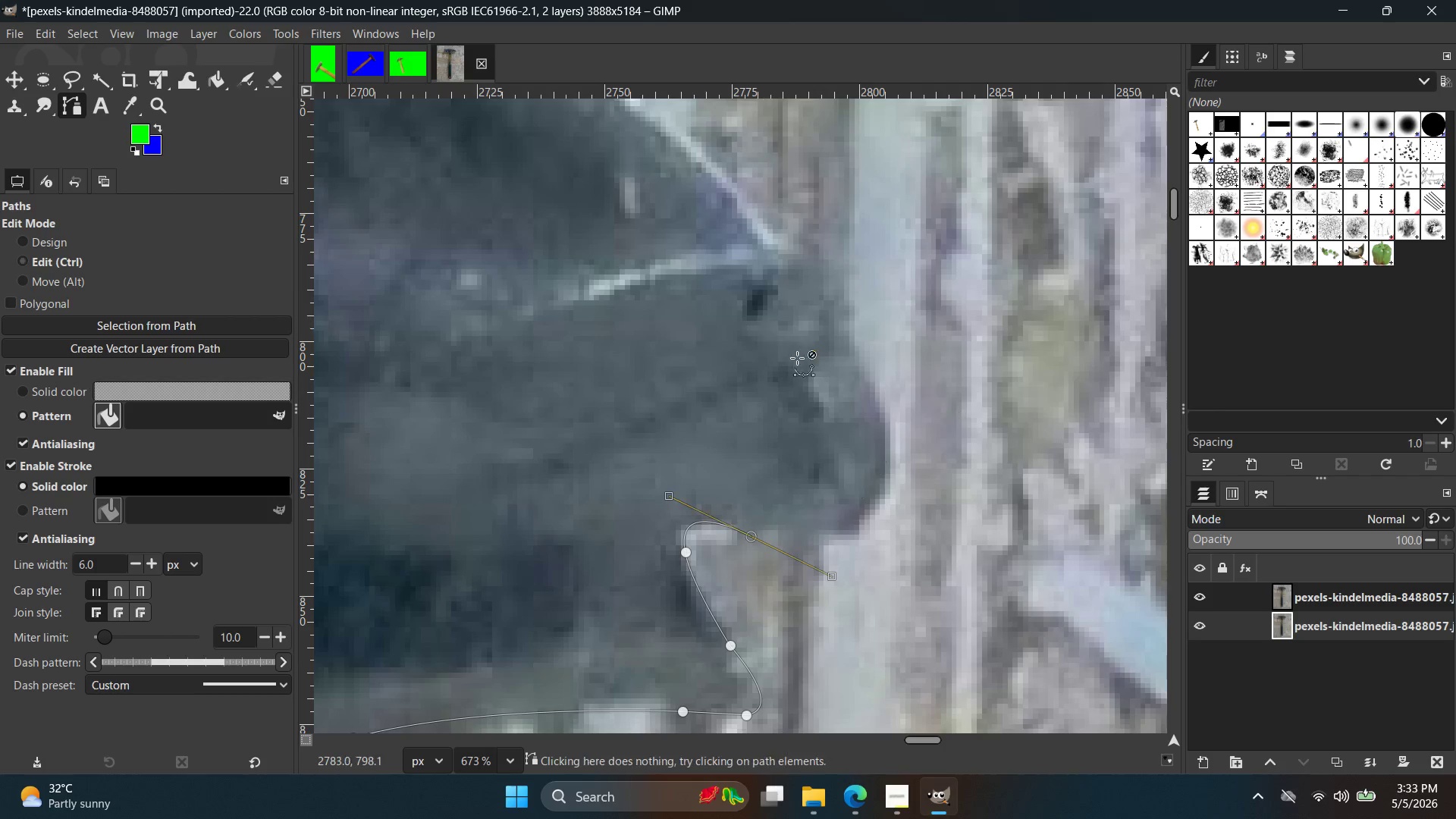 
key(Control+Z)
 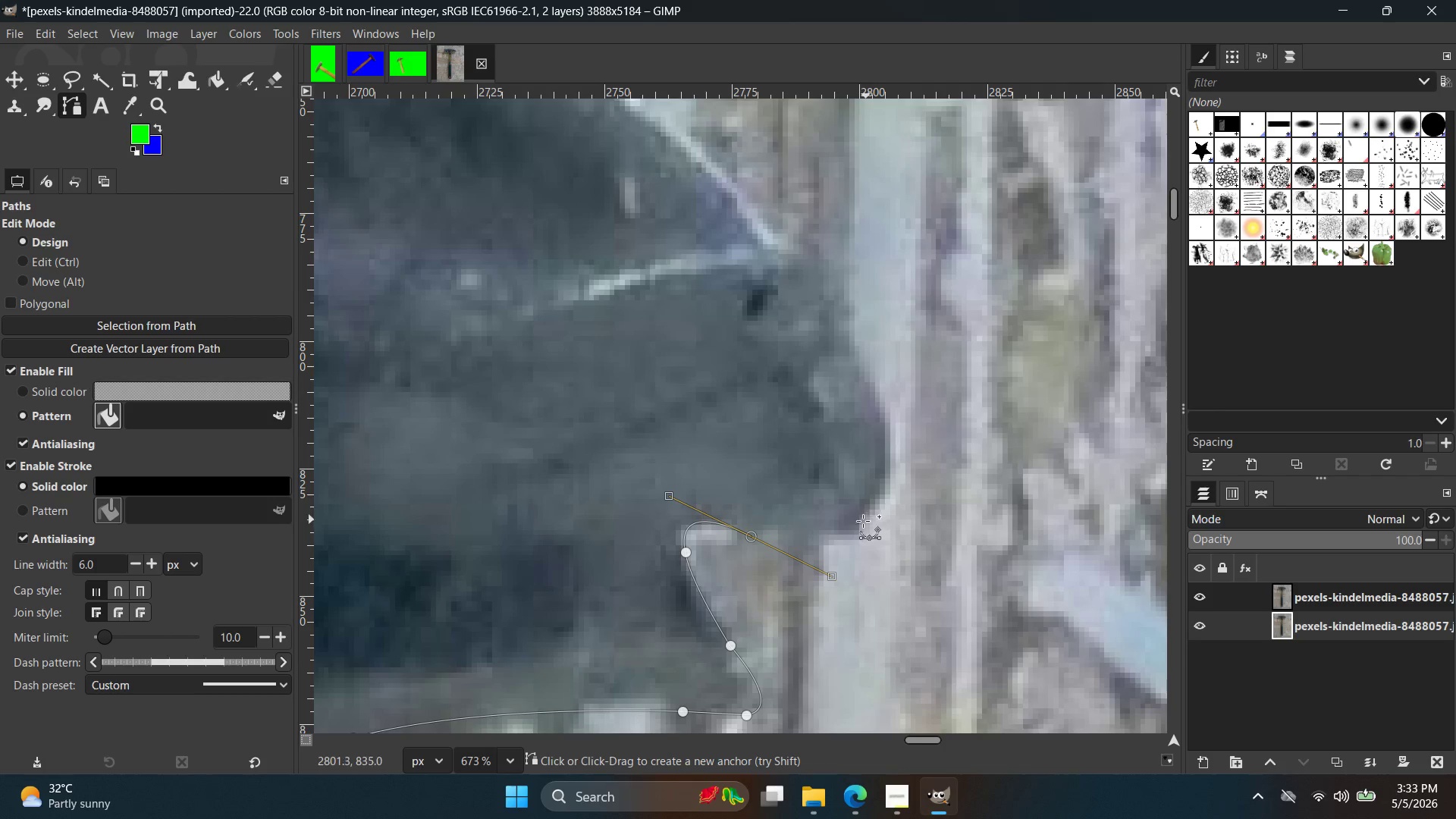 
left_click_drag(start_coordinate=[844, 530], to_coordinate=[863, 515])
 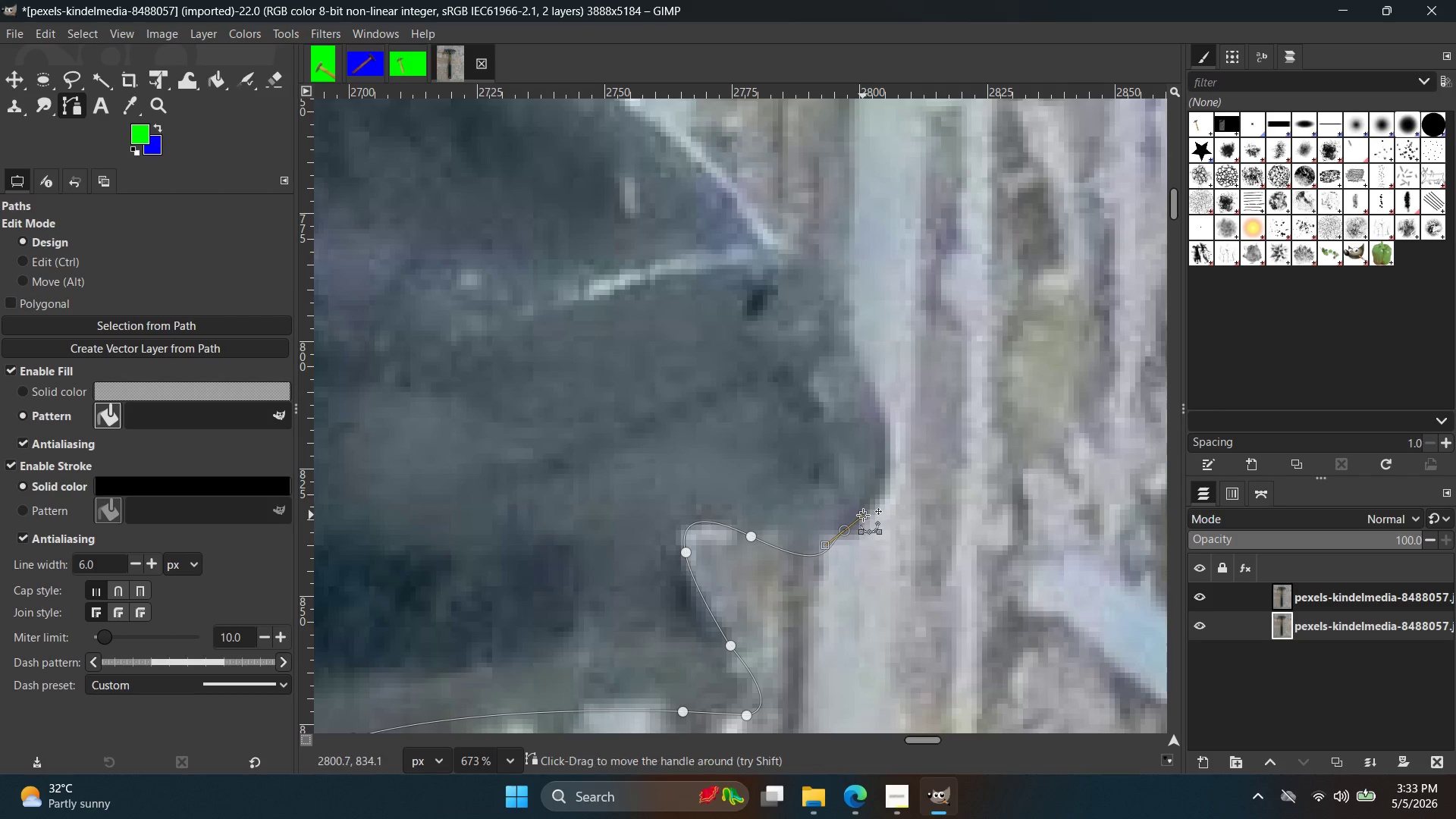 
key(Control+ControlLeft)
 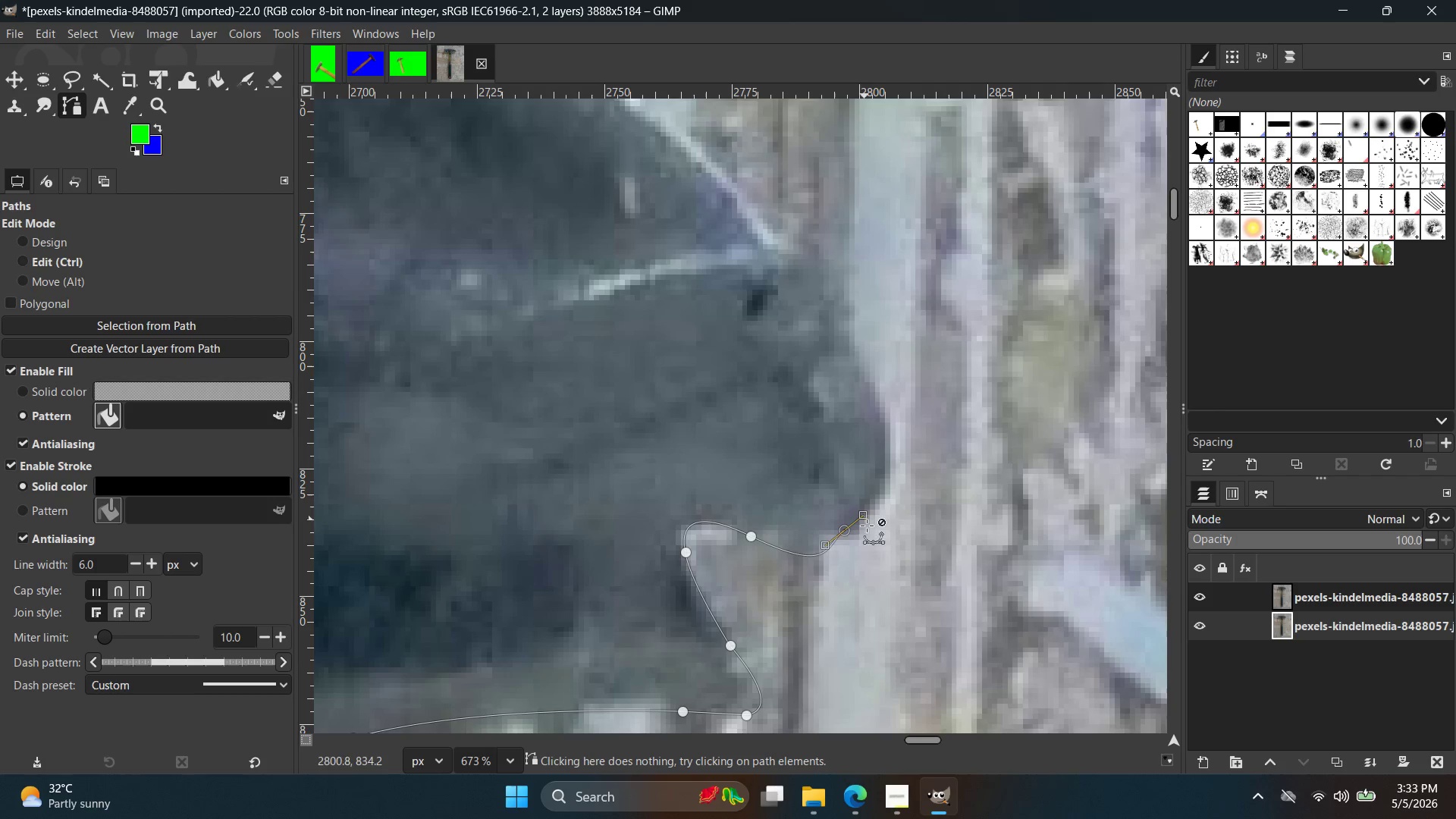 
key(Control+Z)
 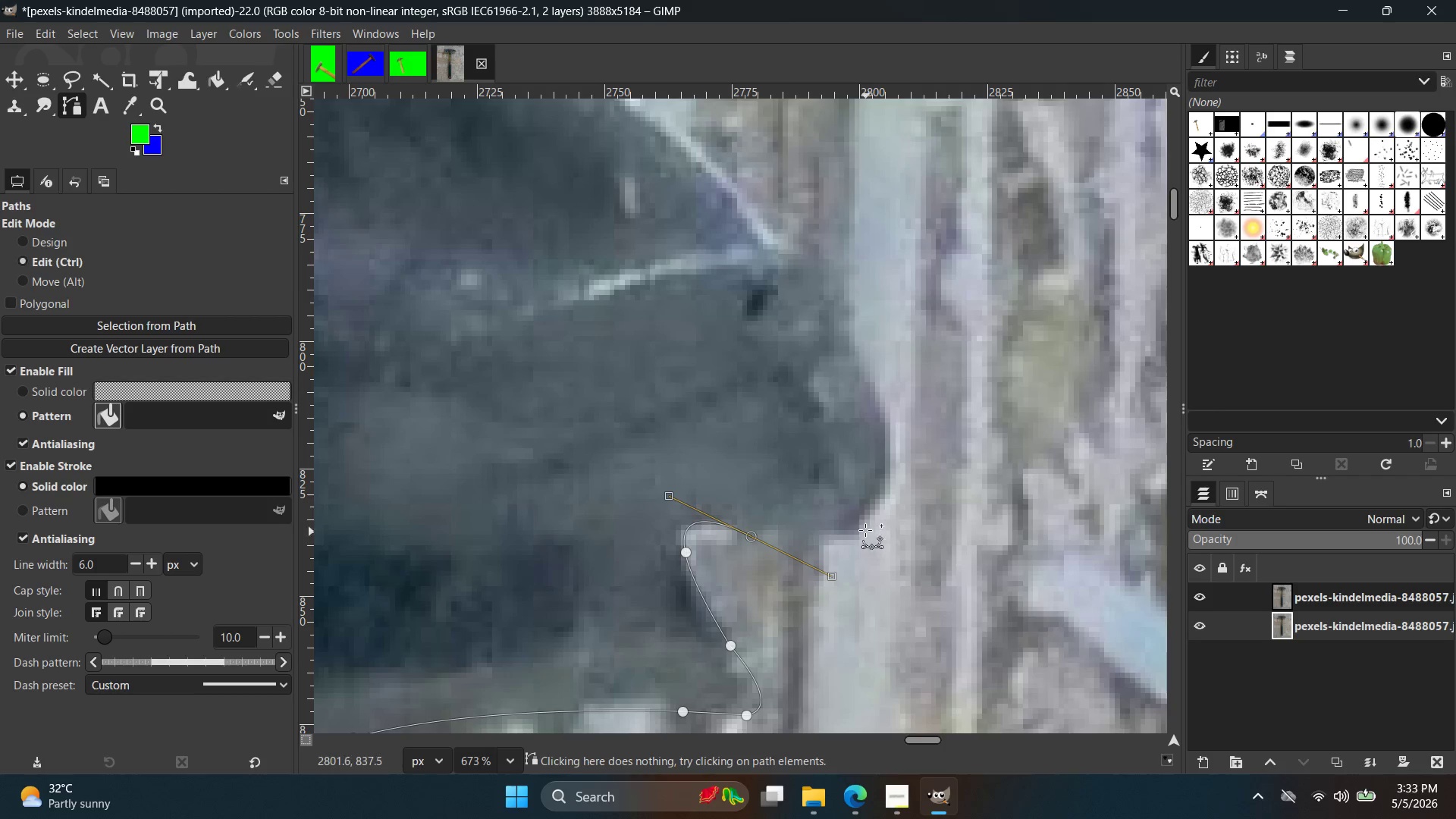 
left_click([855, 526])
 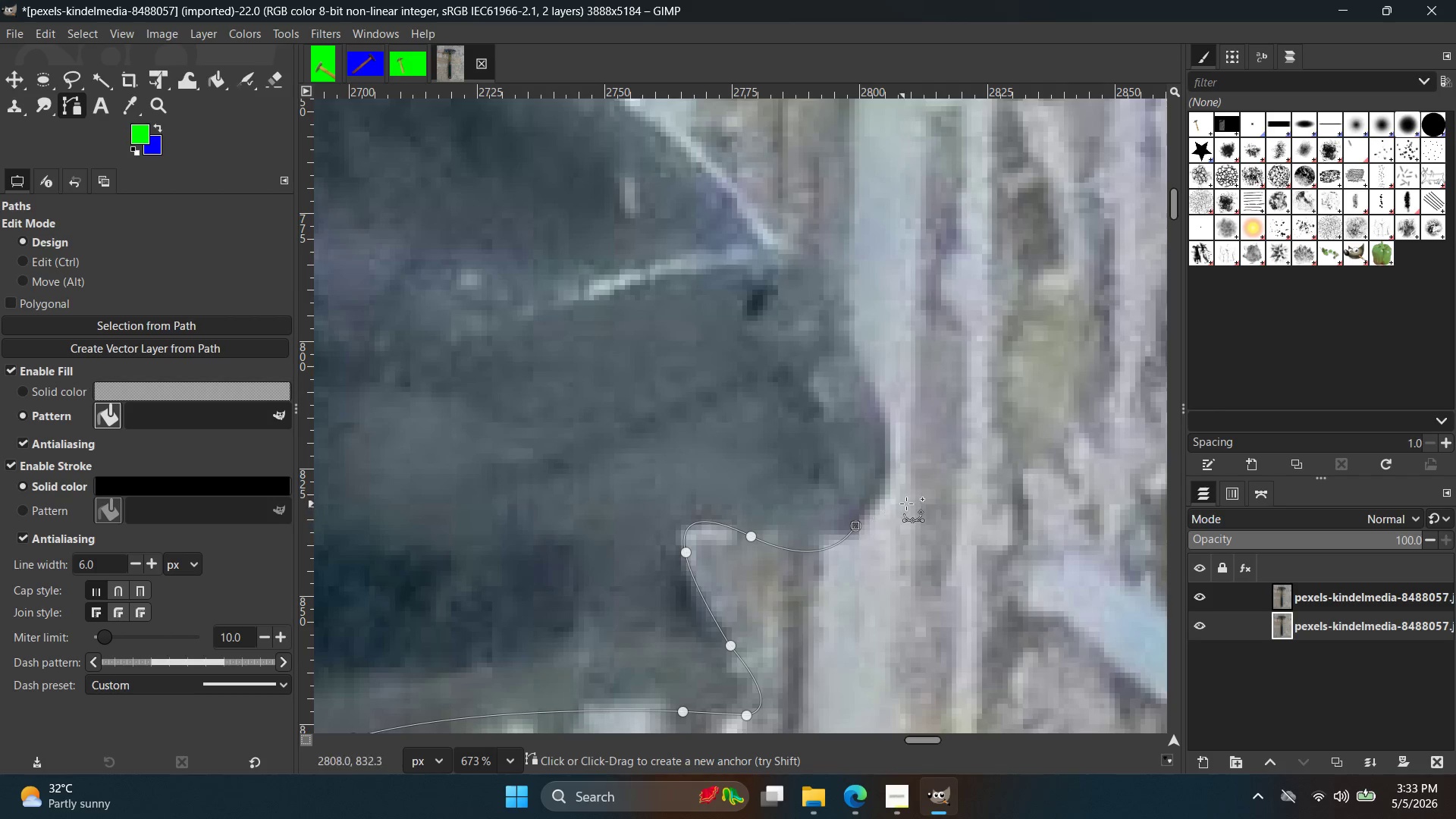 
key(Control+ControlLeft)
 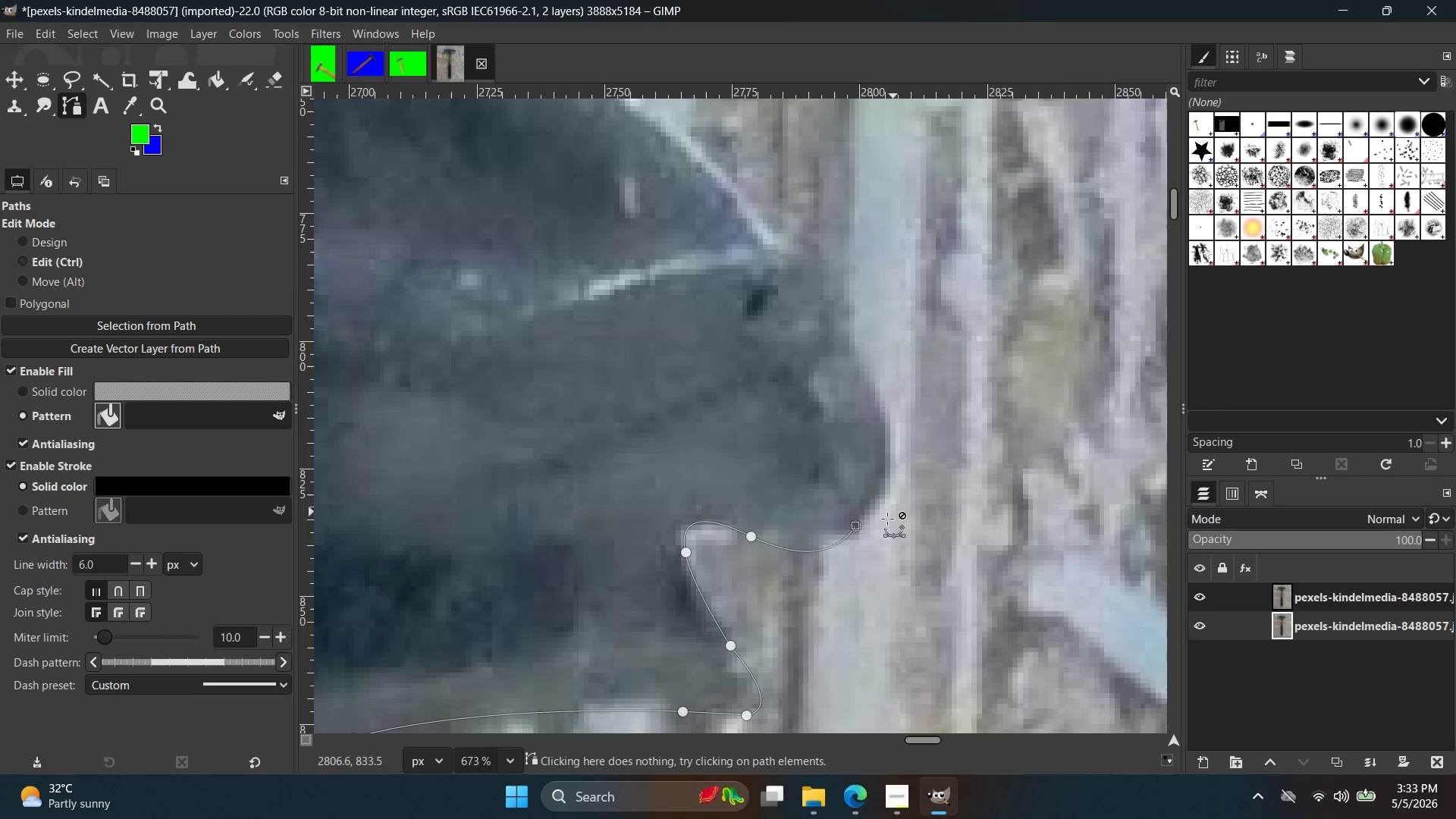 
key(Control+Z)
 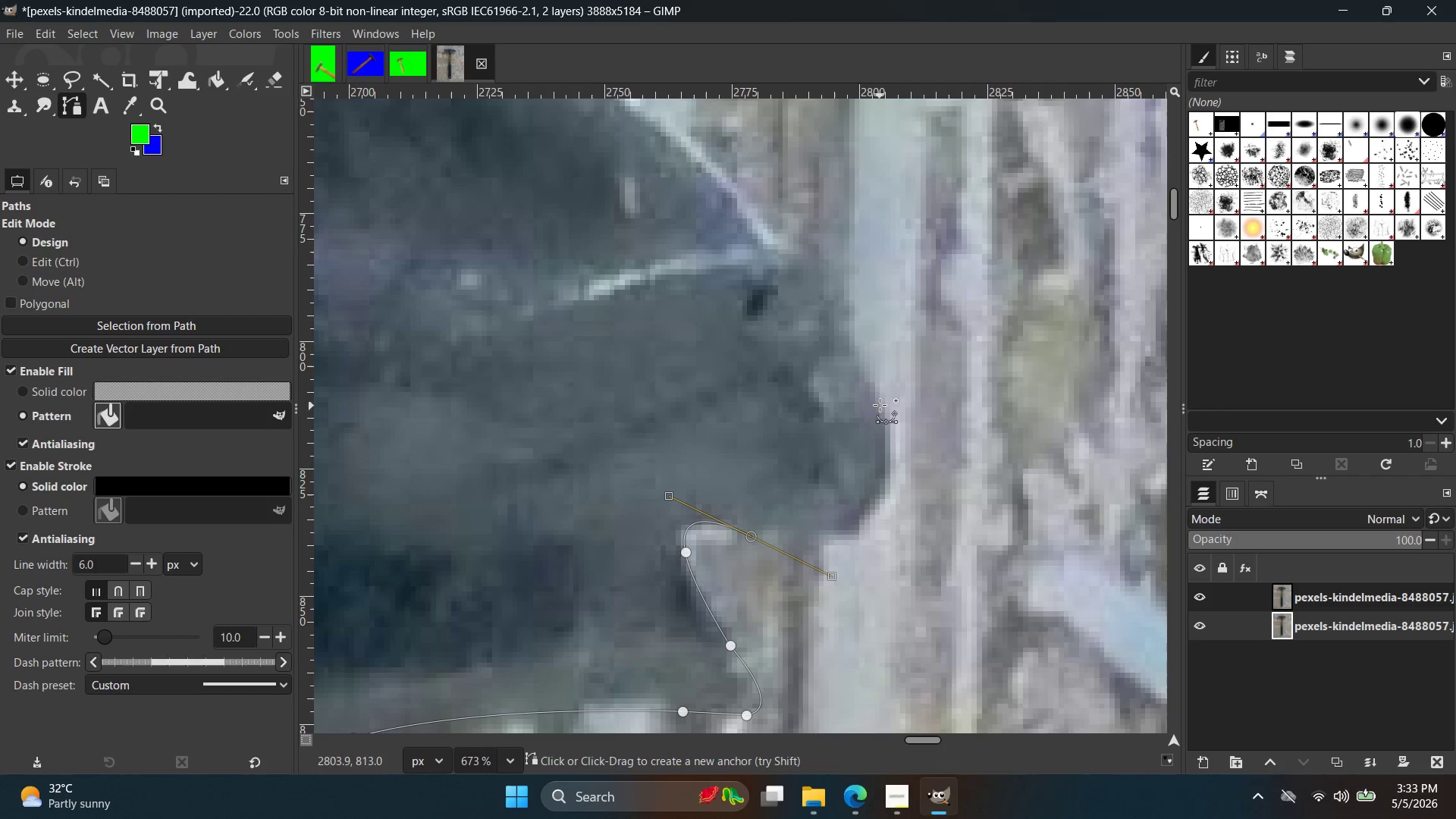 
left_click_drag(start_coordinate=[878, 394], to_coordinate=[802, 303])
 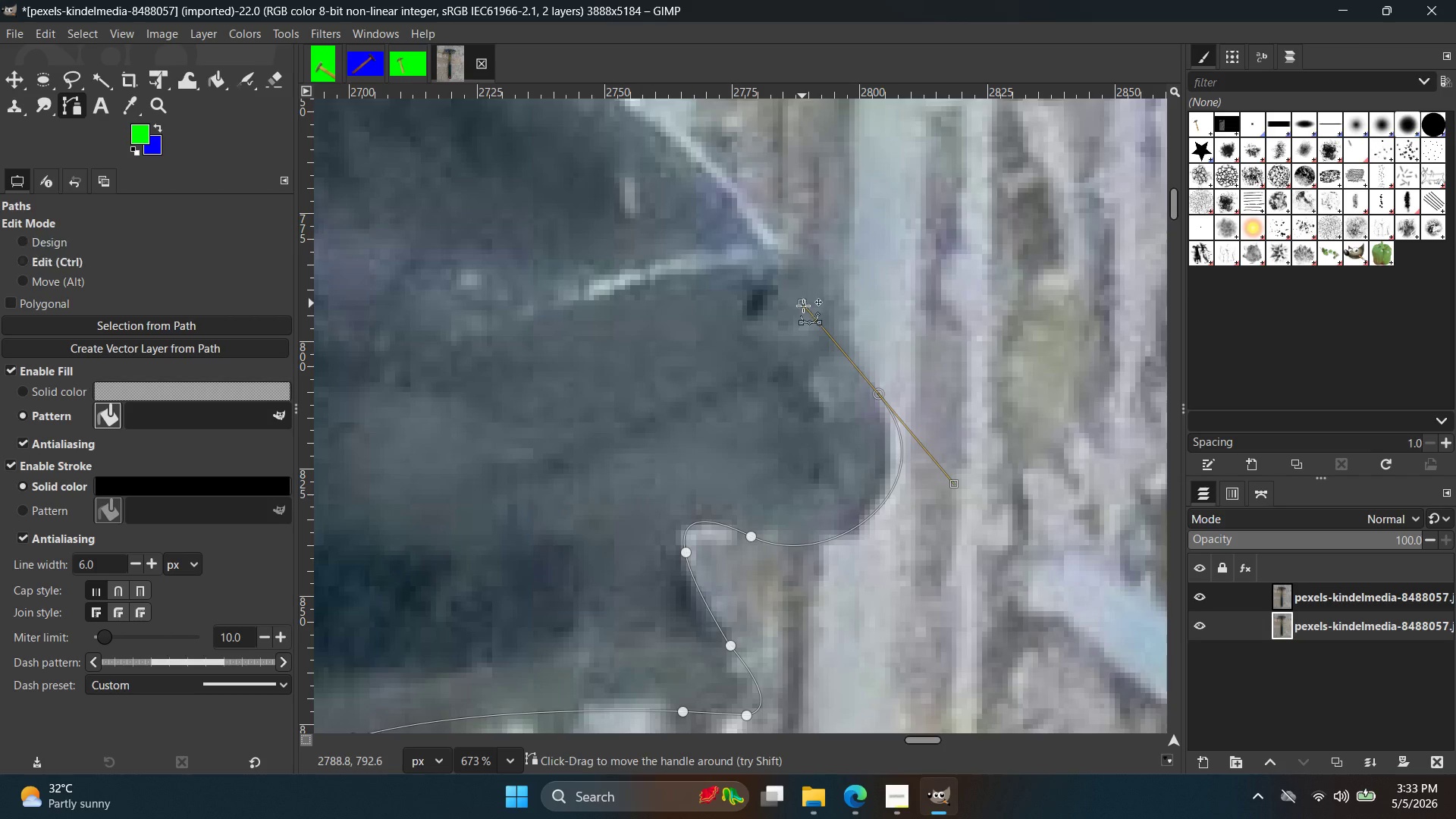 
key(Control+ControlLeft)
 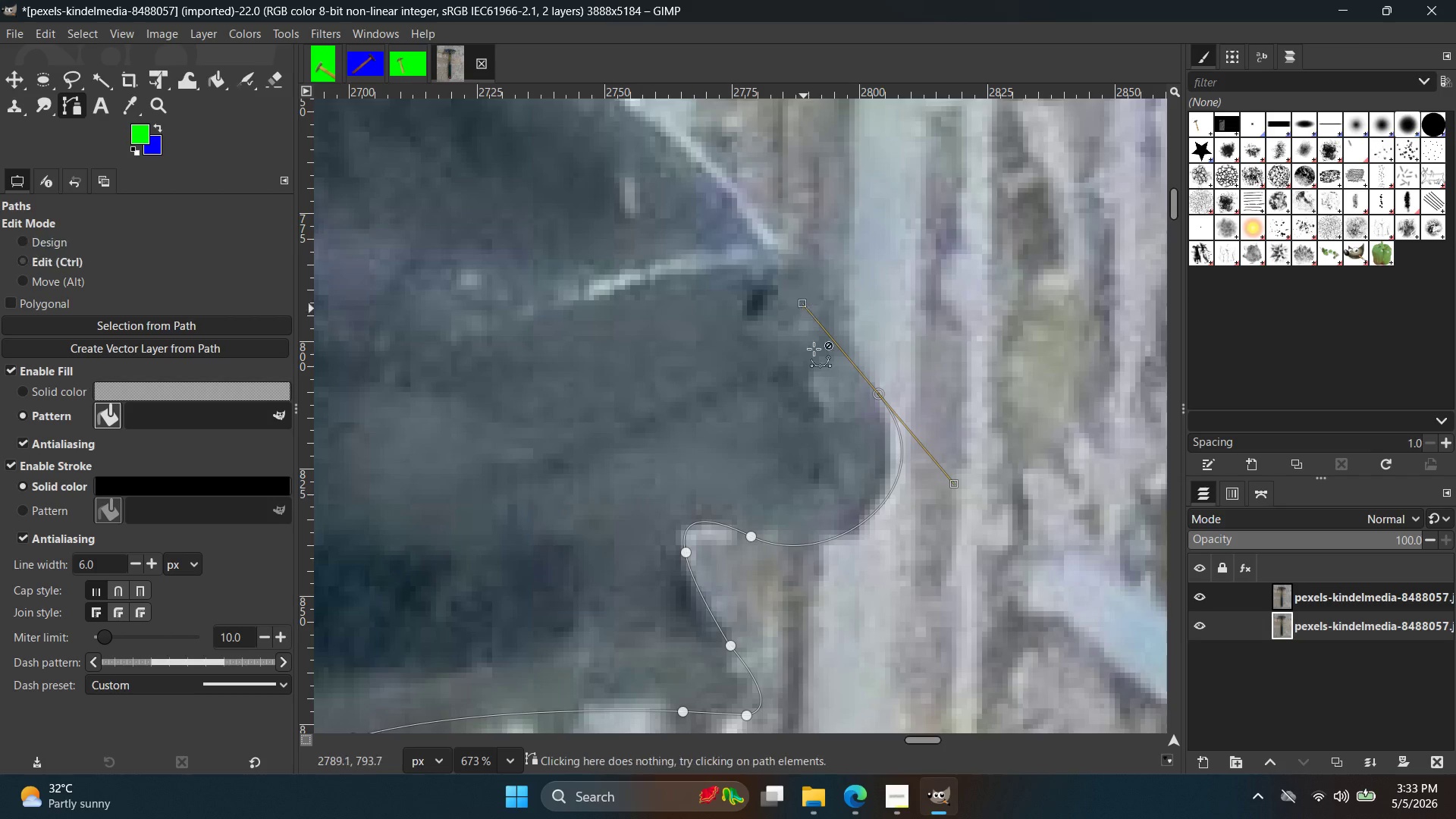 
key(Control+Z)
 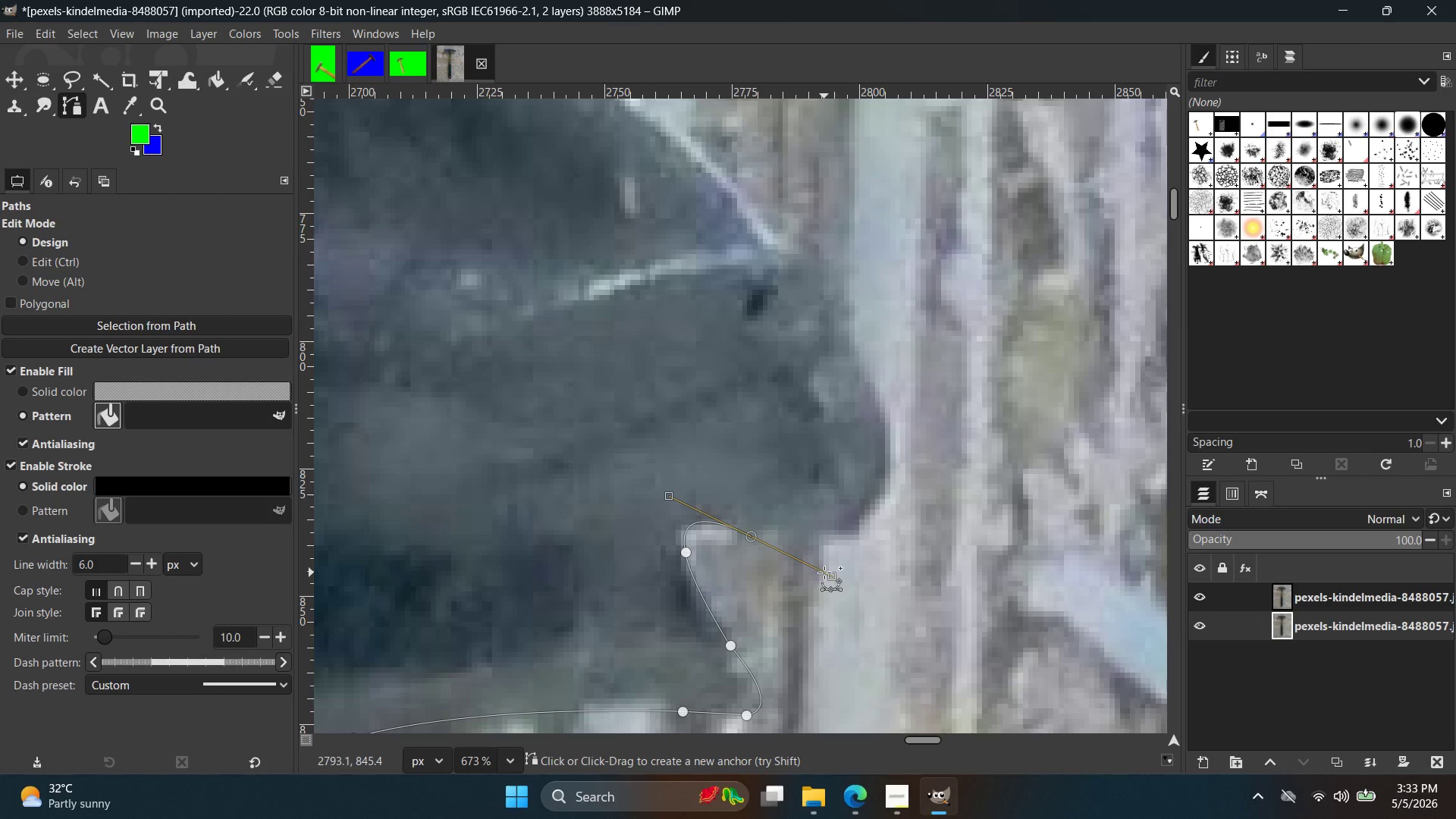 
left_click_drag(start_coordinate=[830, 574], to_coordinate=[749, 536])
 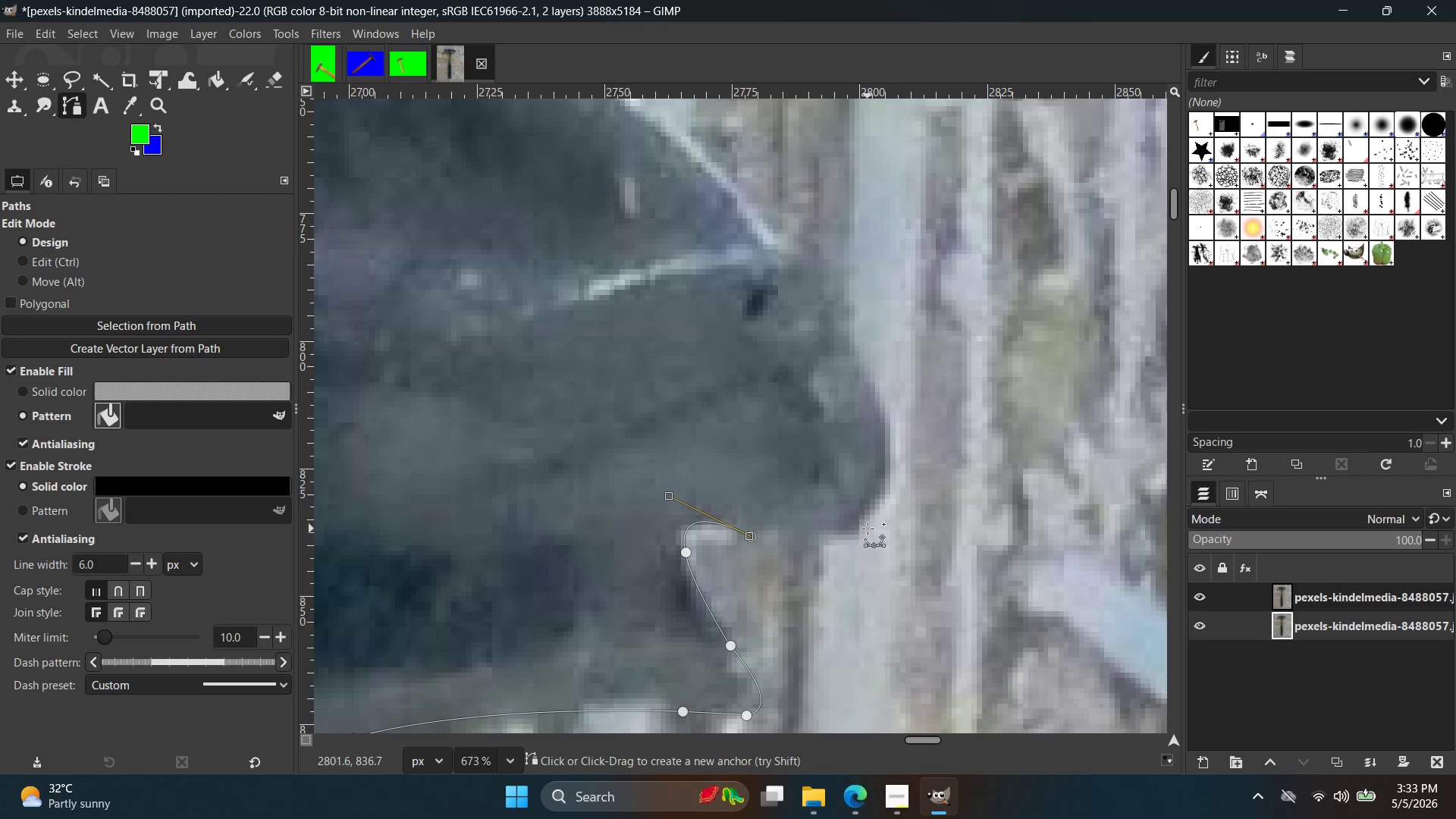 
left_click_drag(start_coordinate=[864, 523], to_coordinate=[868, 469])
 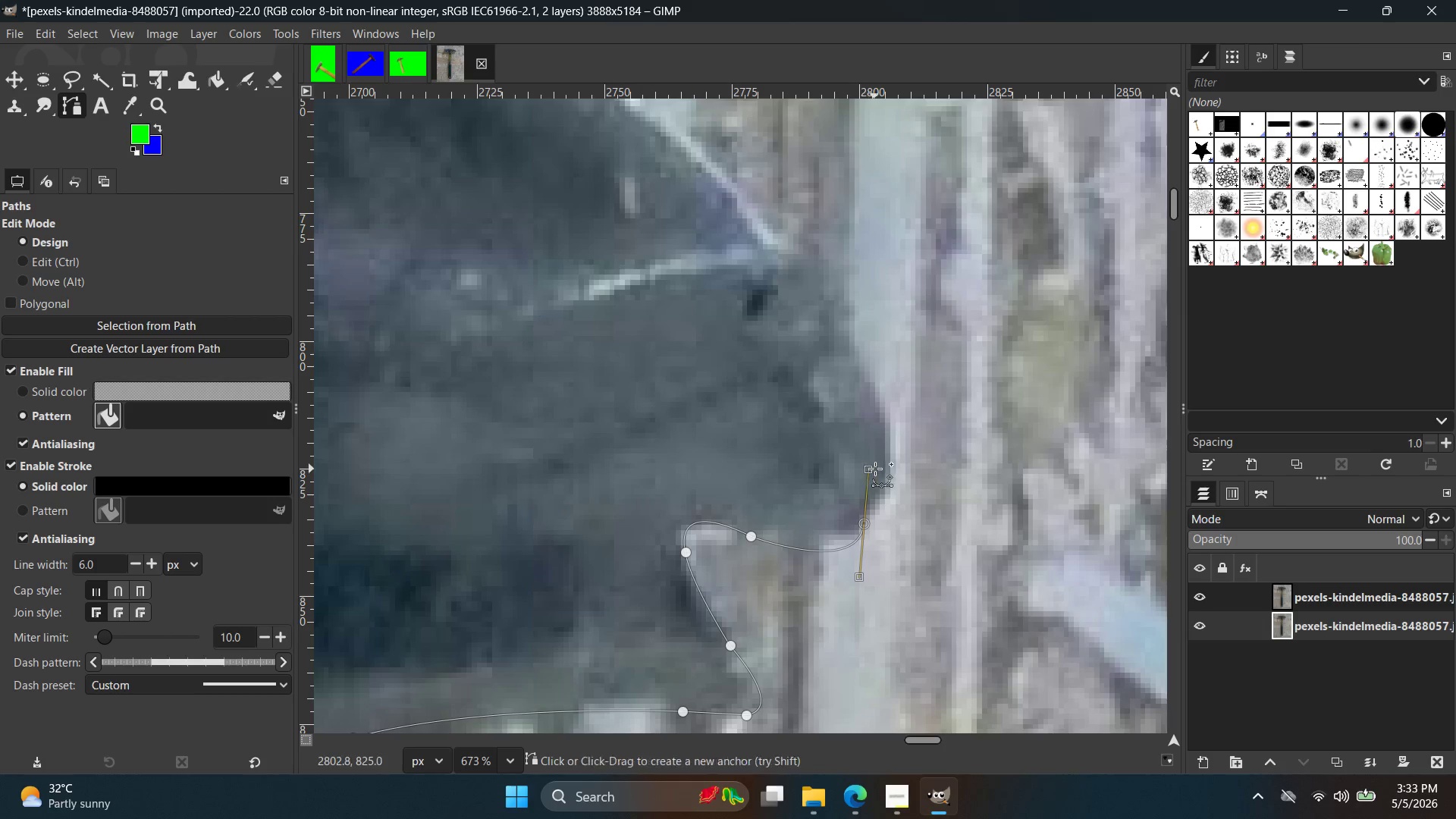 
key(Control+ControlLeft)
 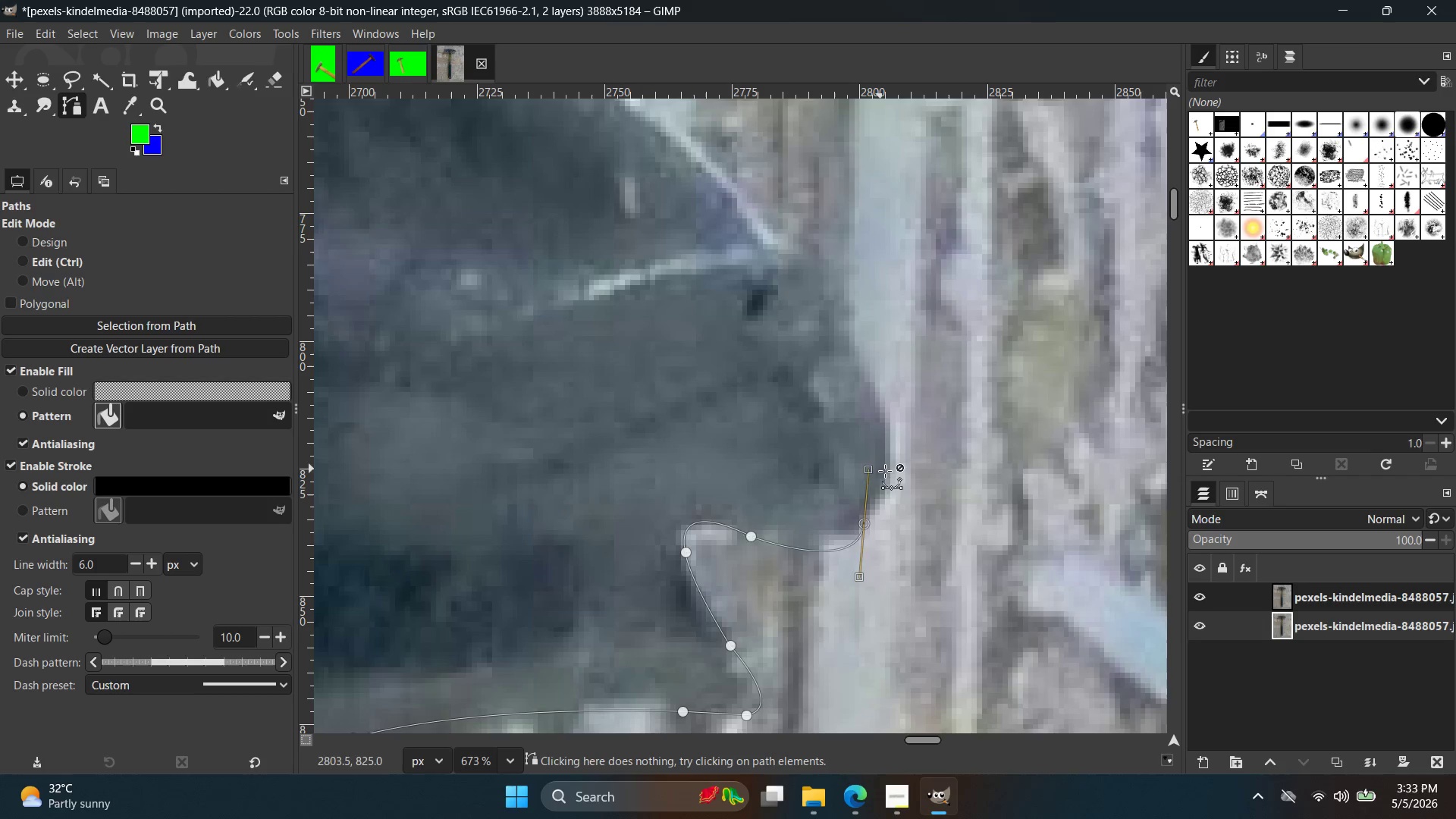 
key(Control+Z)
 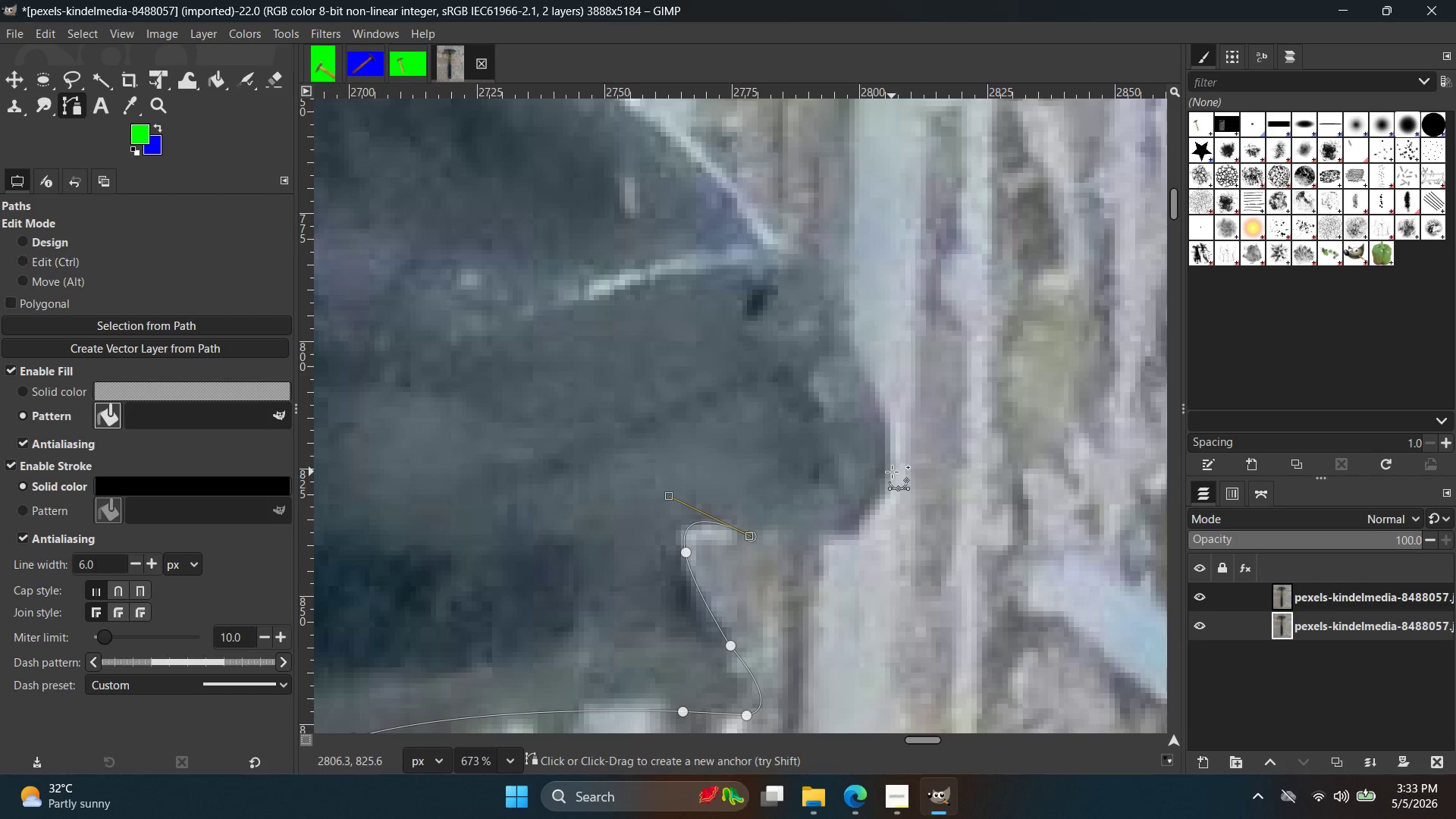 
left_click_drag(start_coordinate=[892, 472], to_coordinate=[857, 391])
 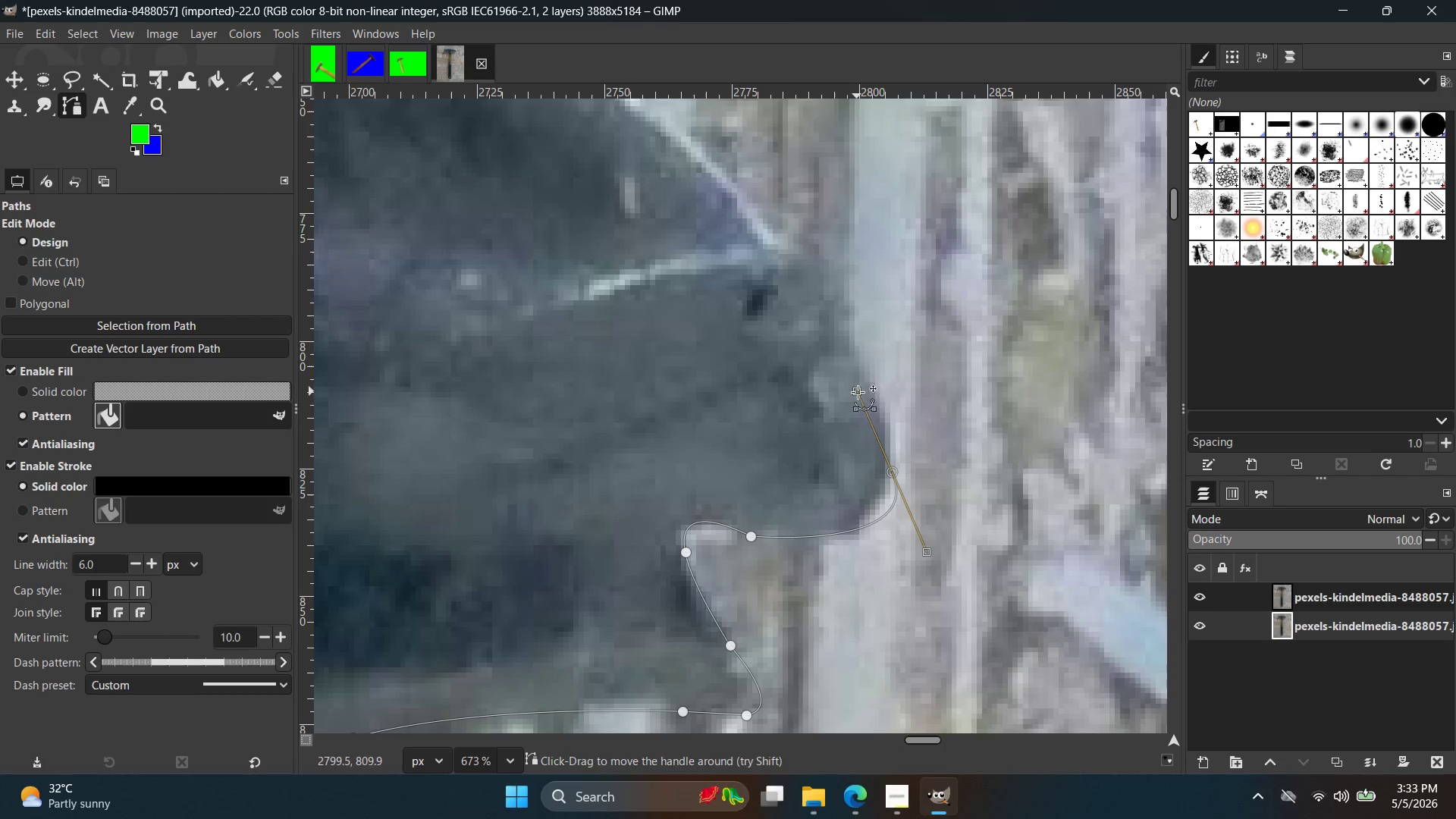 
key(Control+ControlLeft)
 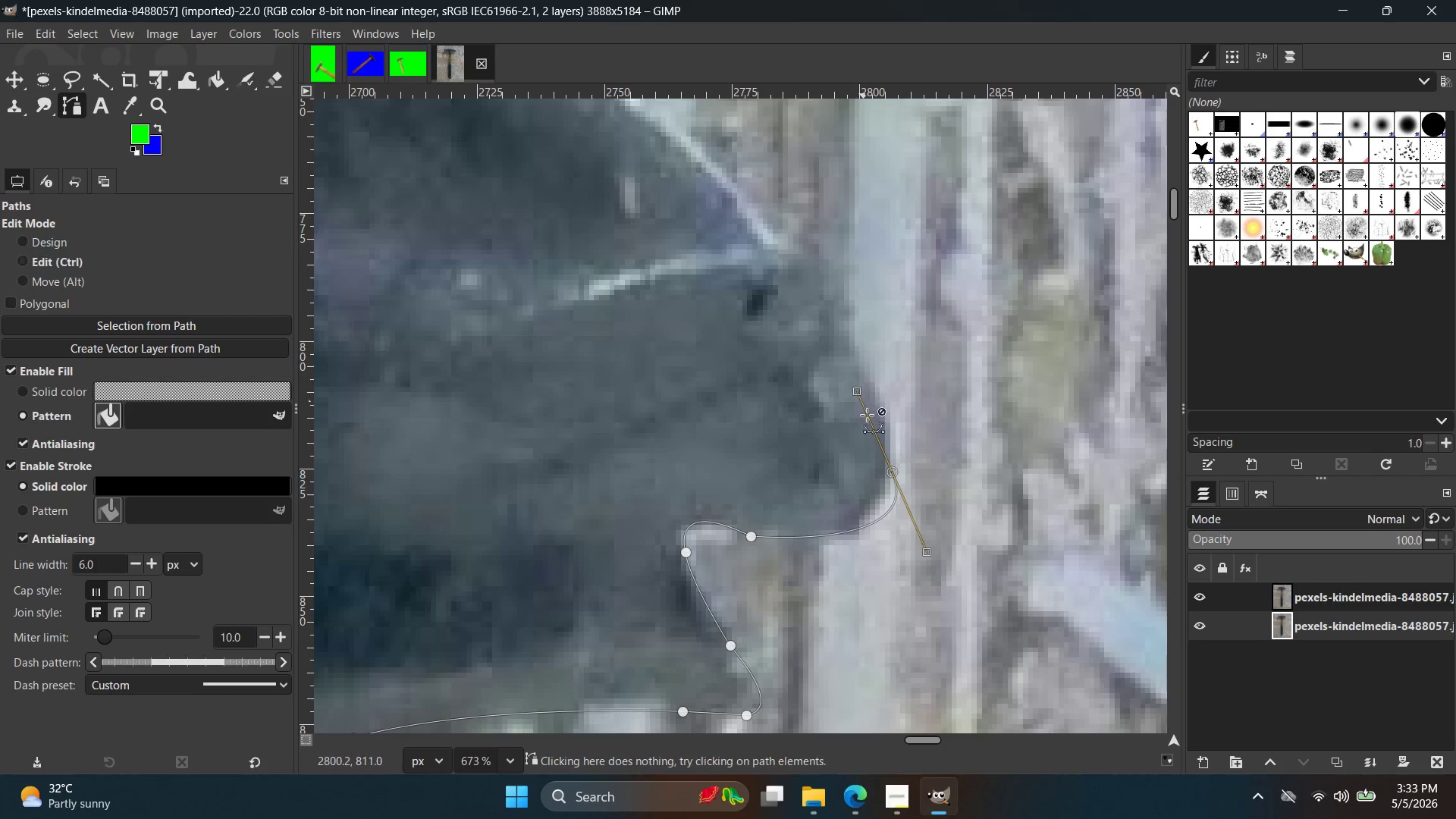 
key(Control+Z)
 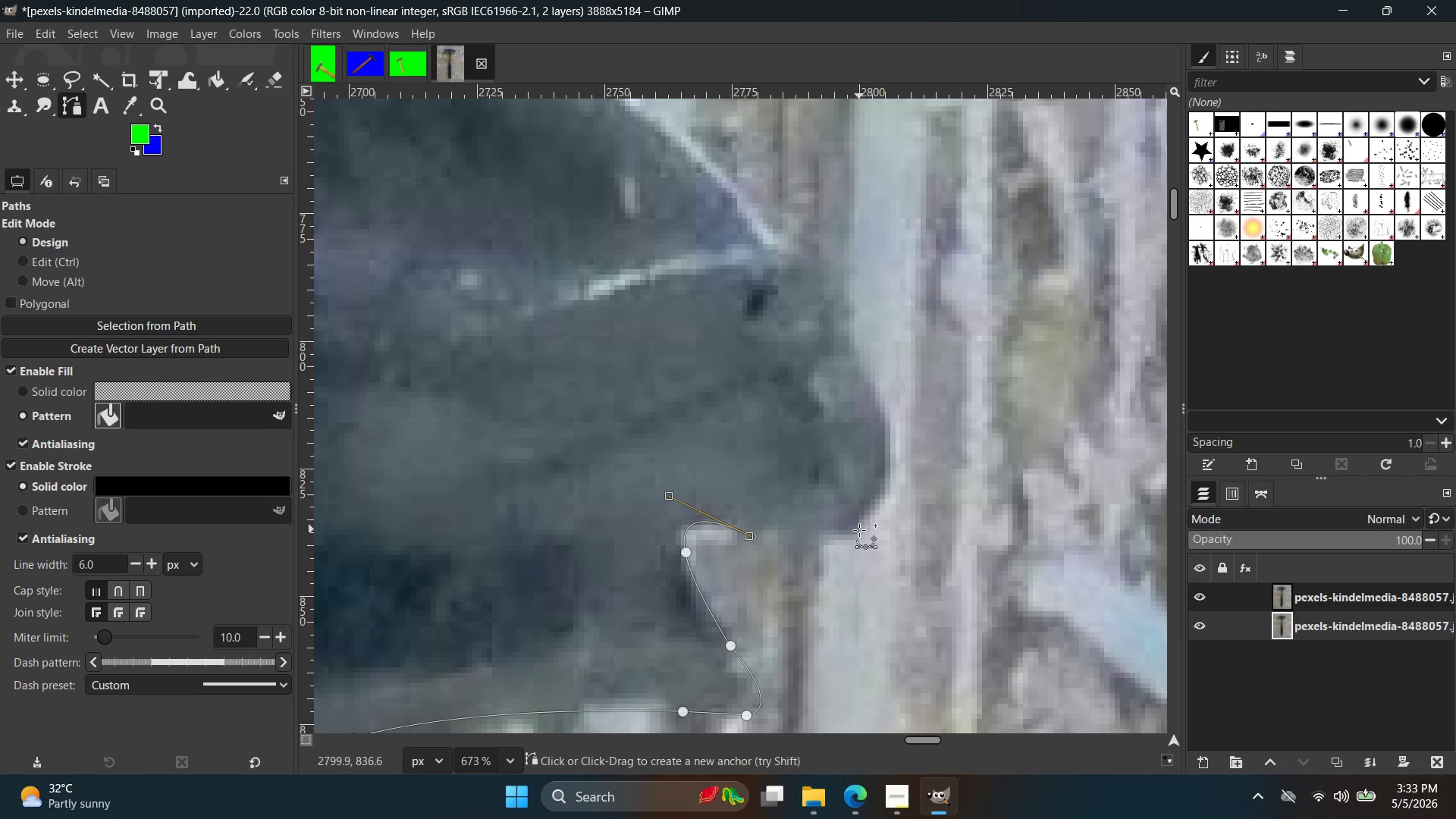 
left_click_drag(start_coordinate=[860, 532], to_coordinate=[856, 489])
 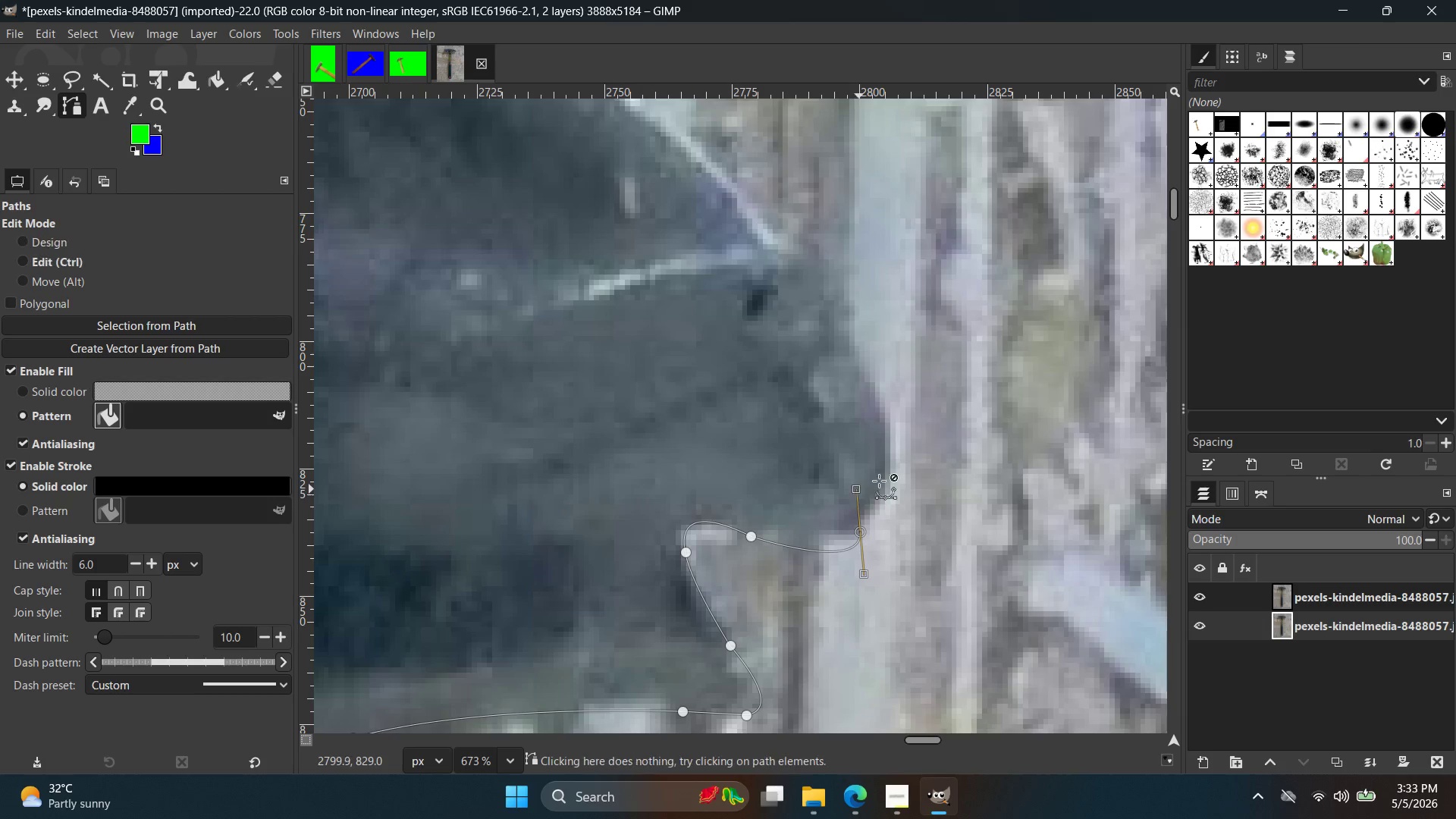 
key(Control+ControlLeft)
 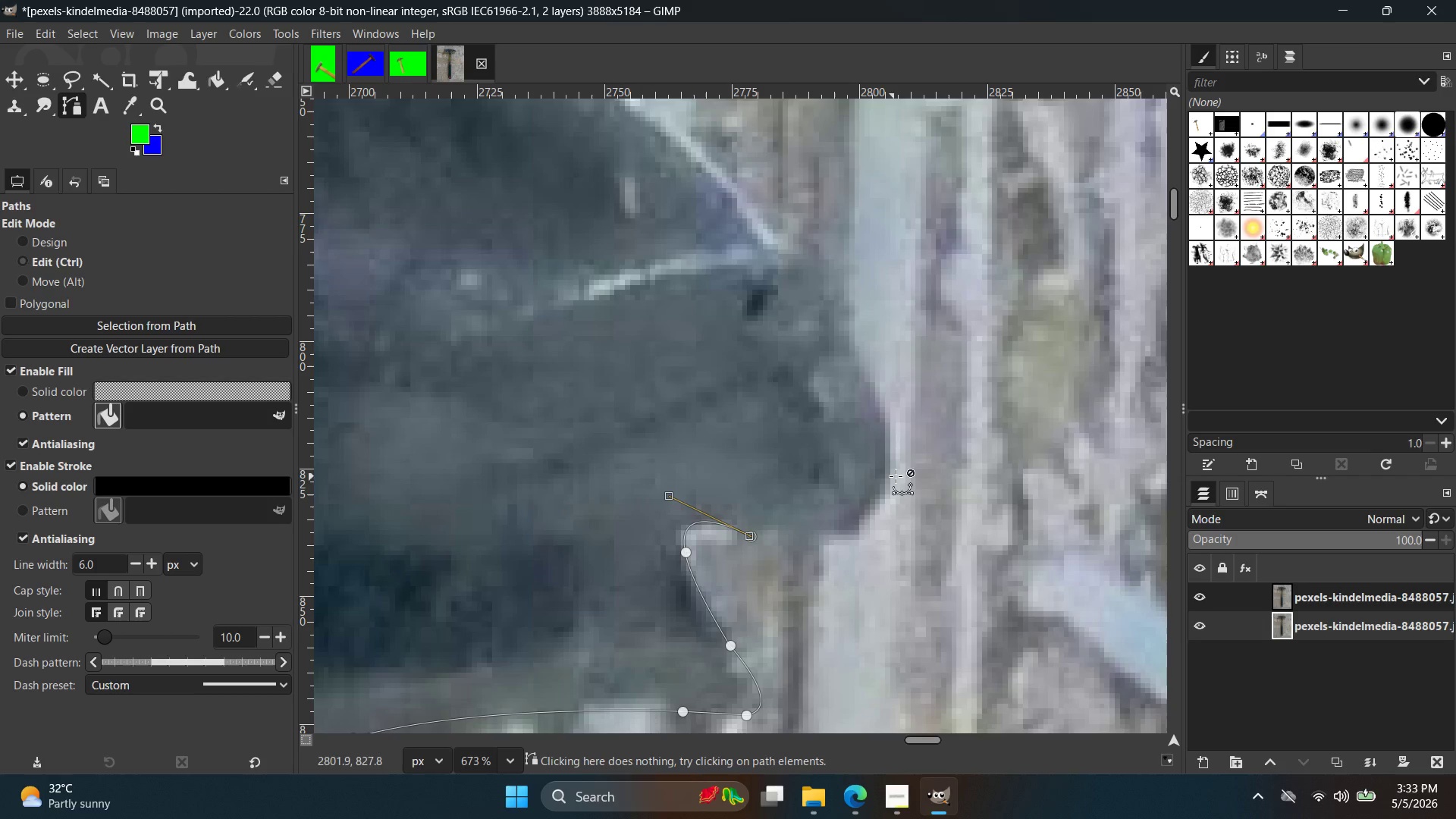 
key(Control+Z)
 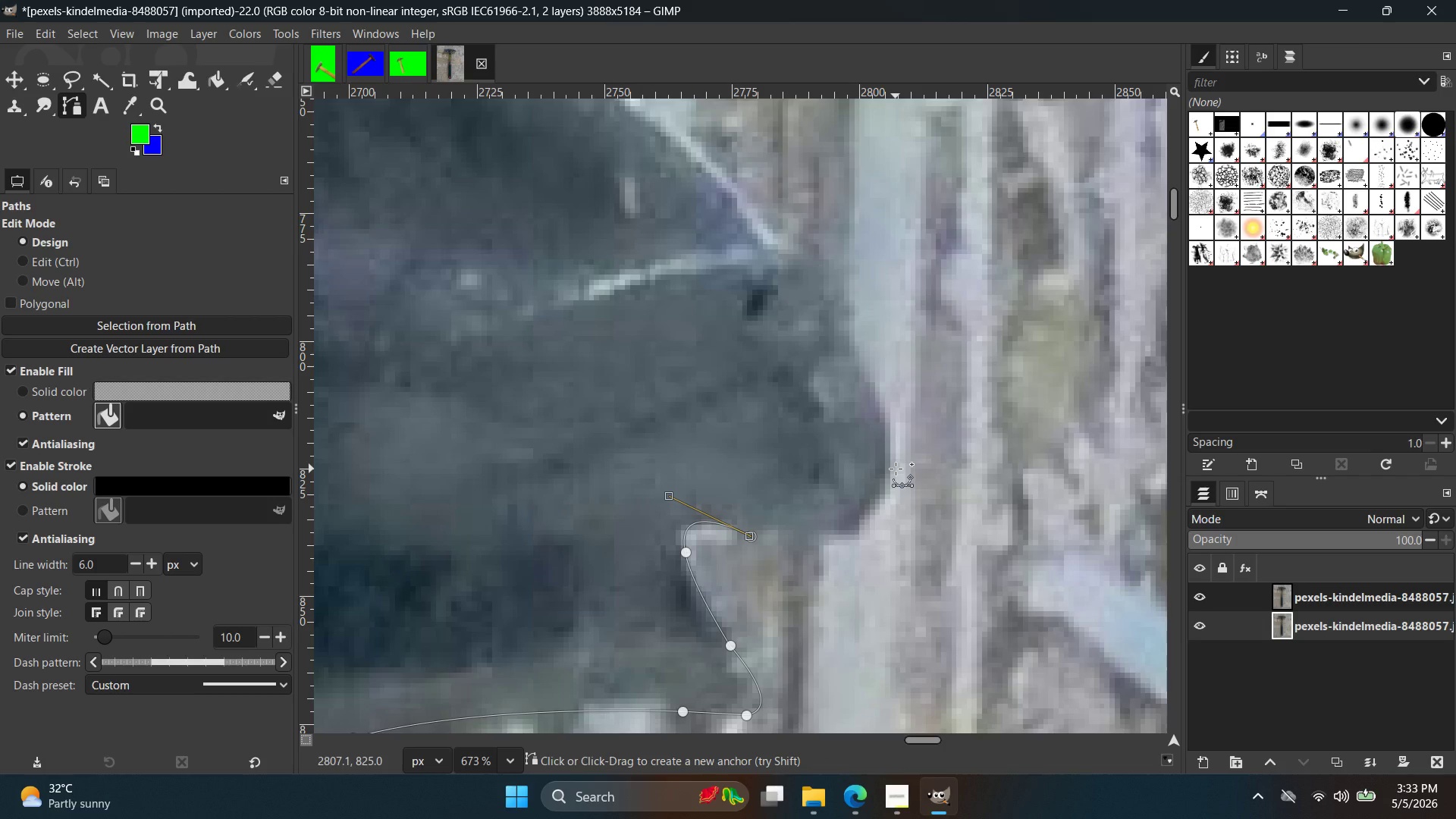 
wait(22.66)
 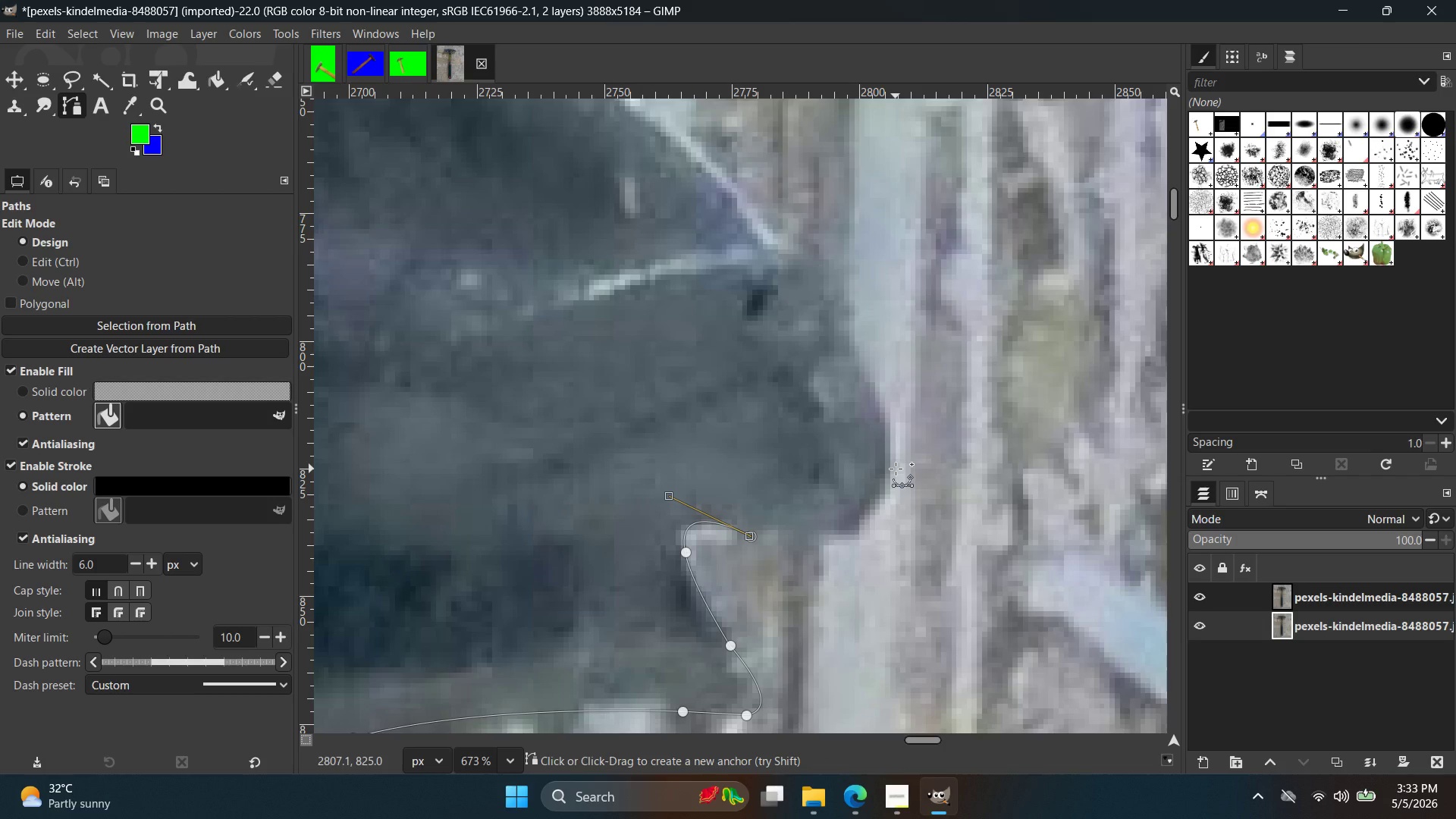 
hold_key(key=ControlLeft, duration=0.39)
 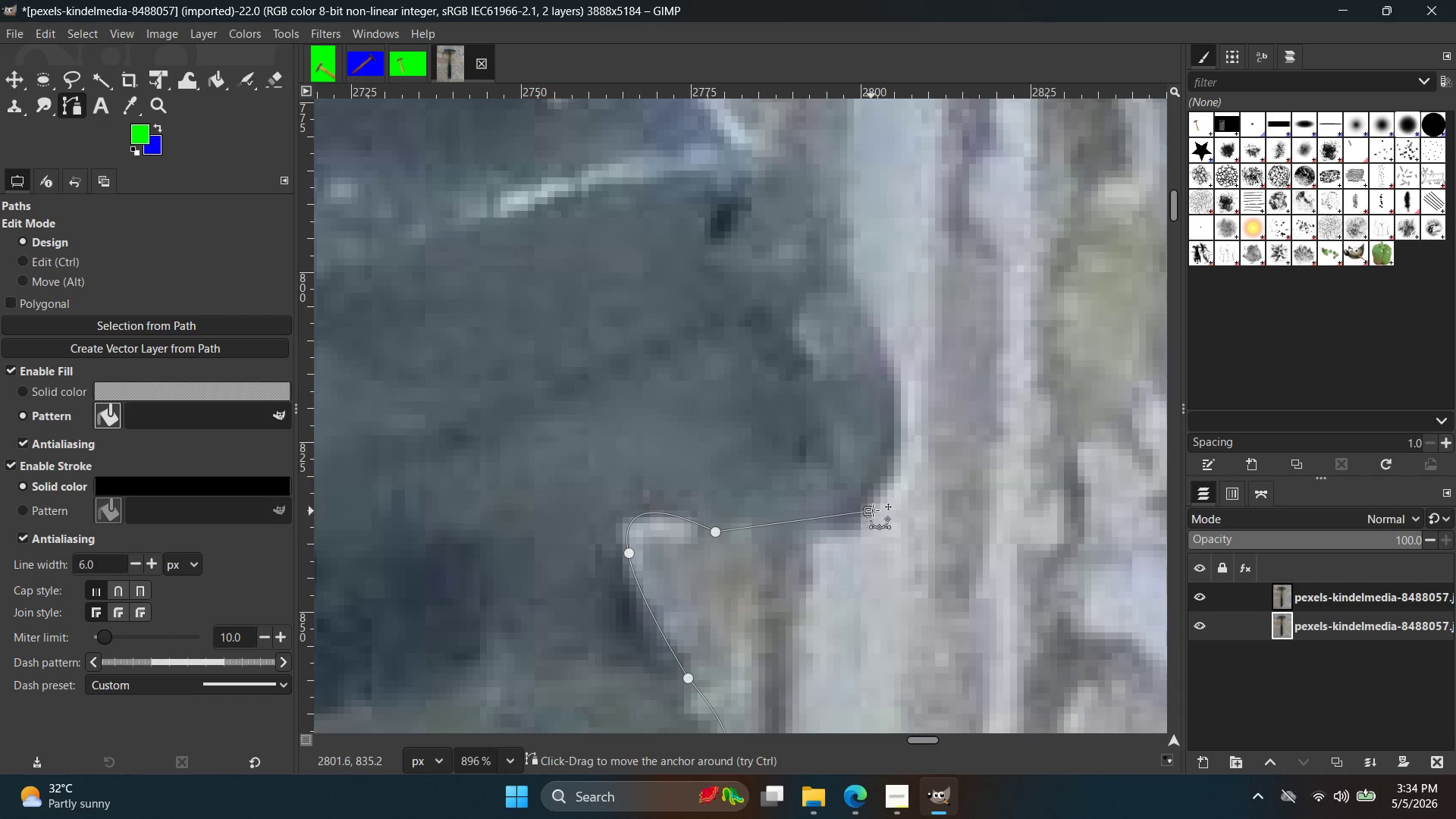 
left_click([868, 511])
 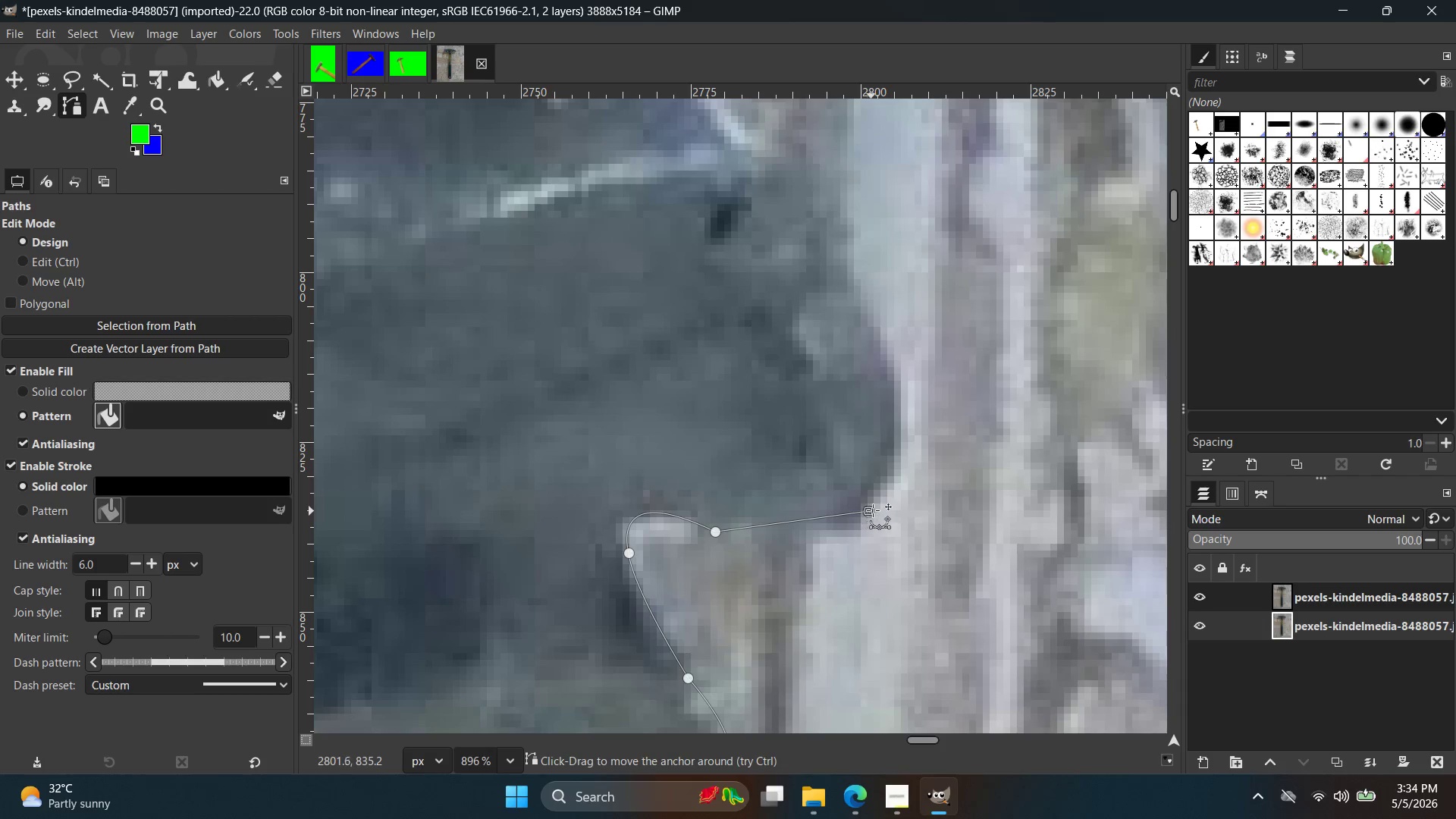 
scroll: coordinate [855, 548], scroll_direction: up, amount: 3.0
 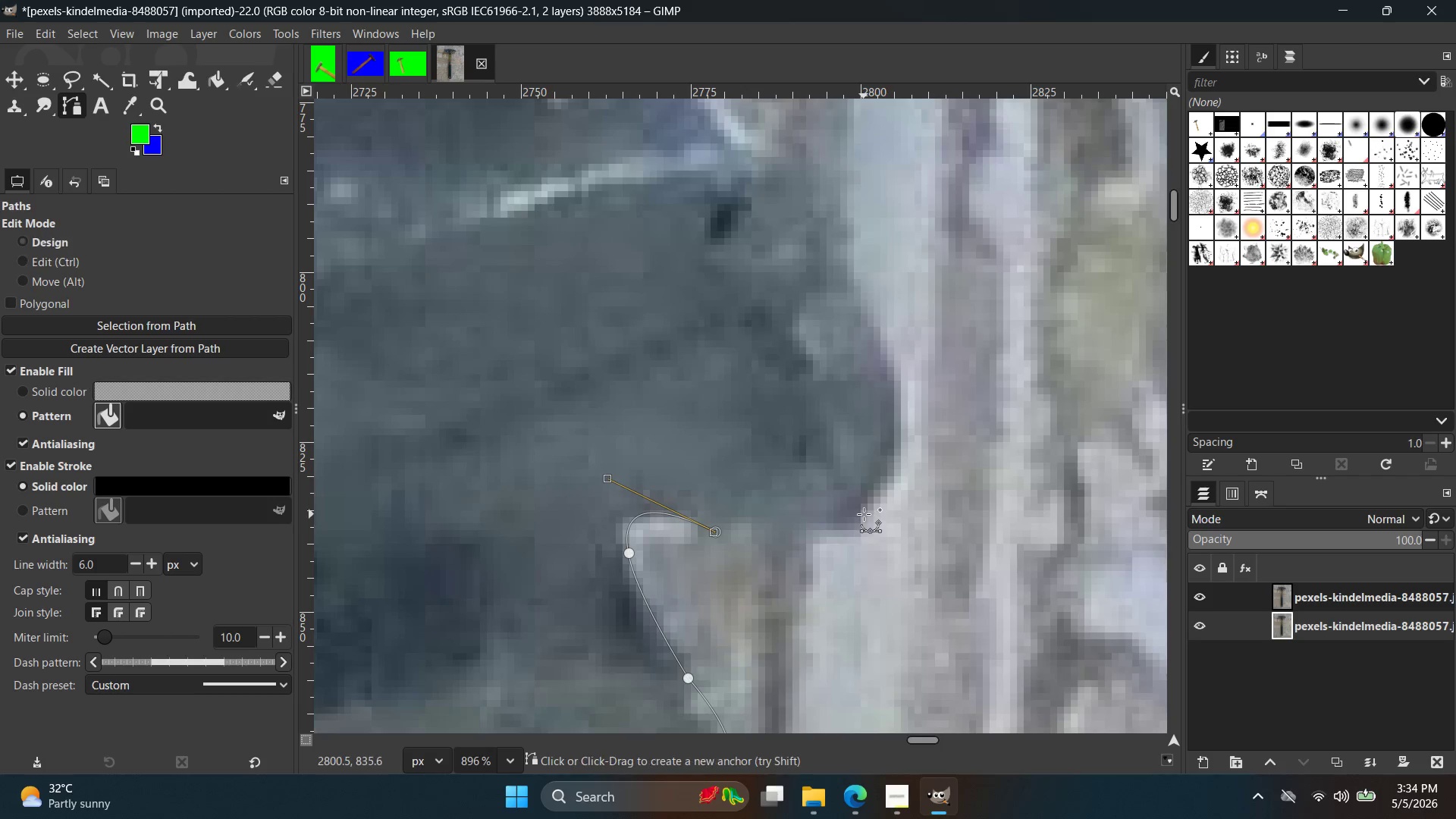 
key(Control+ControlLeft)
 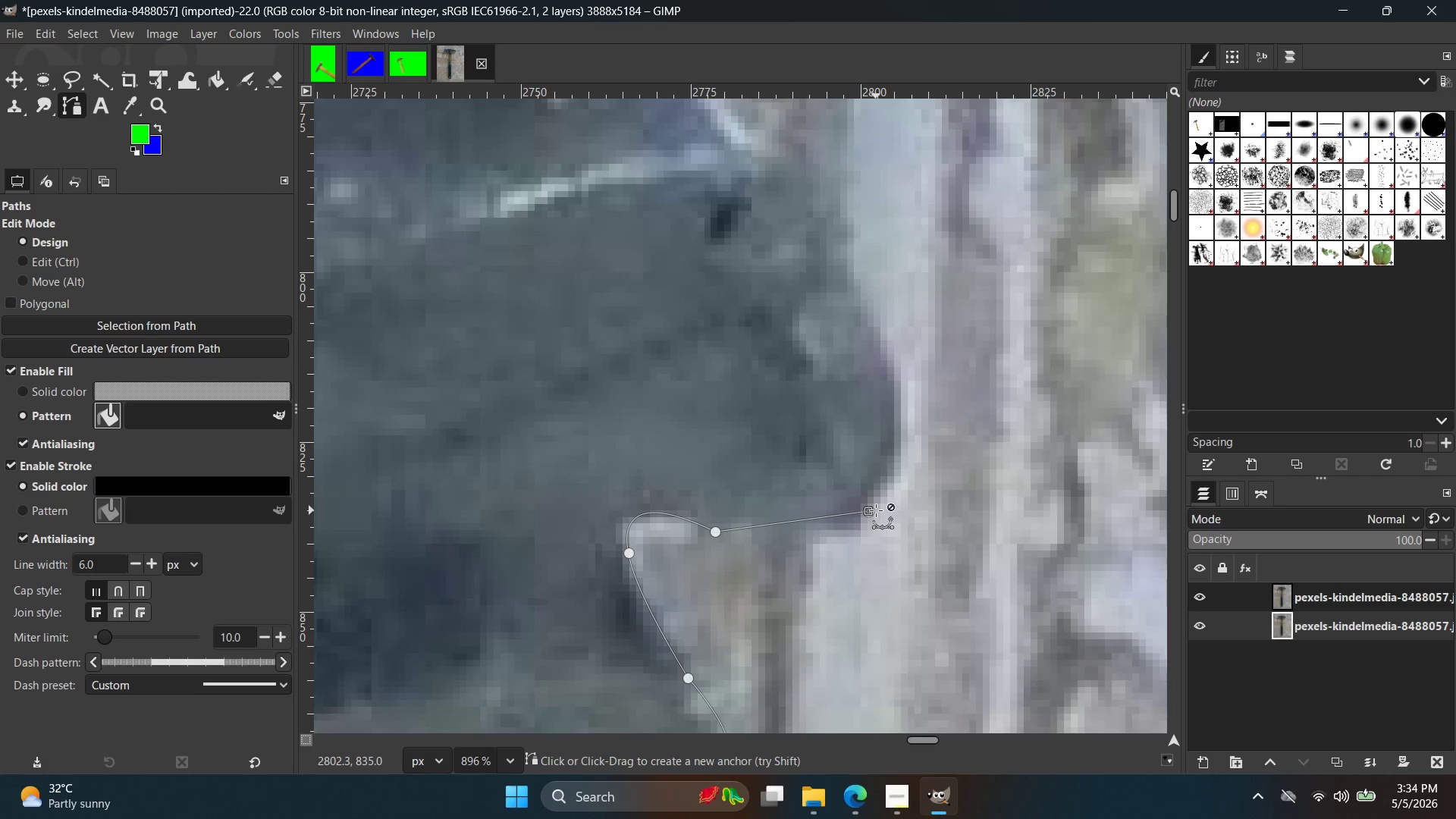 
key(Control+Z)
 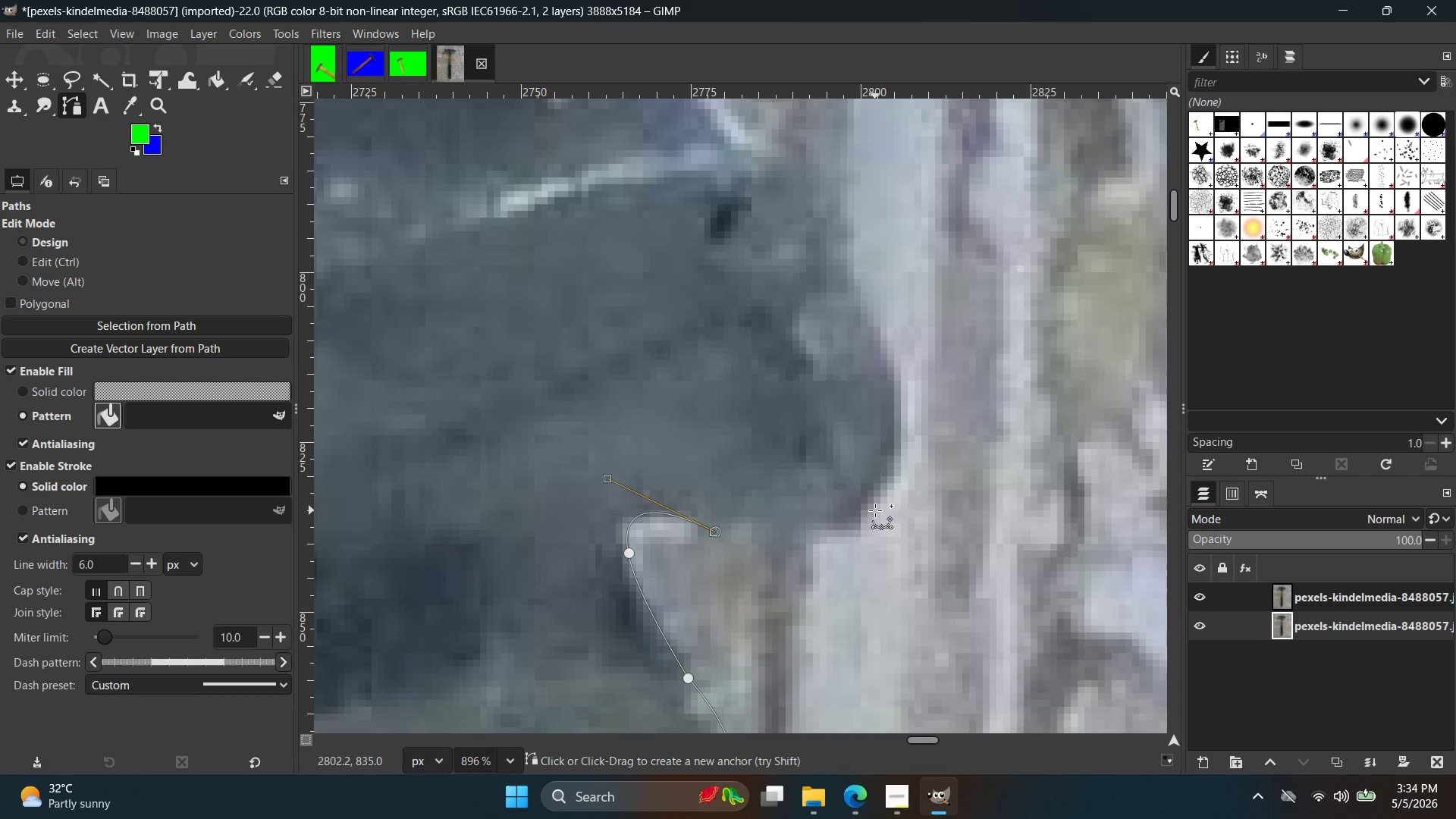 
left_click_drag(start_coordinate=[875, 510], to_coordinate=[886, 457])
 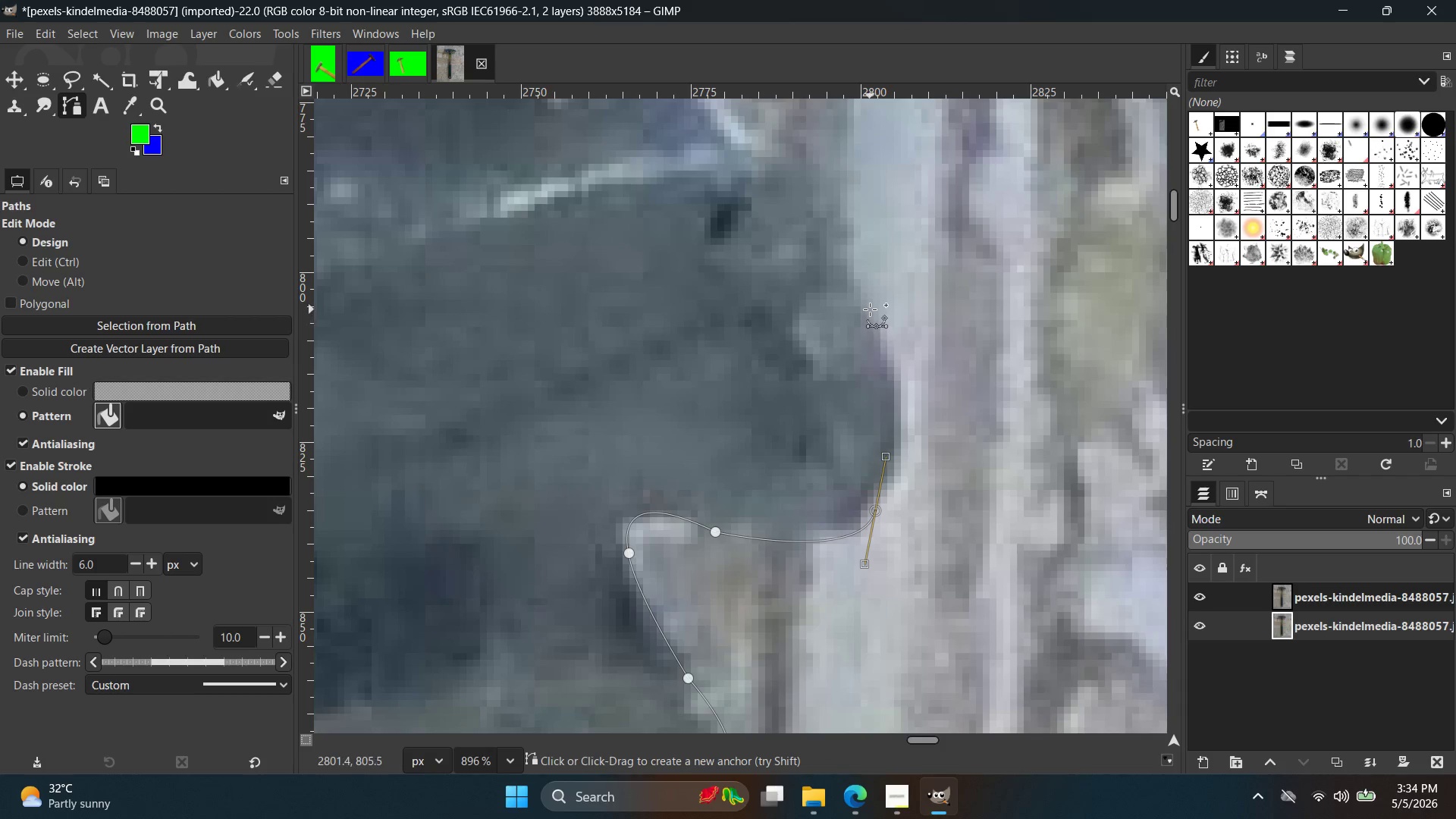 
left_click_drag(start_coordinate=[864, 307], to_coordinate=[779, 215])
 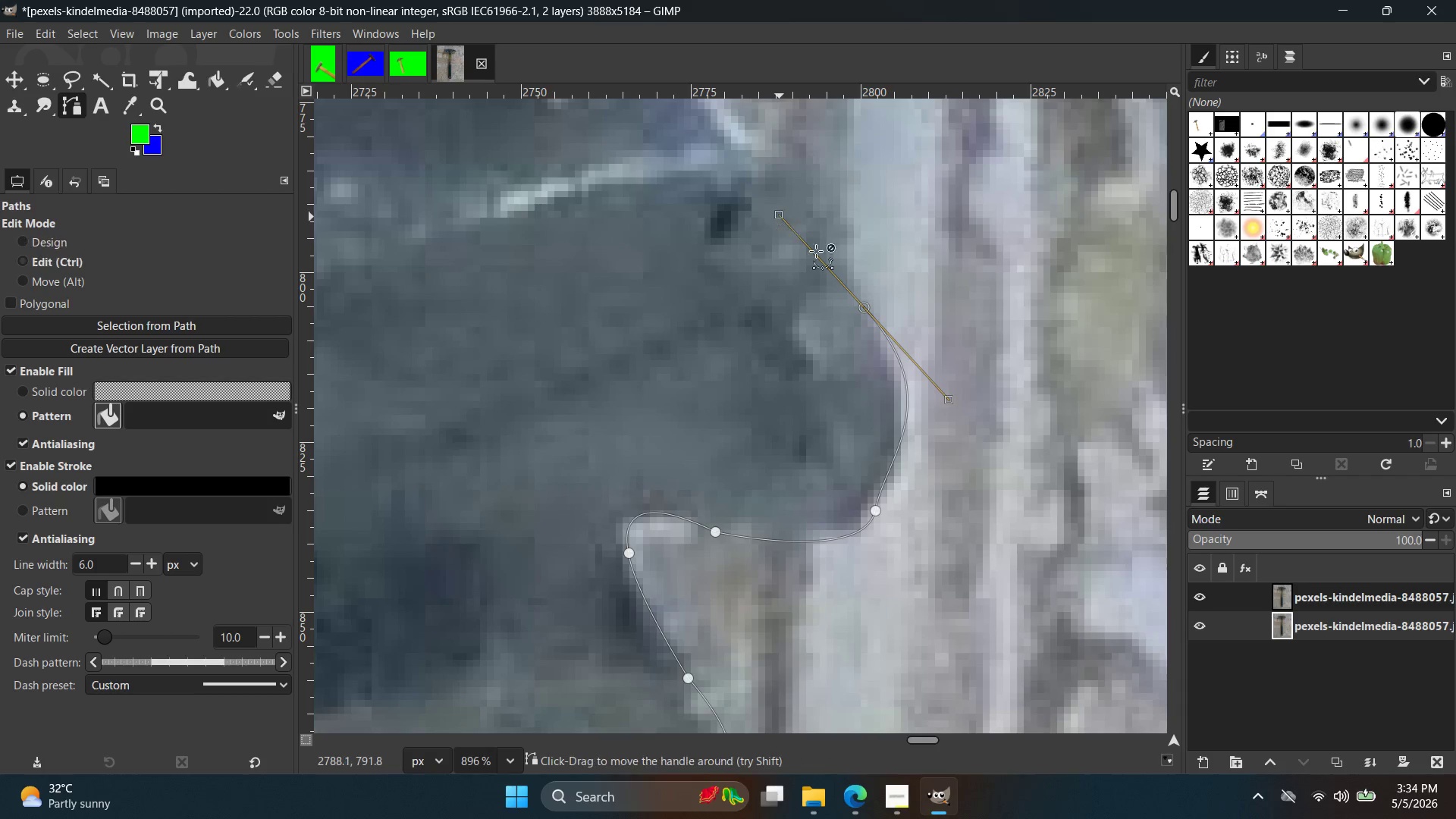 
key(Control+Z)
 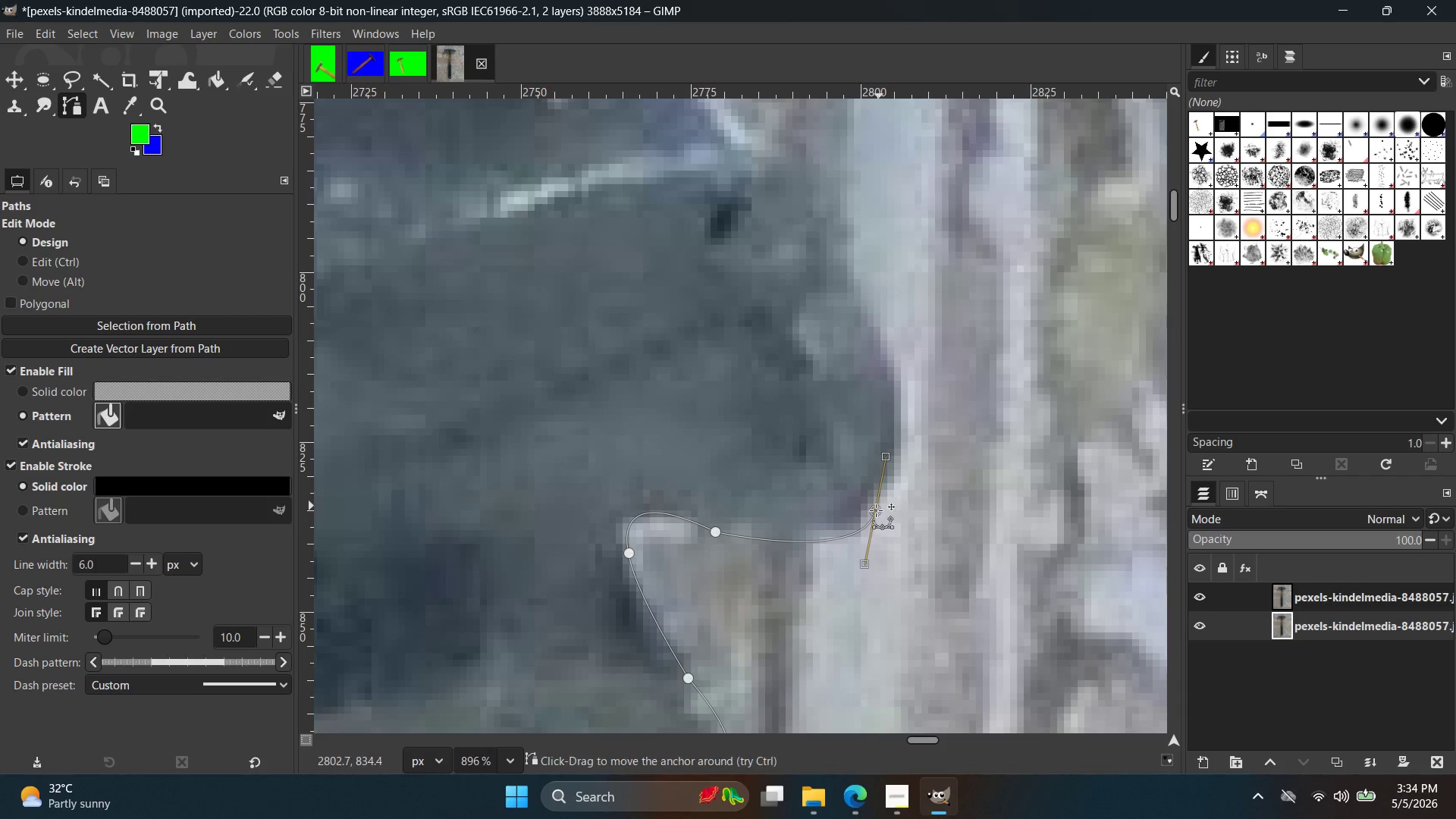 
left_click_drag(start_coordinate=[875, 514], to_coordinate=[880, 498])
 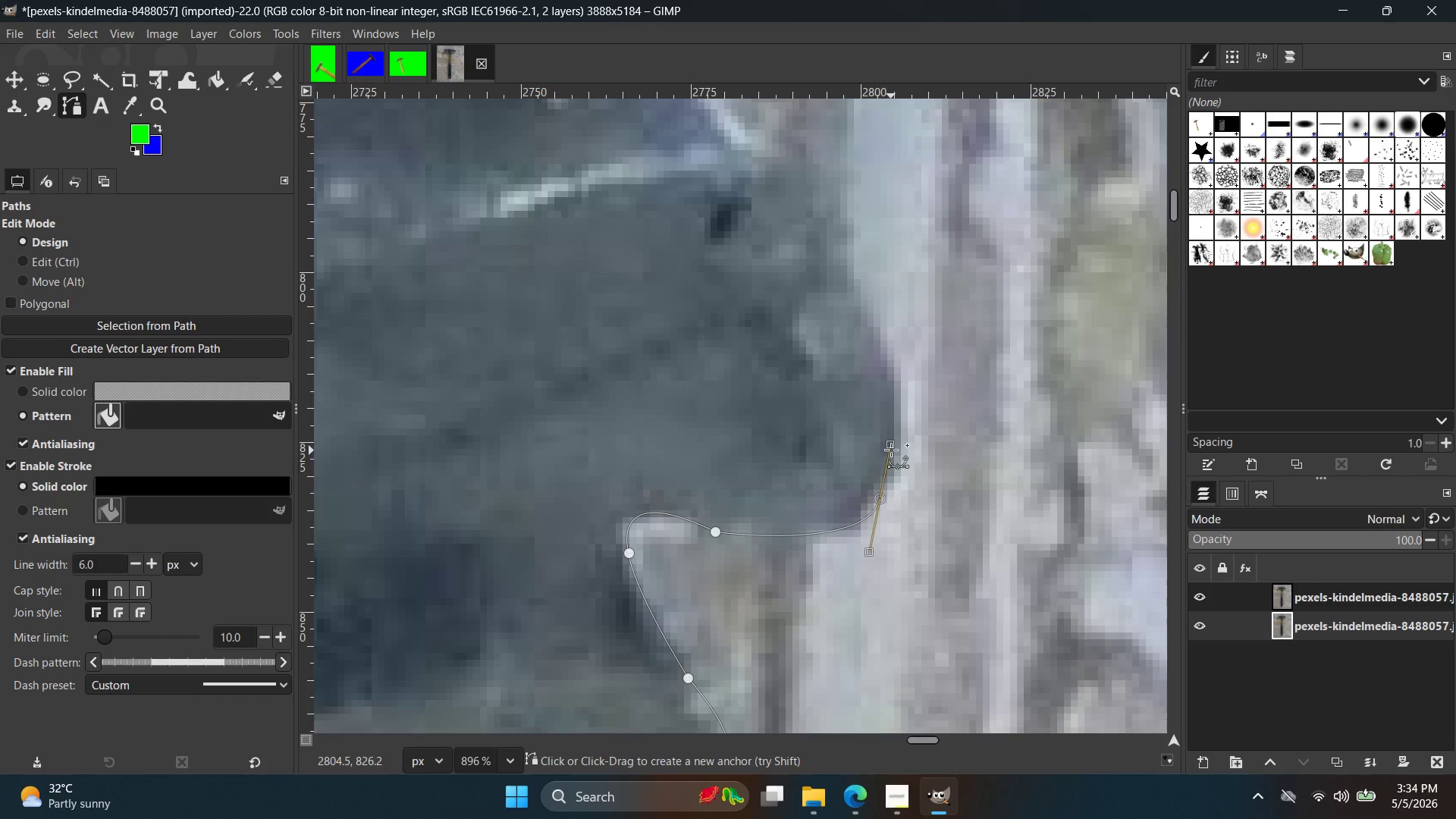 
left_click_drag(start_coordinate=[892, 448], to_coordinate=[882, 499])
 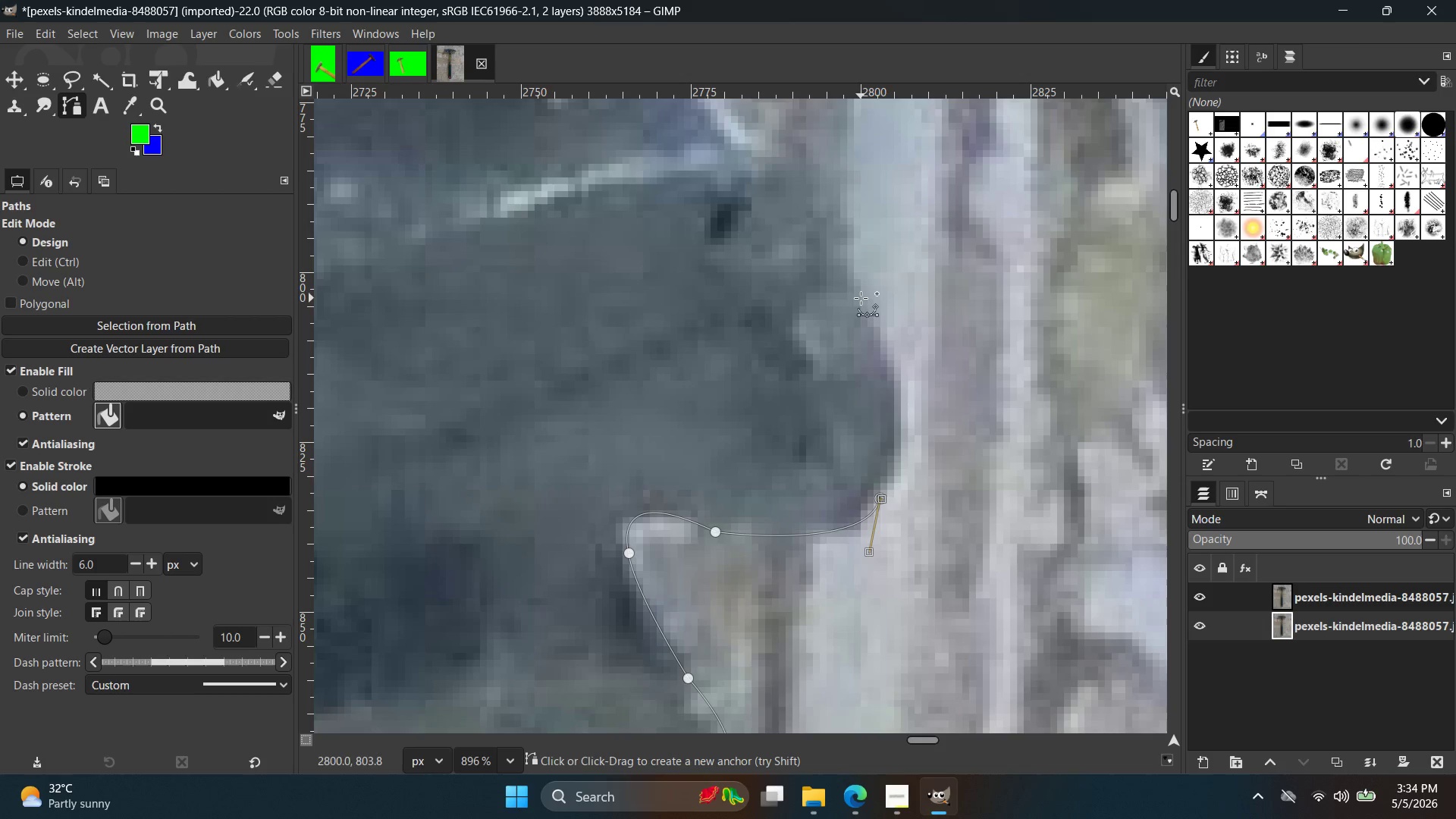 
left_click_drag(start_coordinate=[859, 298], to_coordinate=[774, 179])
 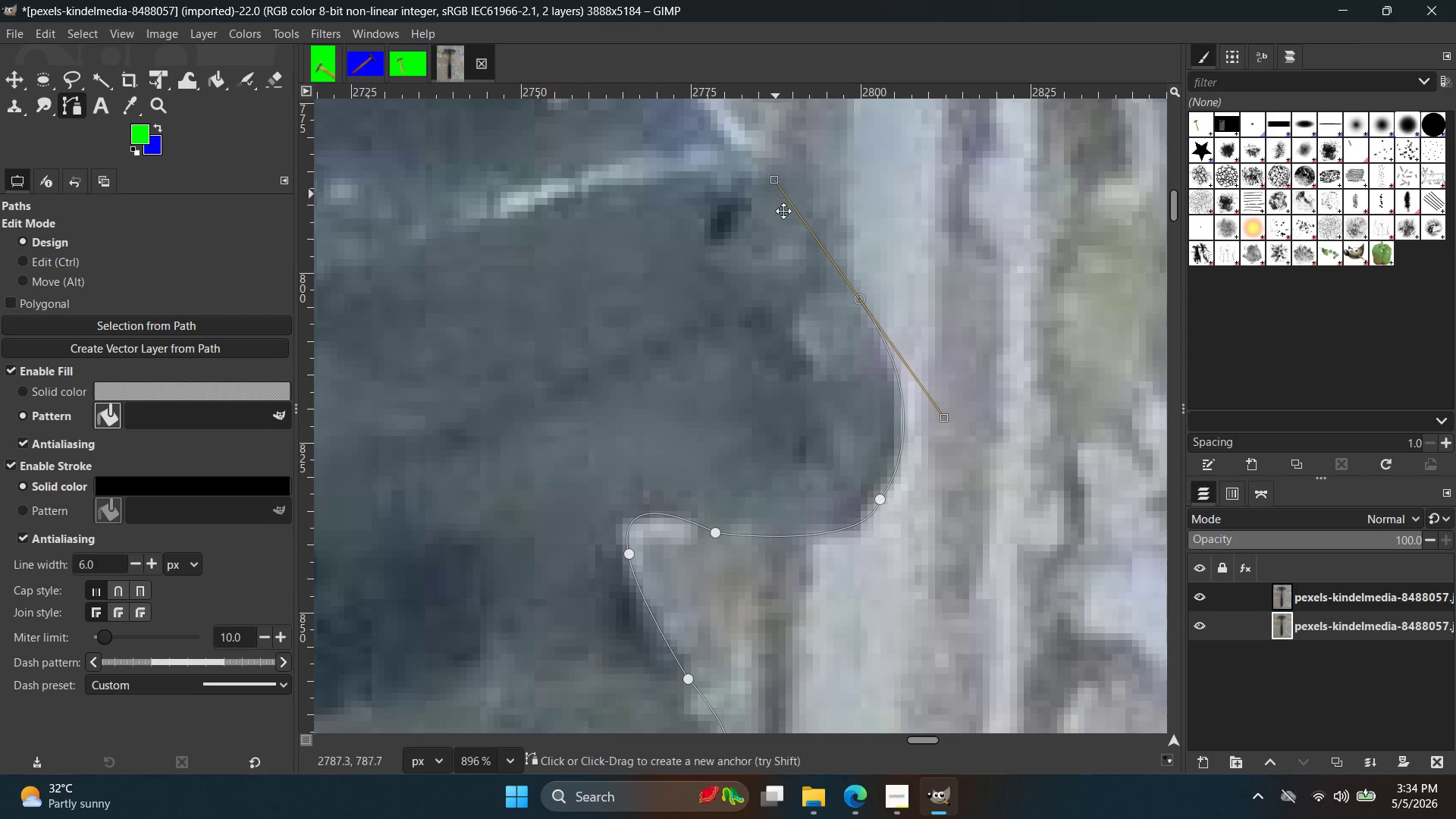 
hold_key(key=Space, duration=0.47)
 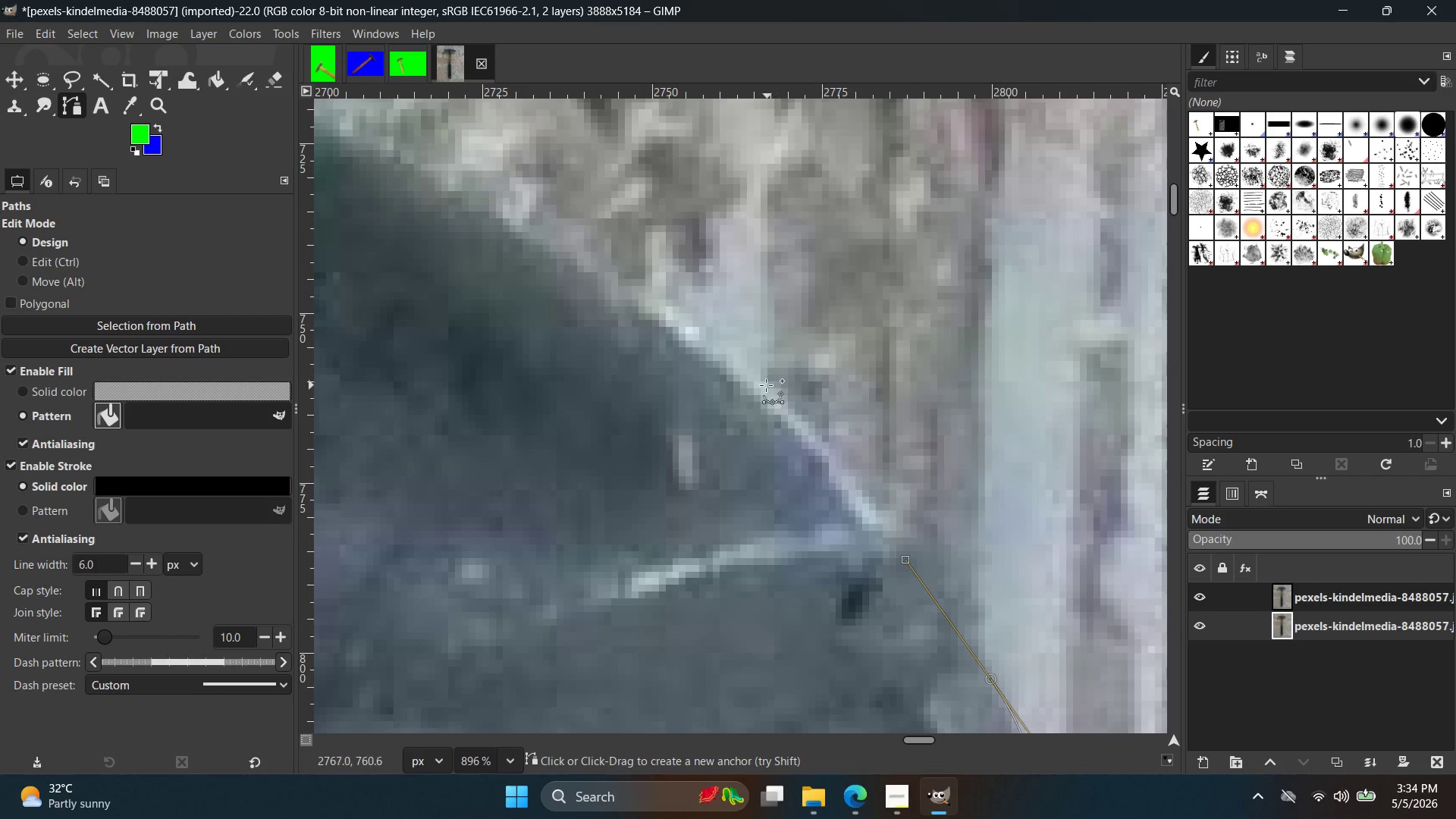 
left_click([749, 375])
 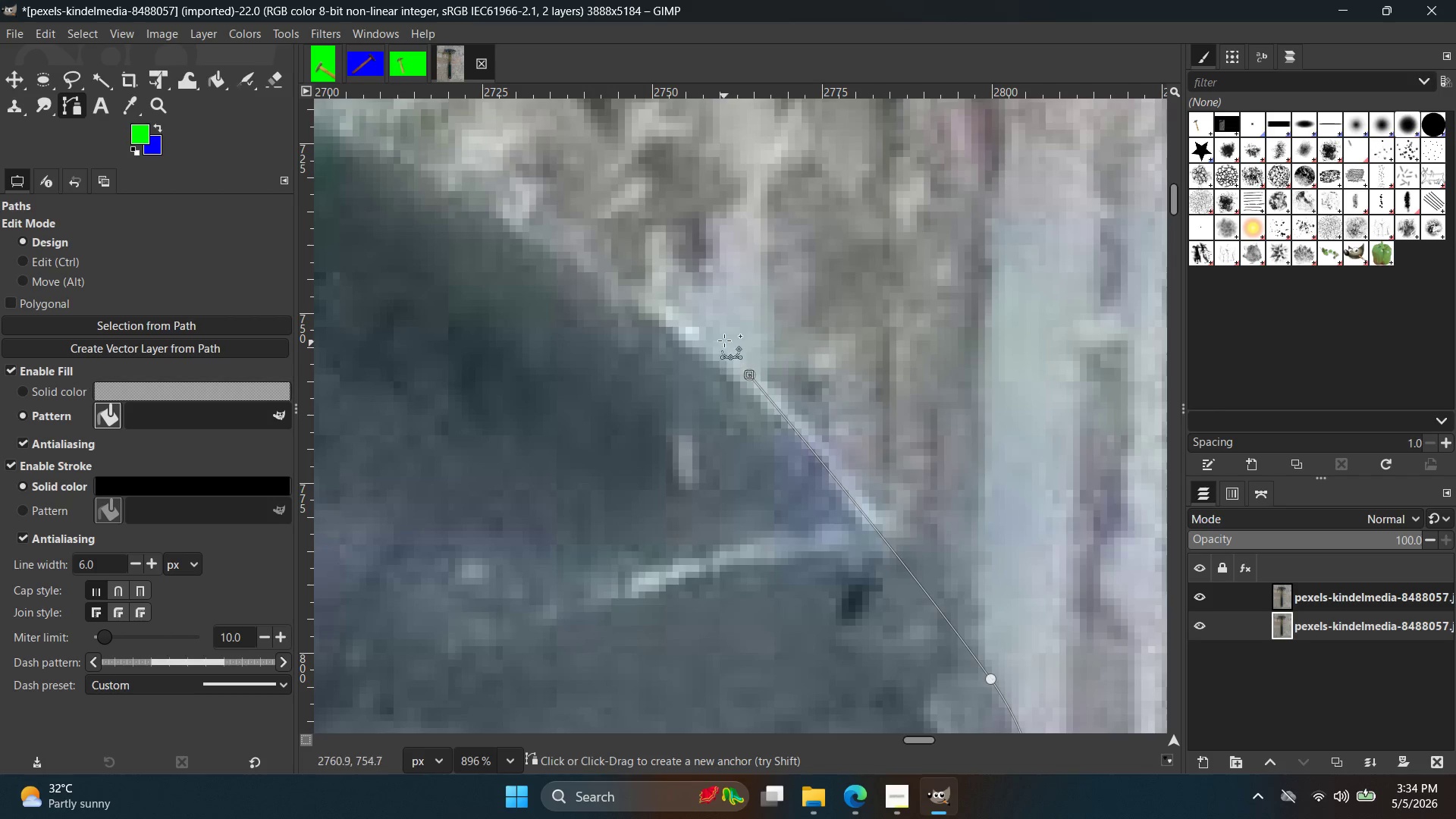 
scroll: coordinate [829, 383], scroll_direction: down, amount: 8.0
 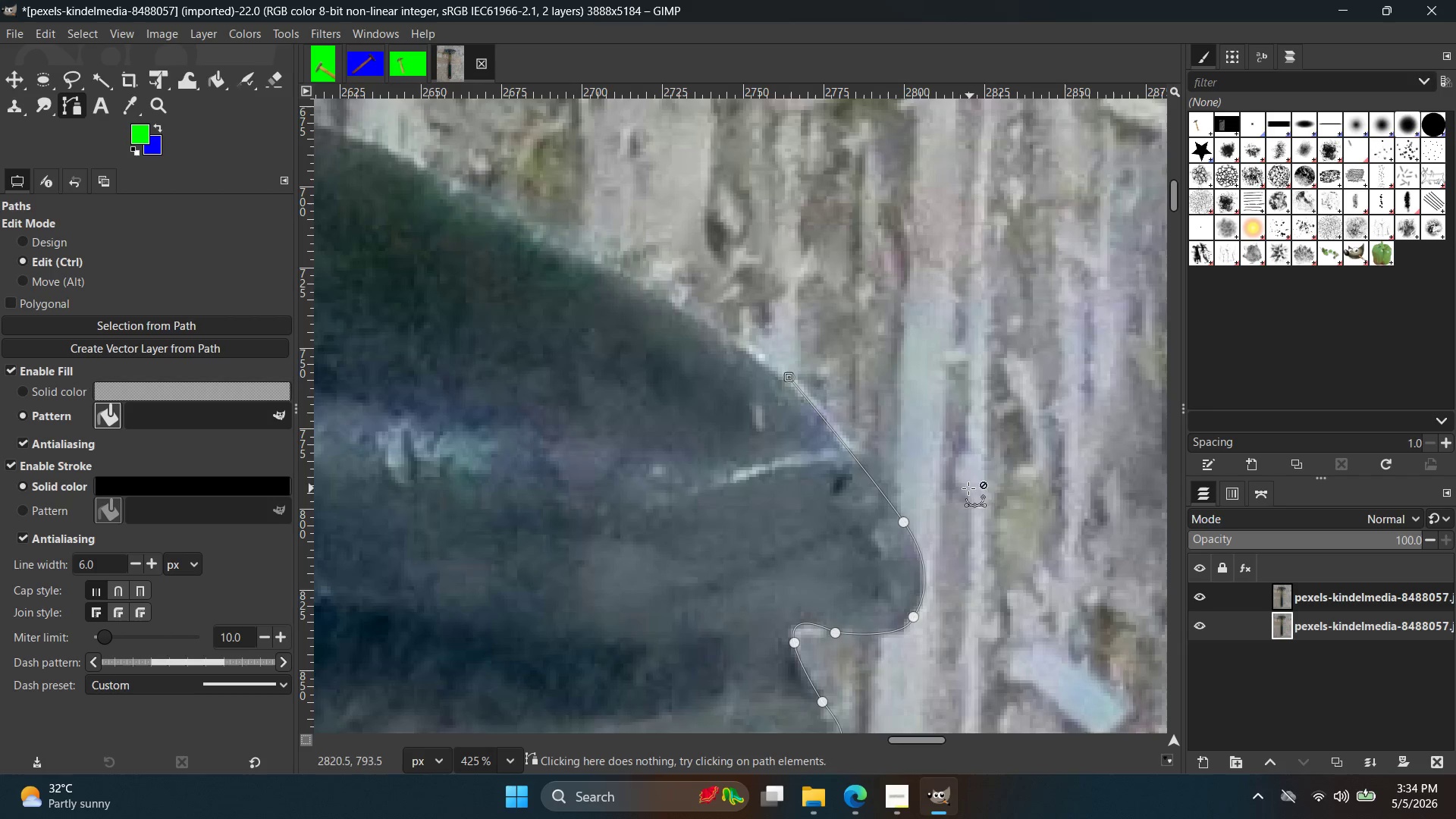 
key(Control+Z)
 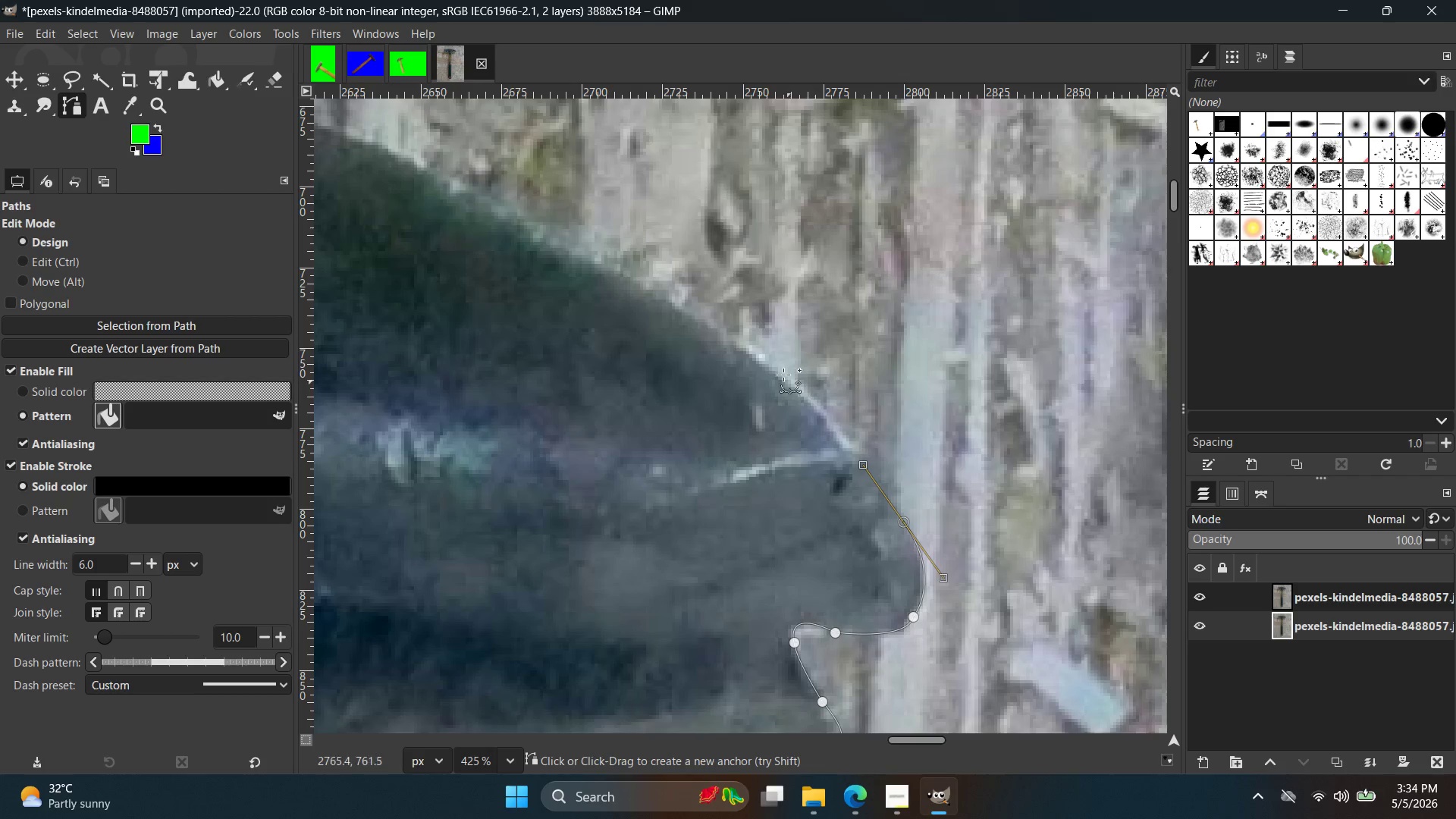 
left_click([781, 369])
 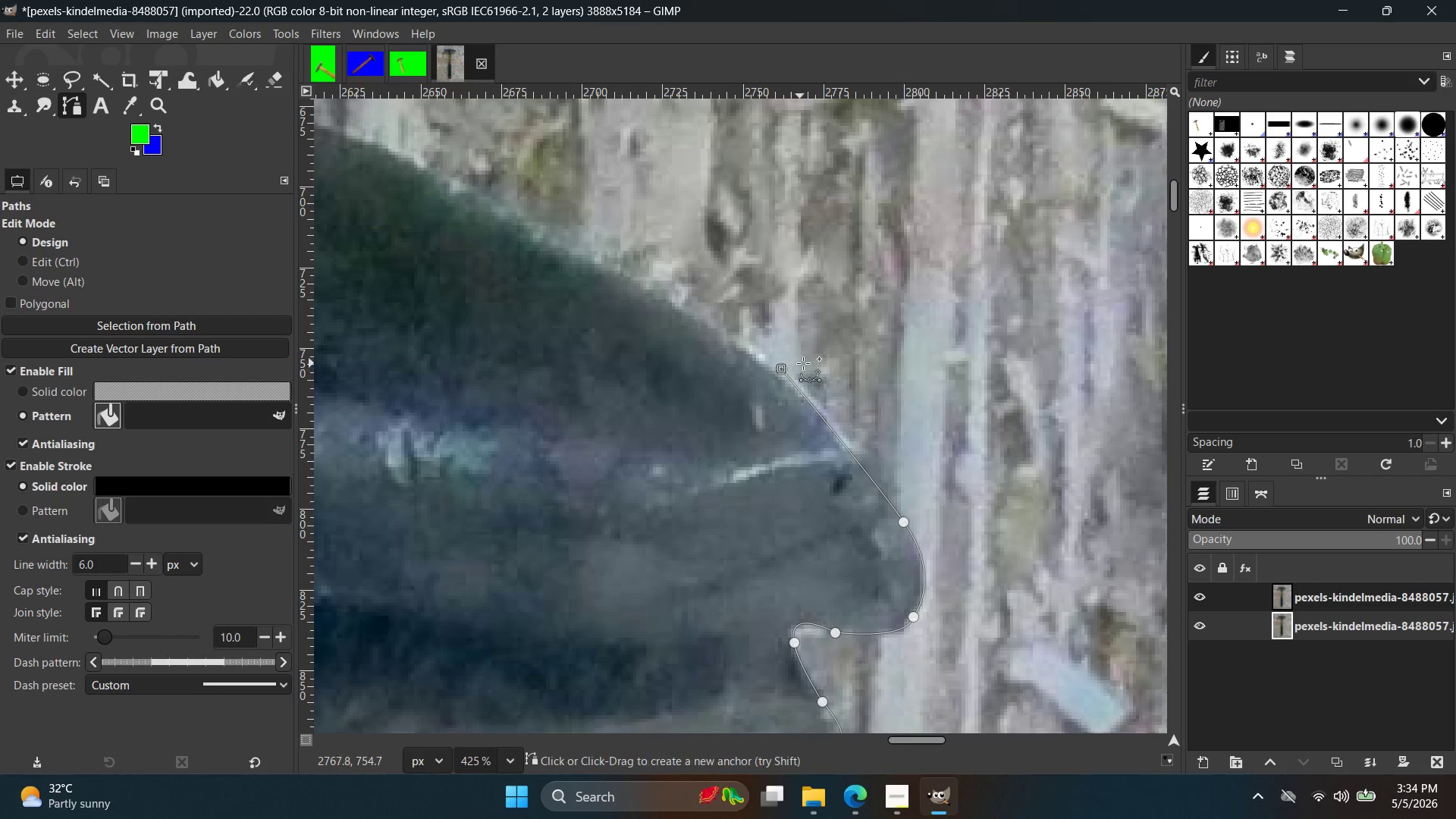 
key(Control+Z)
 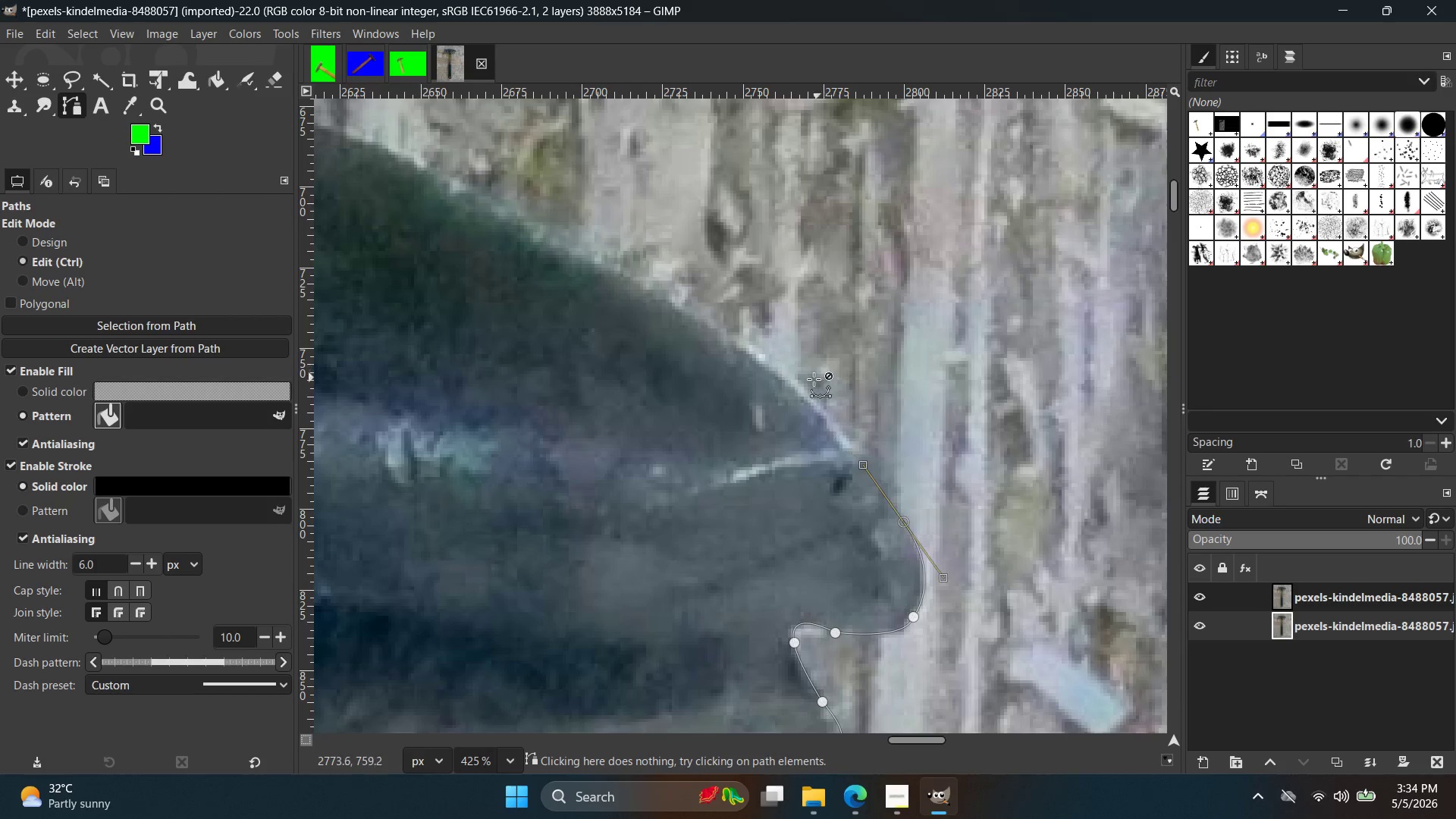 
scroll: coordinate [780, 394], scroll_direction: up, amount: 8.0
 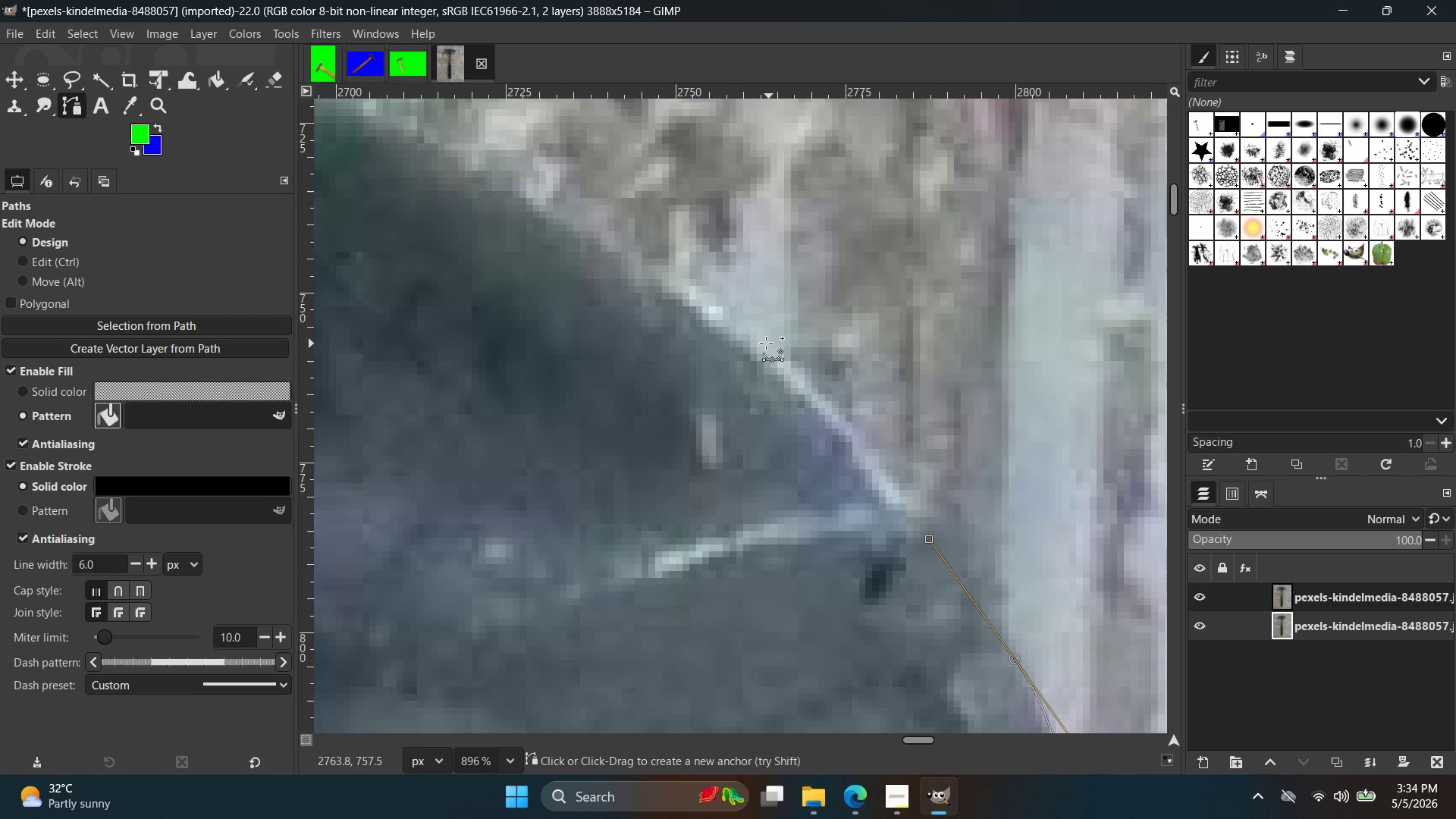 
left_click_drag(start_coordinate=[764, 340], to_coordinate=[711, 302])
 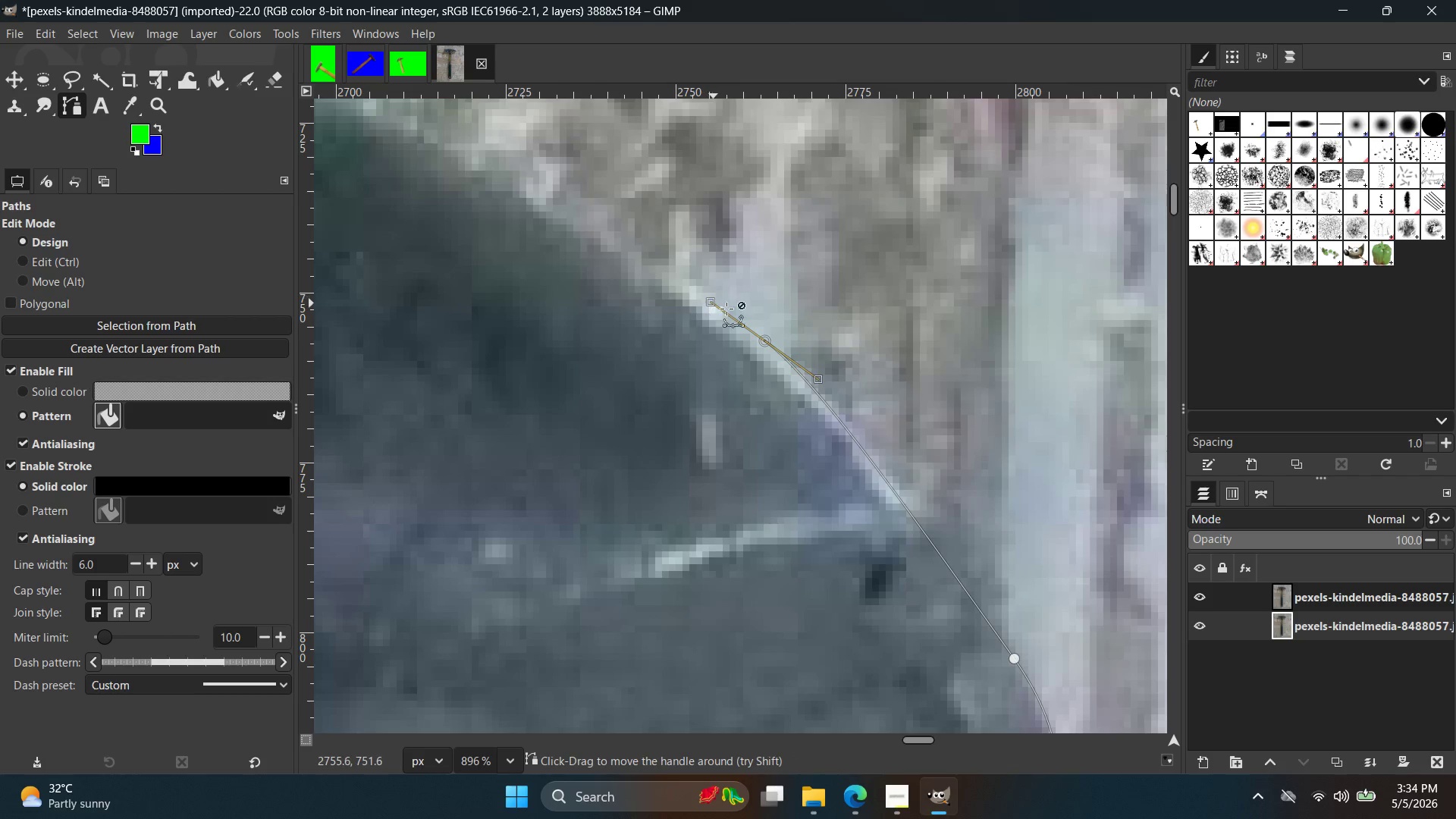 
hold_key(key=ControlLeft, duration=0.69)
 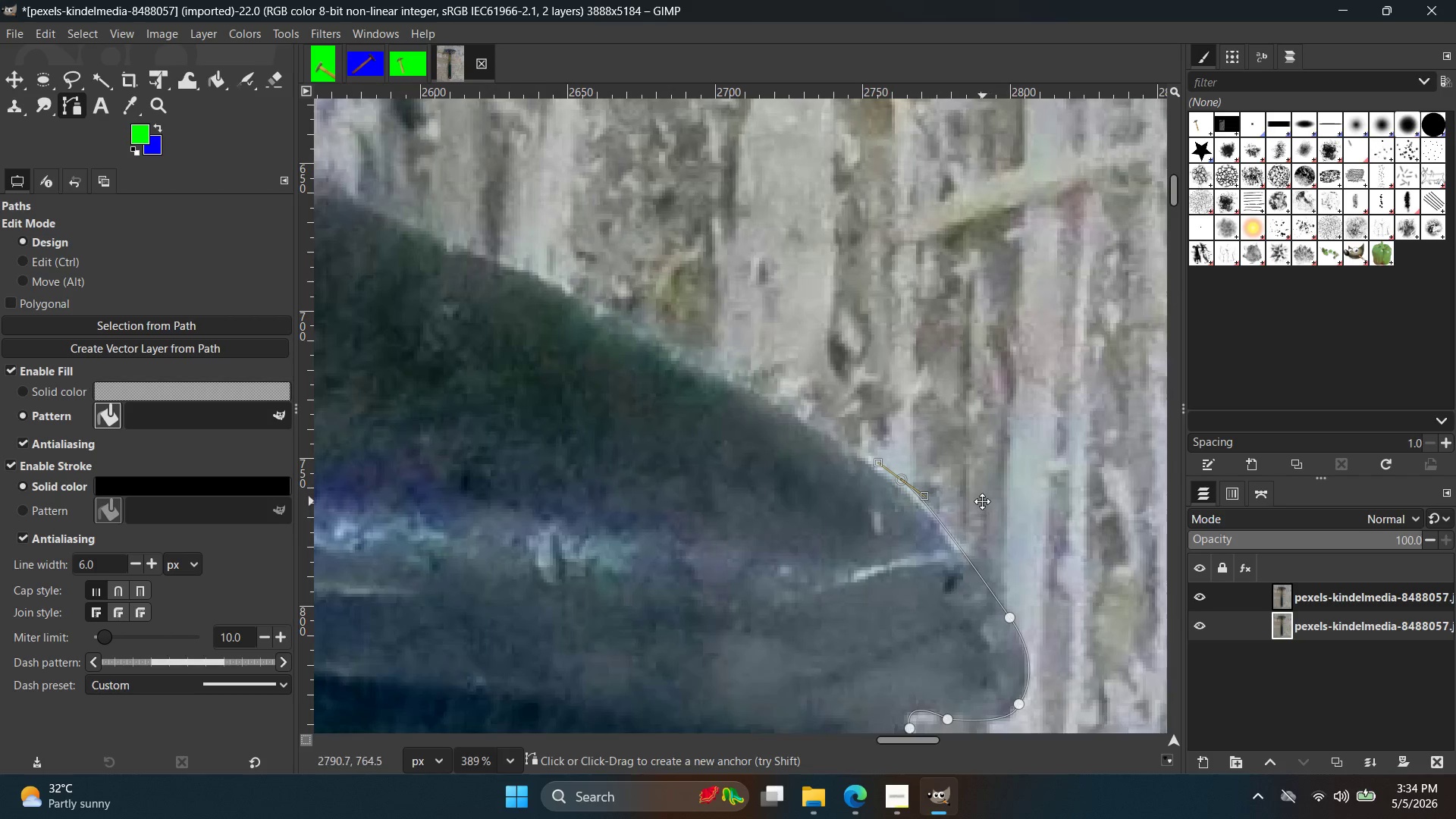 
hold_key(key=Space, duration=0.41)
 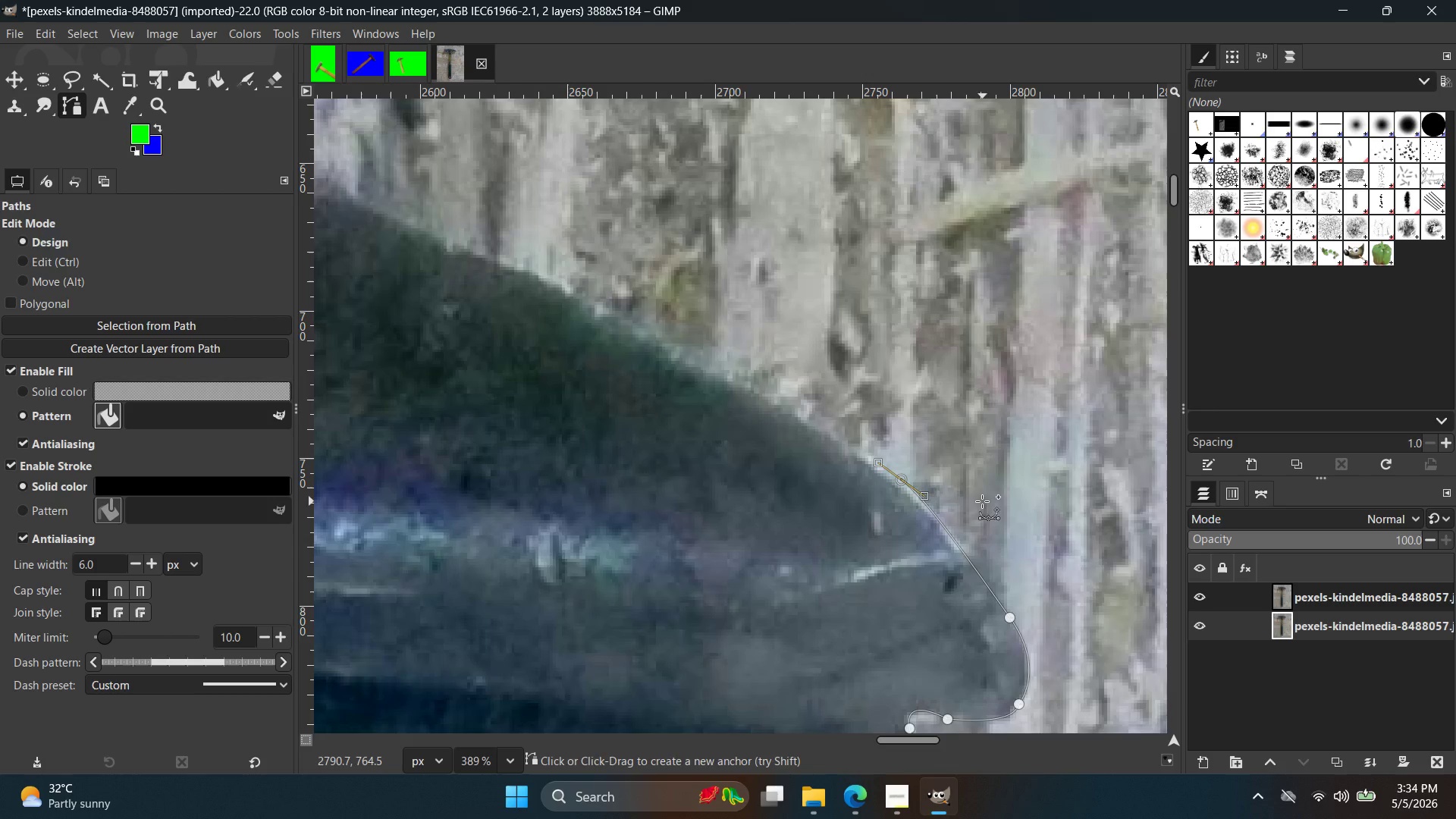 
scroll: coordinate [864, 361], scroll_direction: down, amount: 9.0
 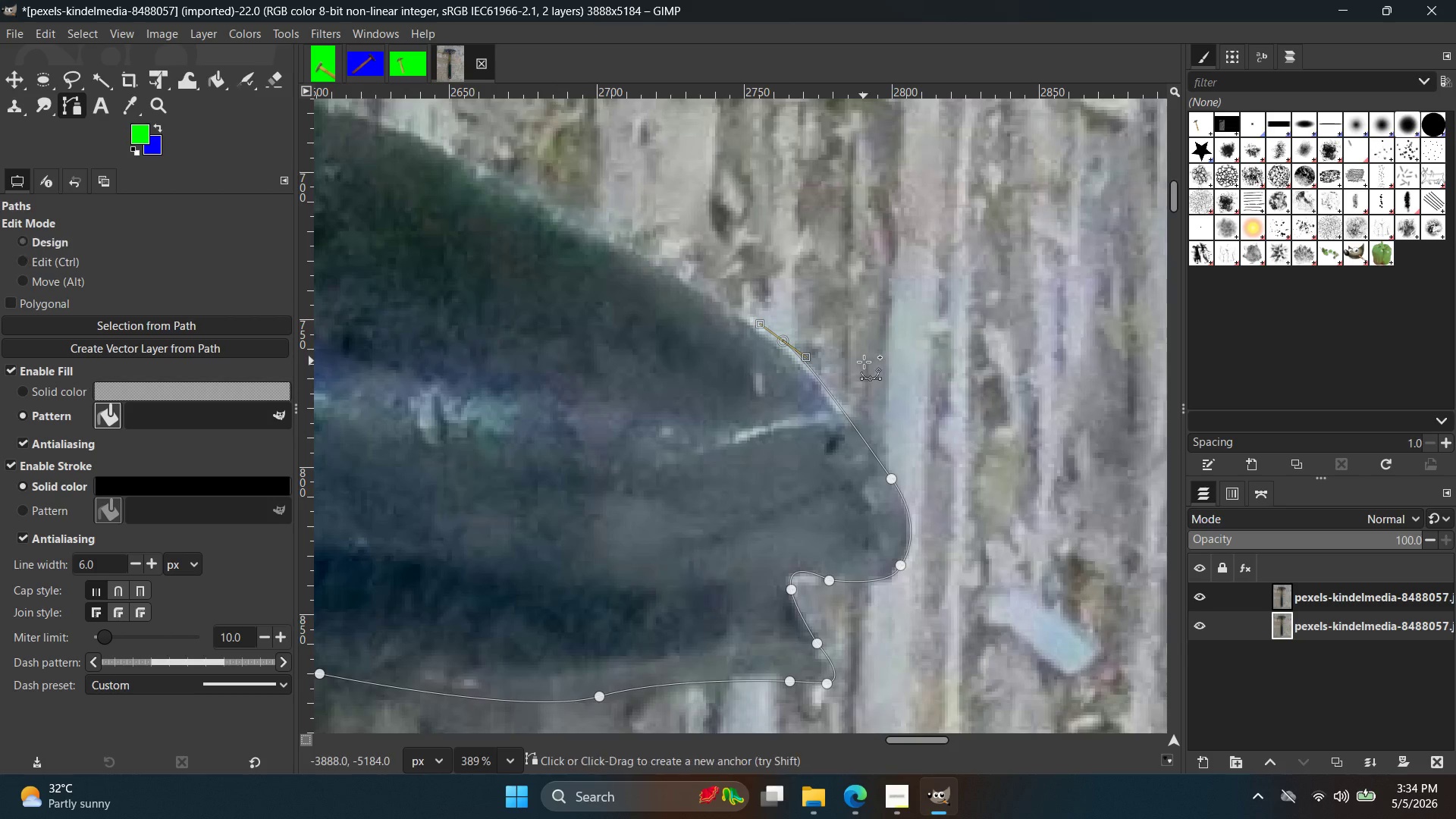 
hold_key(key=ControlLeft, duration=0.59)
scroll: coordinate [730, 410], scroll_direction: up, amount: 7.0
 